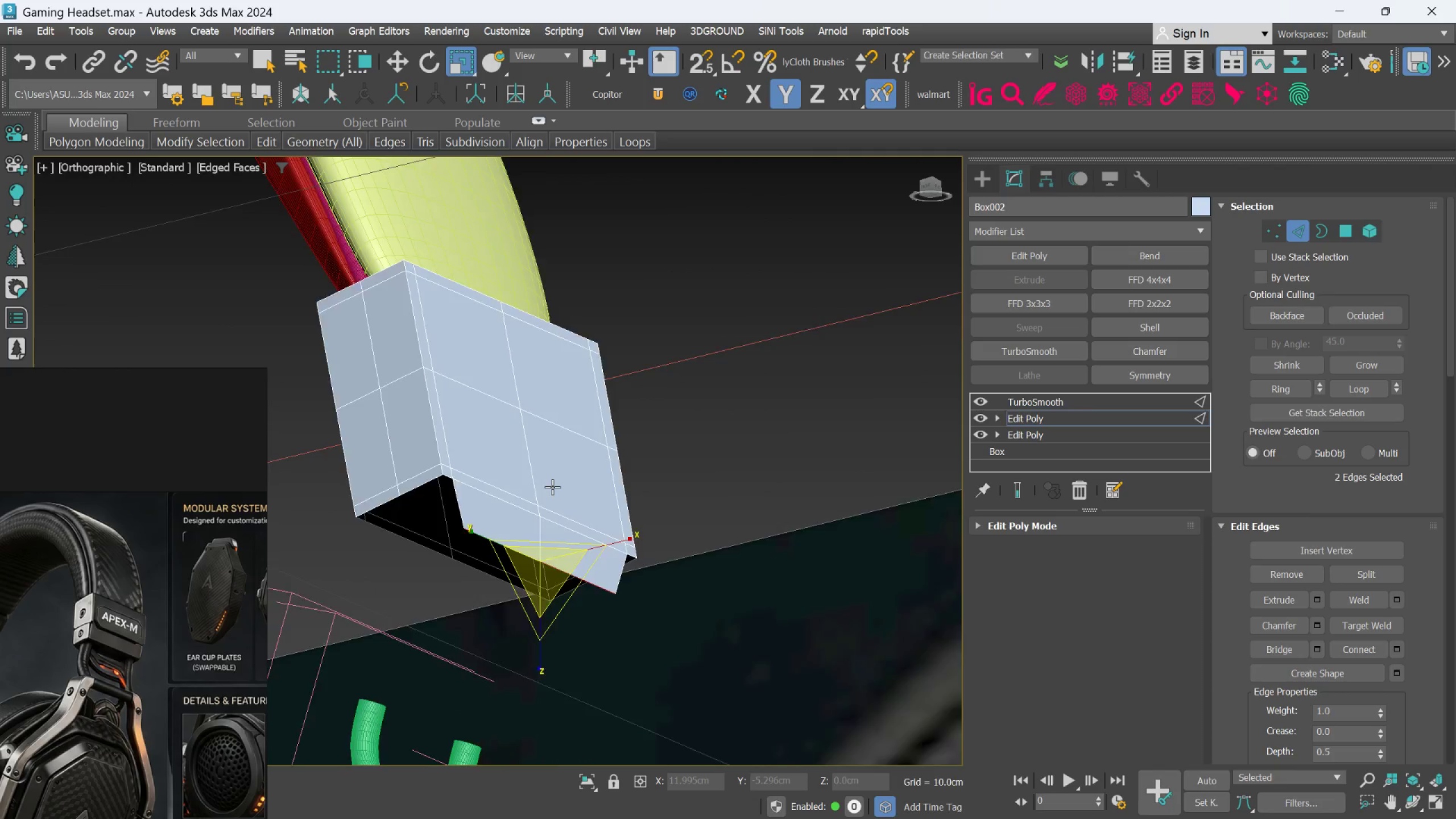 
scroll: coordinate [552, 487], scroll_direction: down, amount: 1.0
 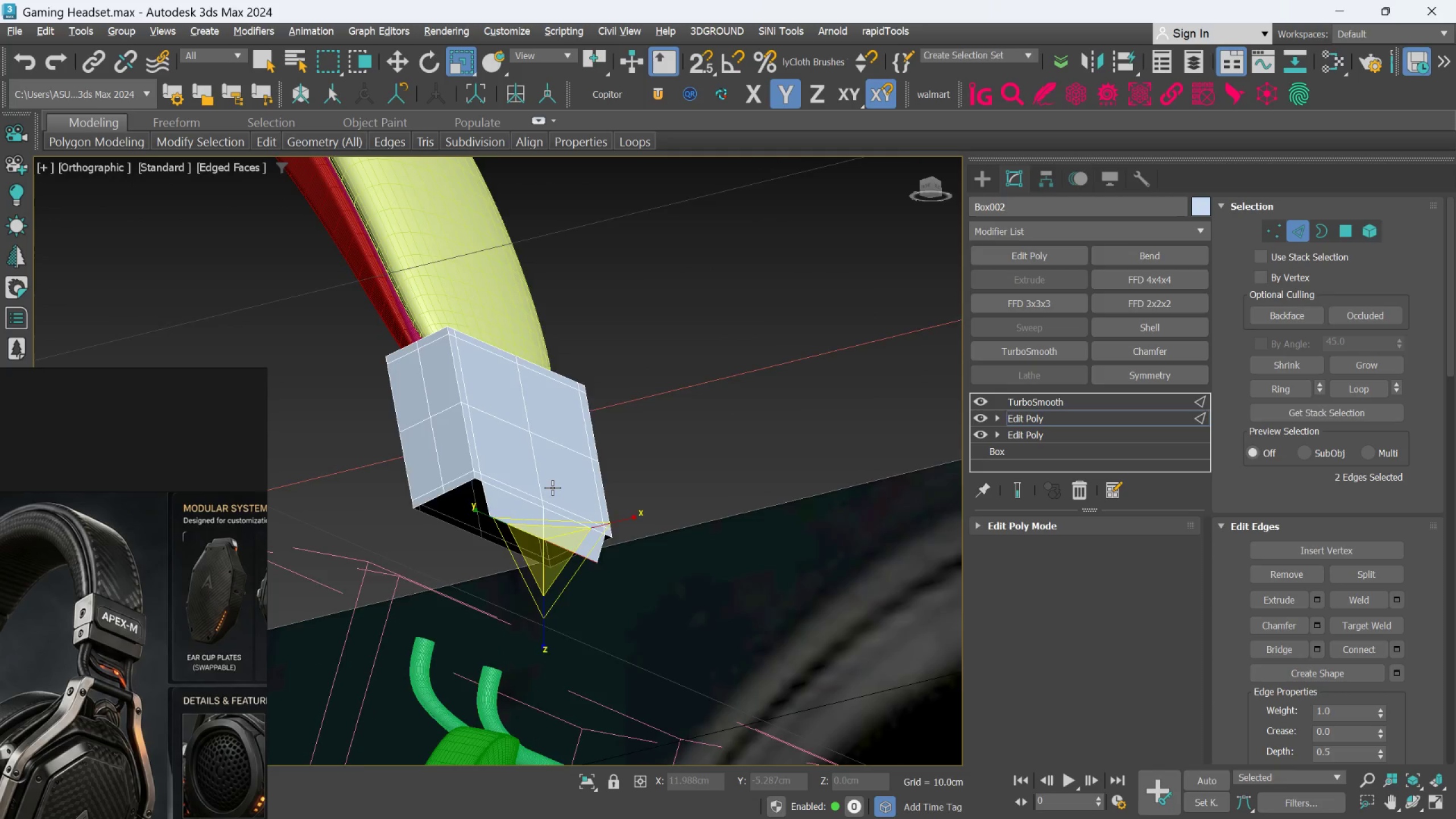 
hold_key(key=AltLeft, duration=1.49)
 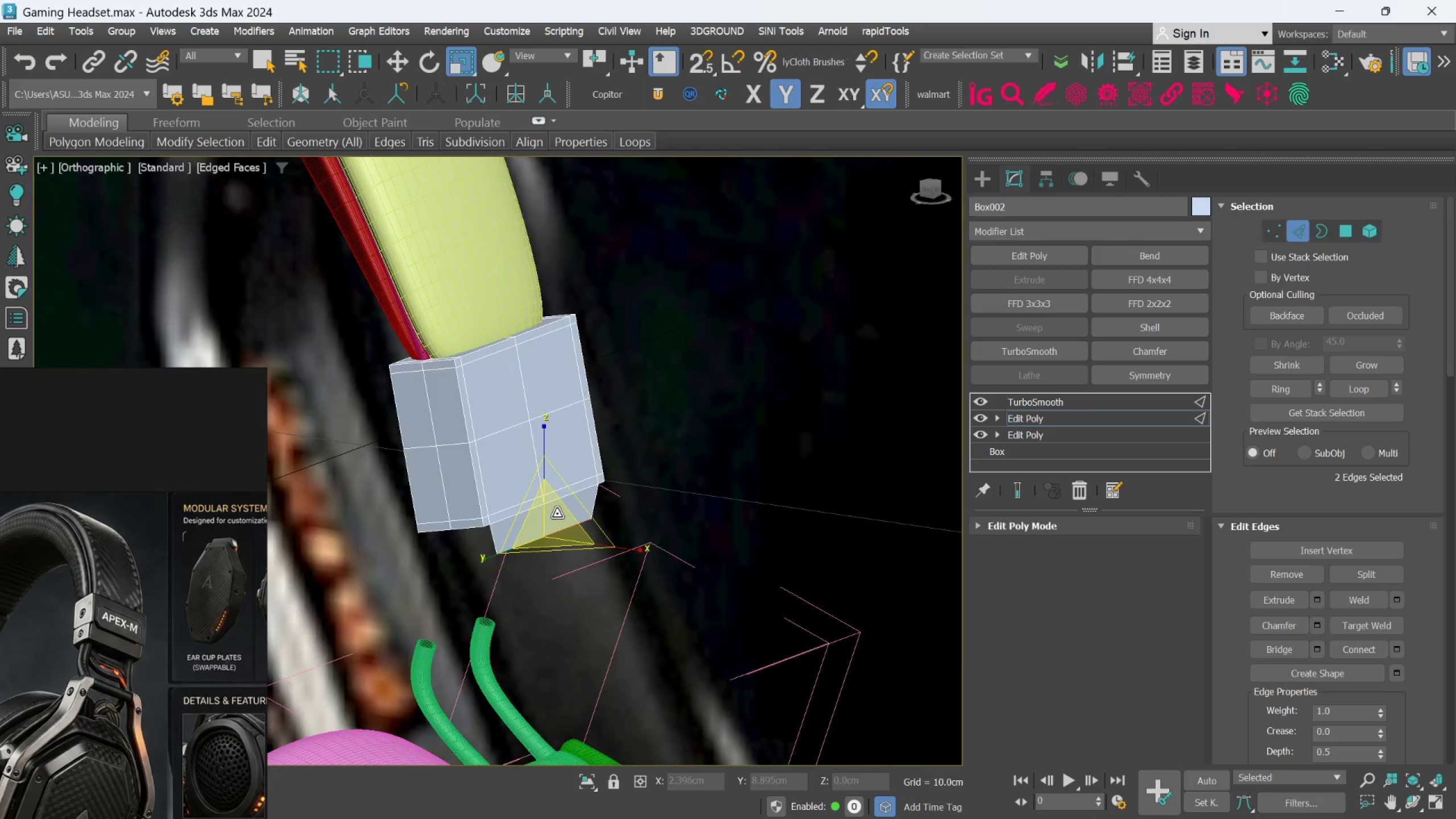 
scroll: coordinate [557, 514], scroll_direction: up, amount: 1.0
 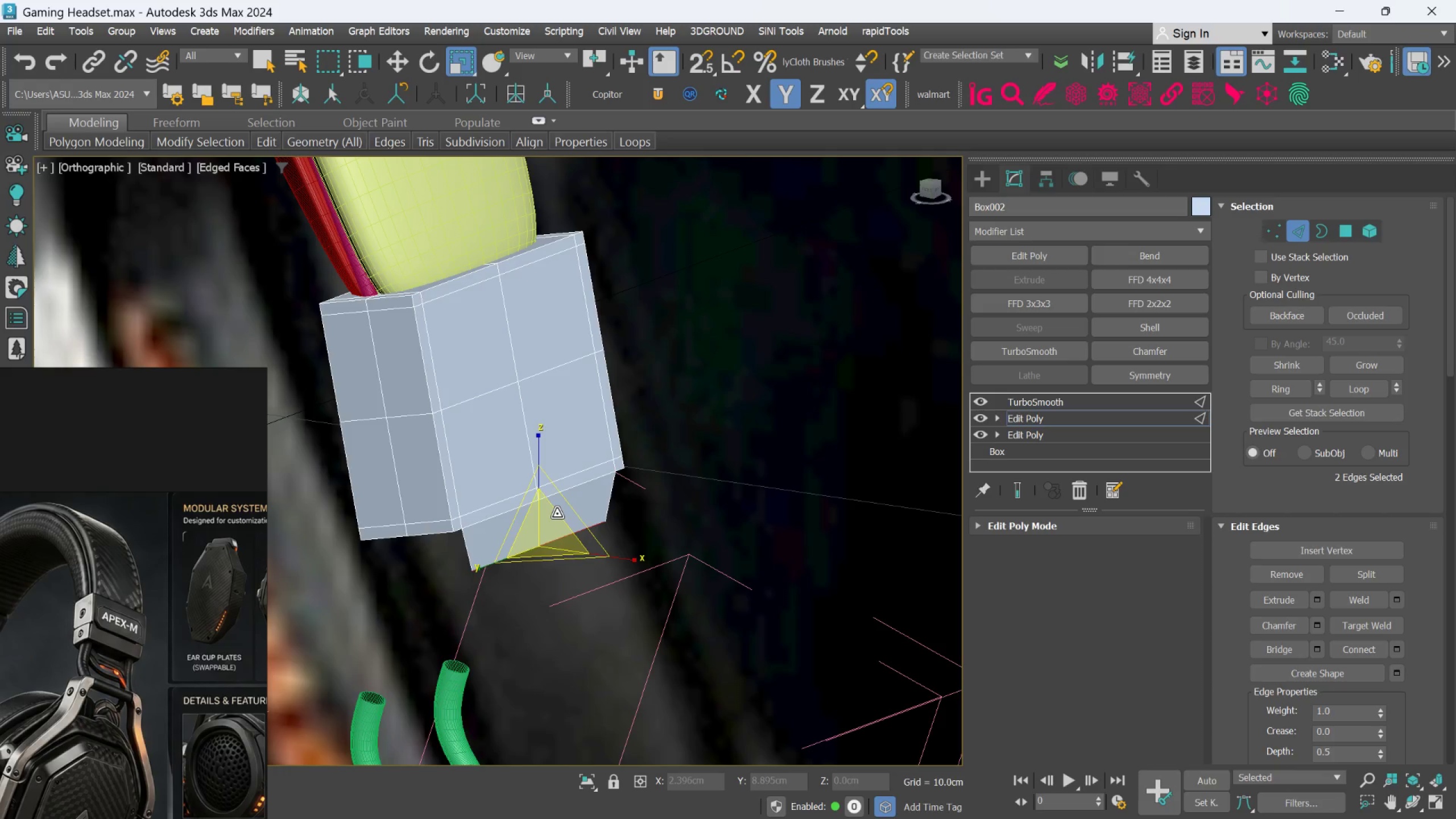 
hold_key(key=AltLeft, duration=0.88)
 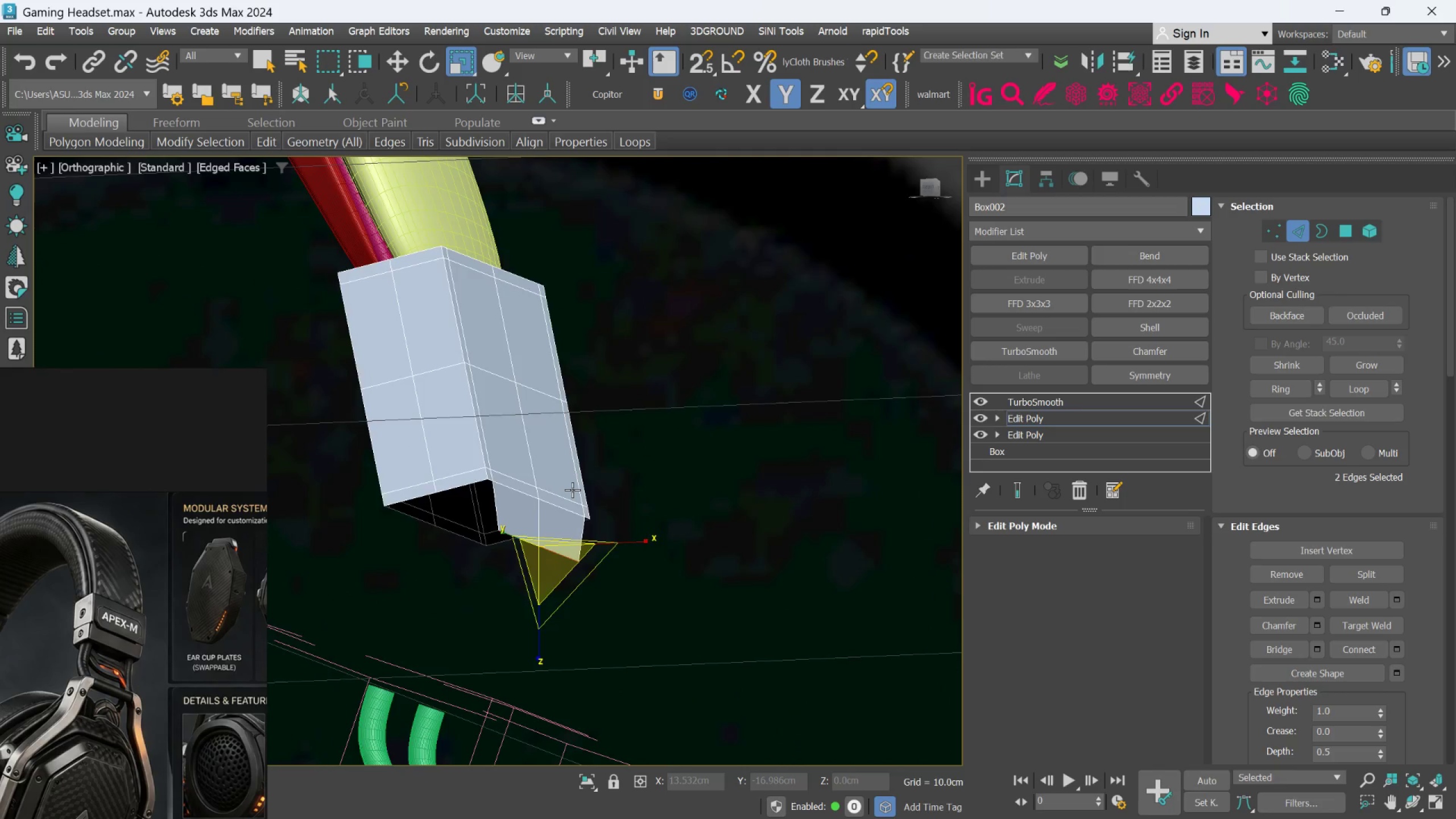 
hold_key(key=AltLeft, duration=0.64)
 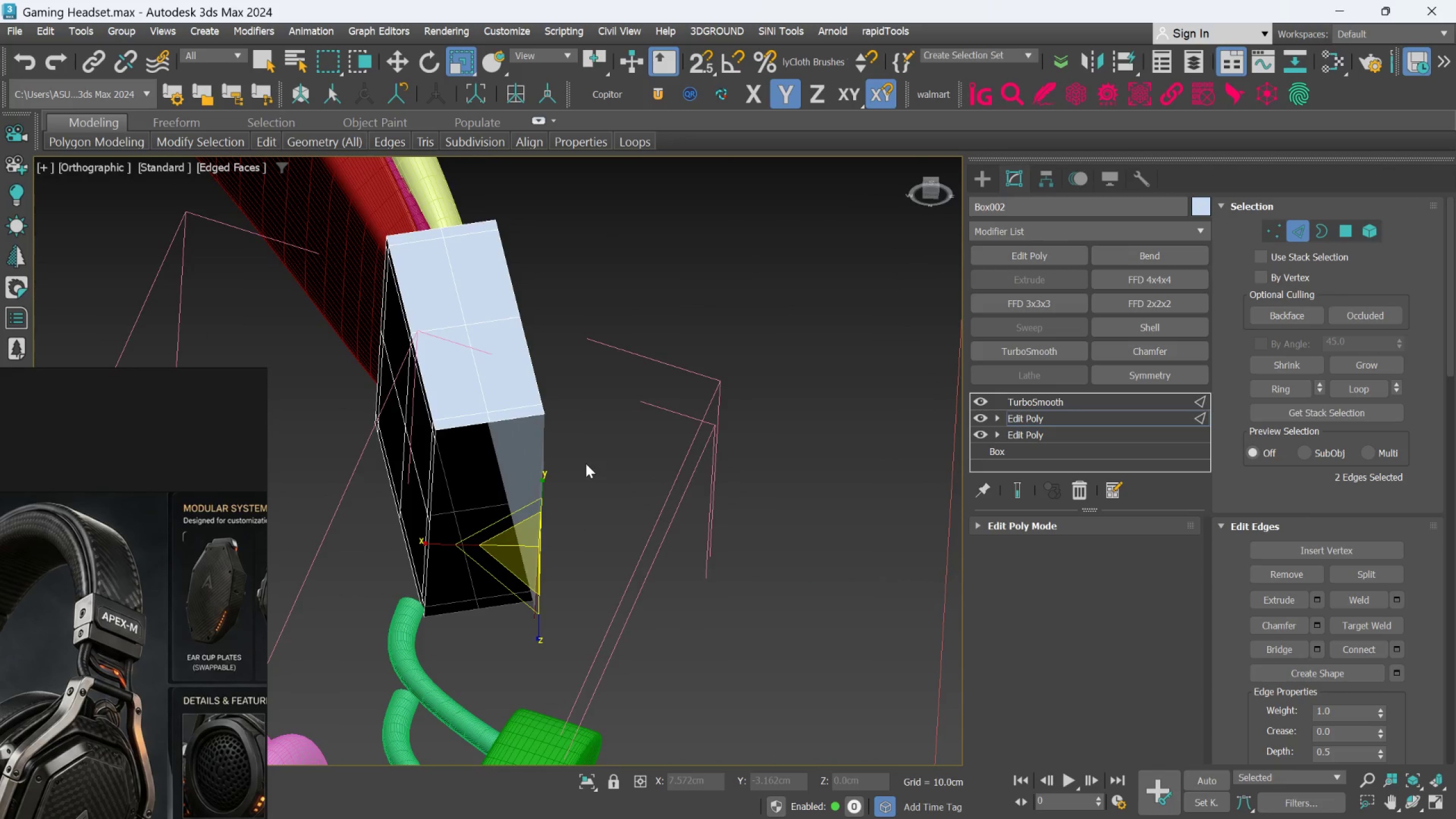 
hold_key(key=AltLeft, duration=3.17)
scroll: coordinate [586, 461], scroll_direction: down, amount: 1.0
 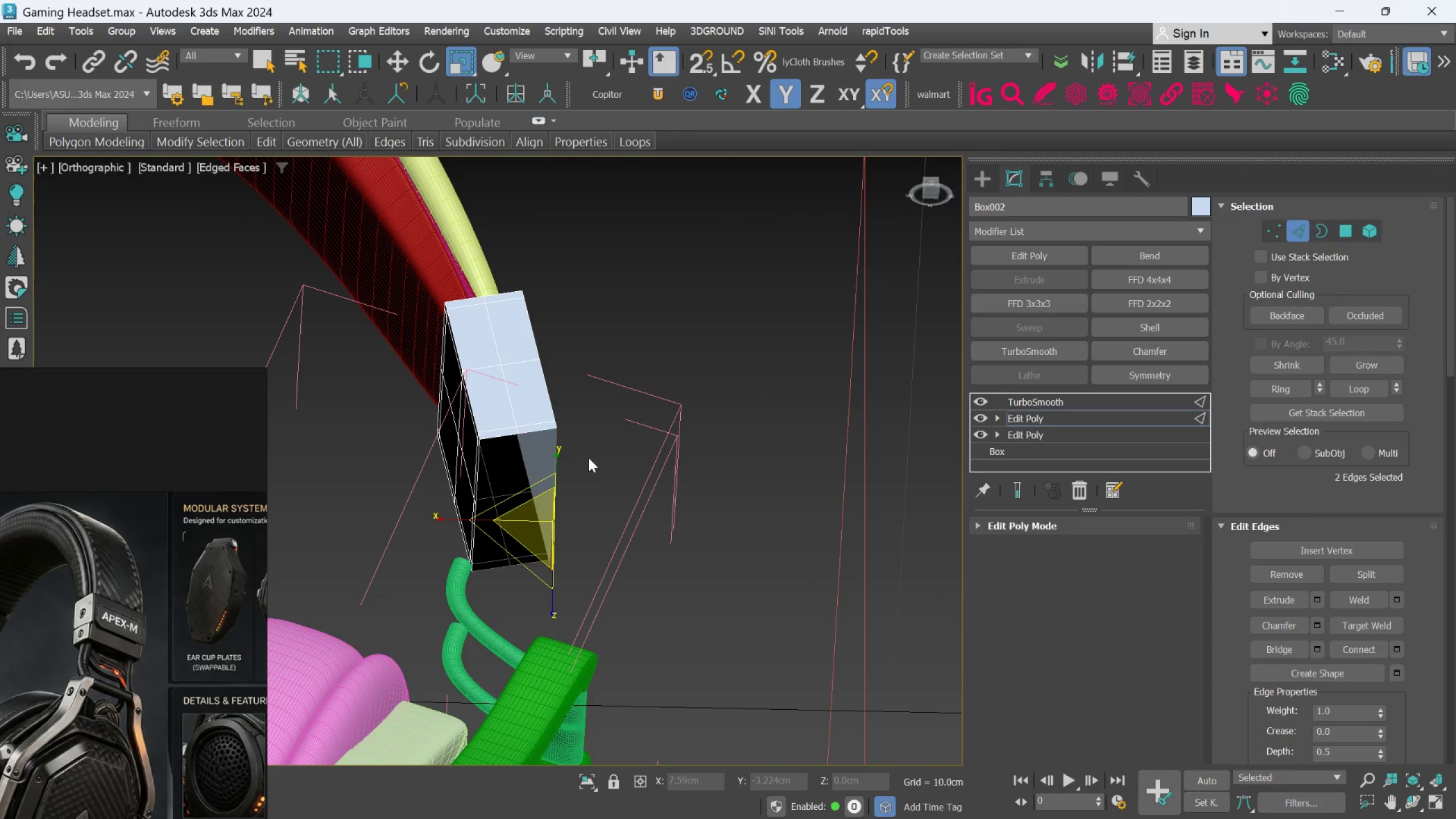 
hold_key(key=AltLeft, duration=1.41)
 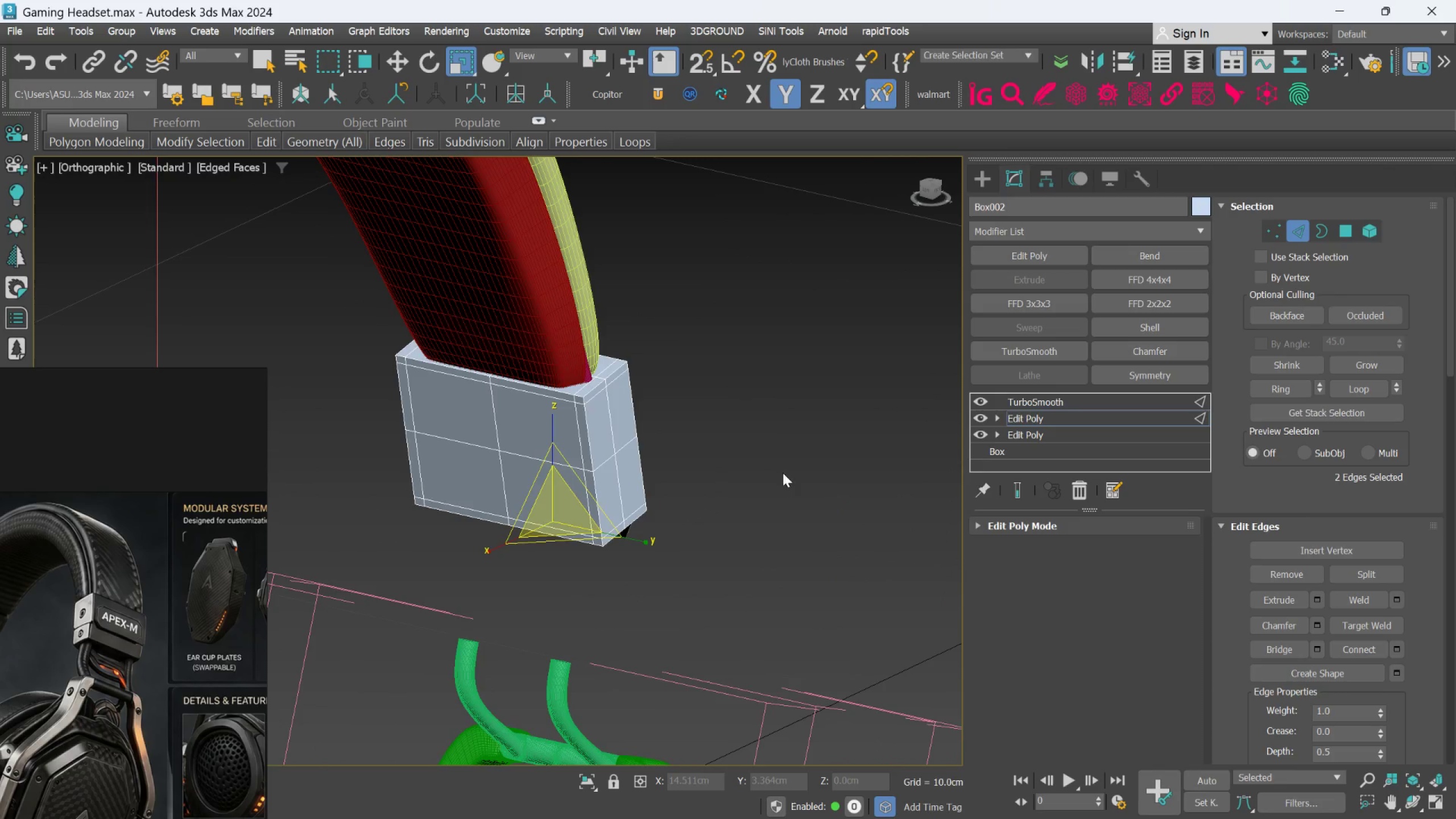 
hold_key(key=AltLeft, duration=0.95)
 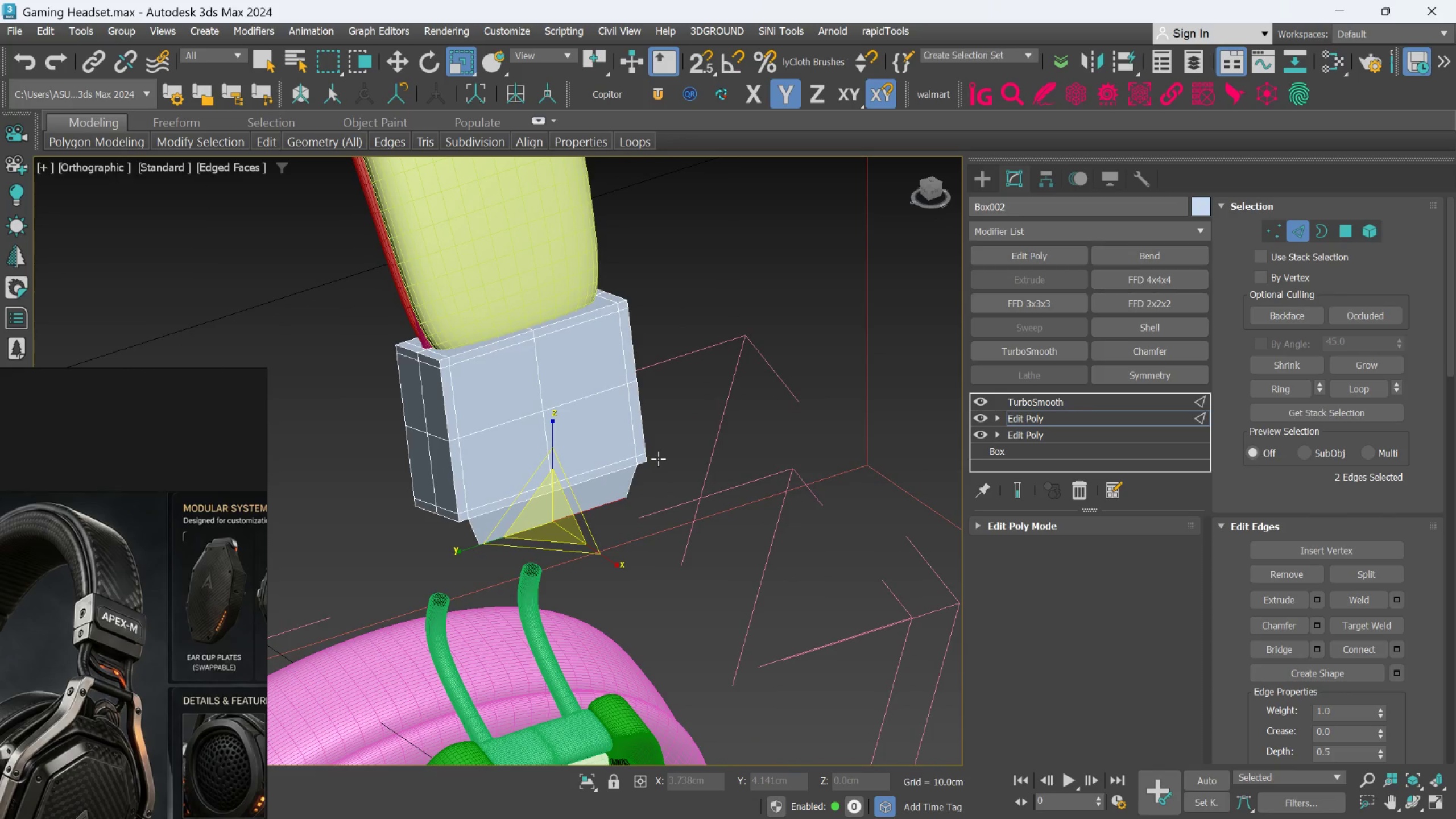 
hold_key(key=AltLeft, duration=0.7)
 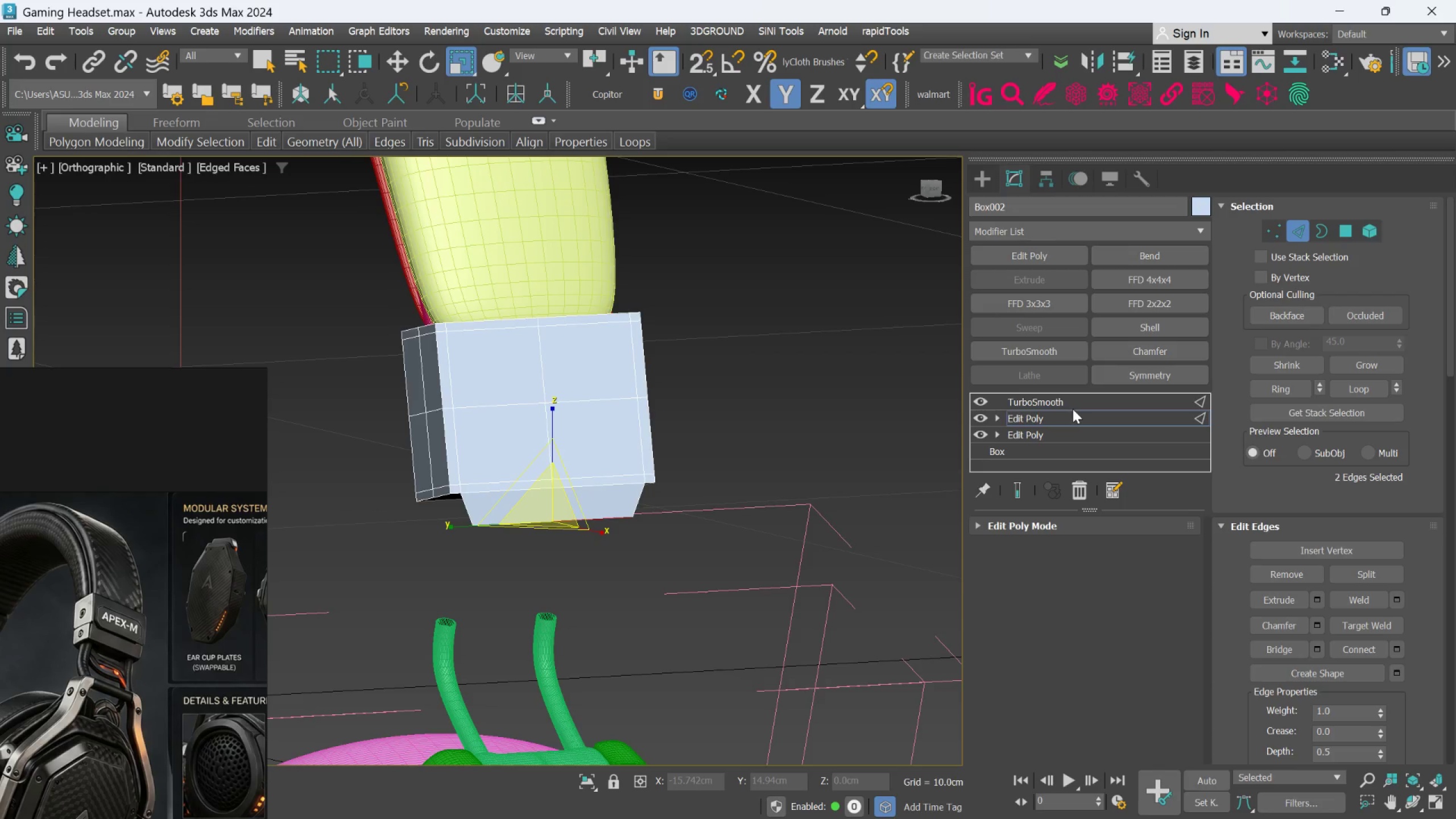 
left_click([1071, 420])
 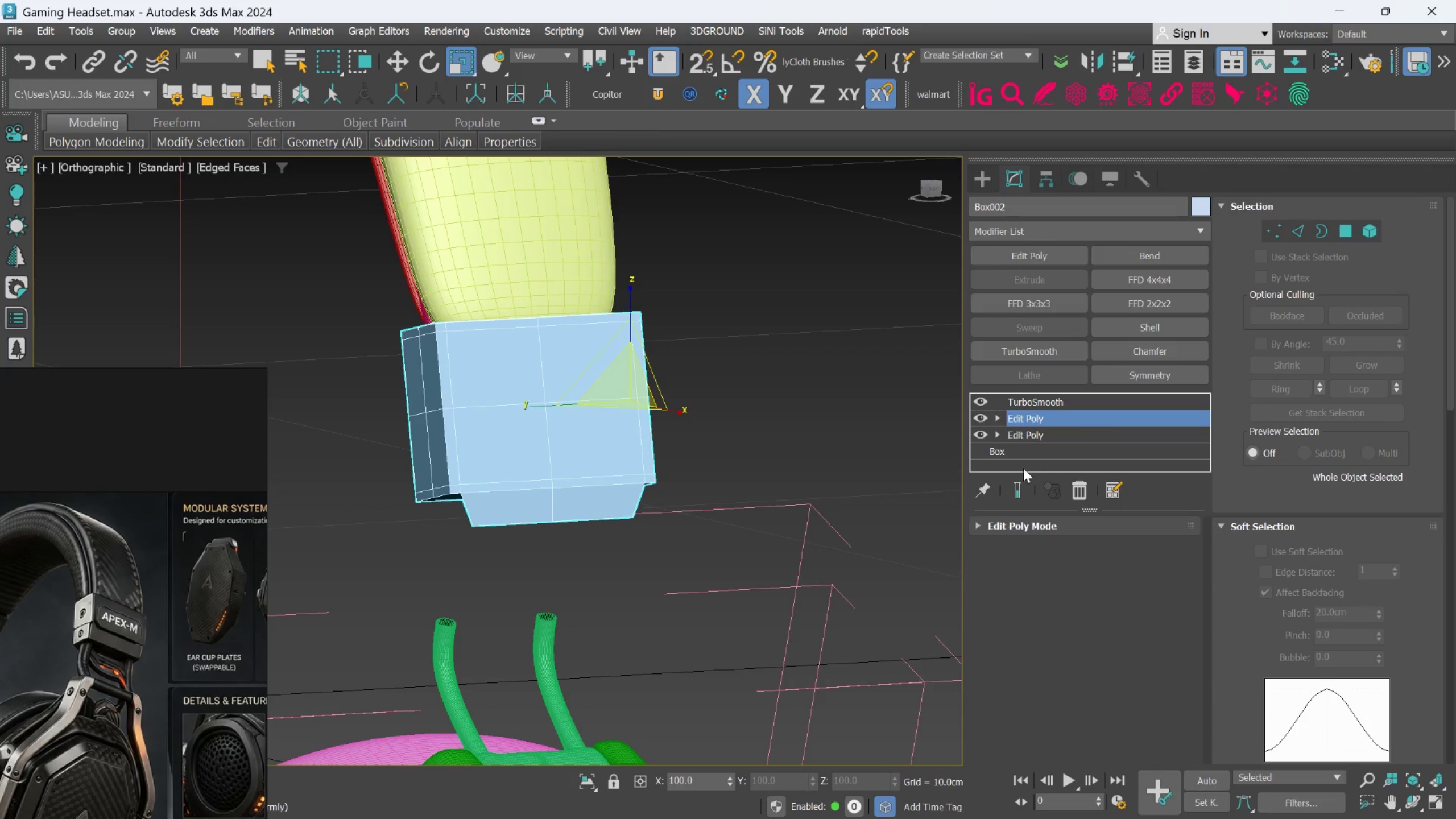 
left_click([1015, 489])
 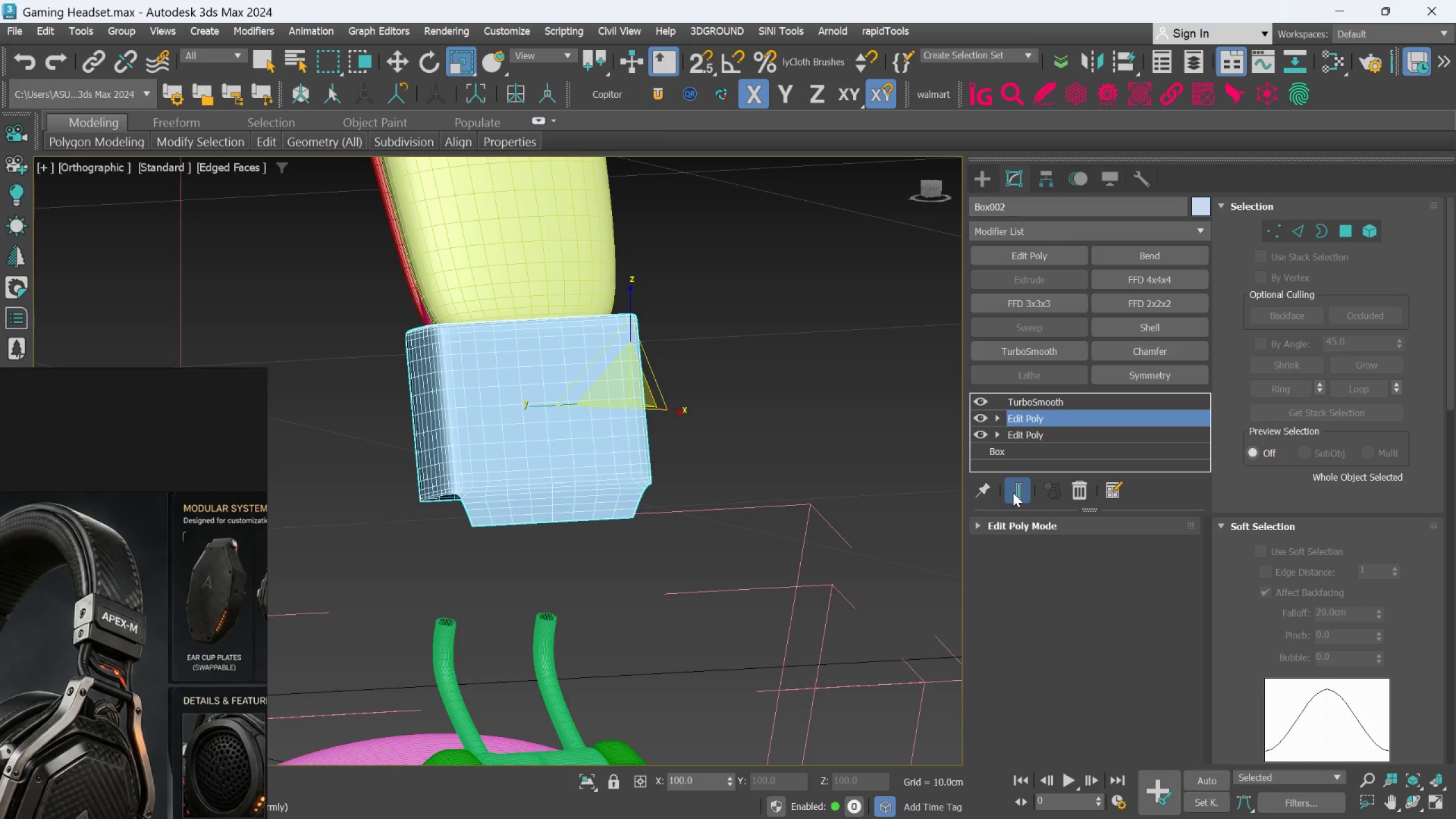 
left_click([1013, 493])
 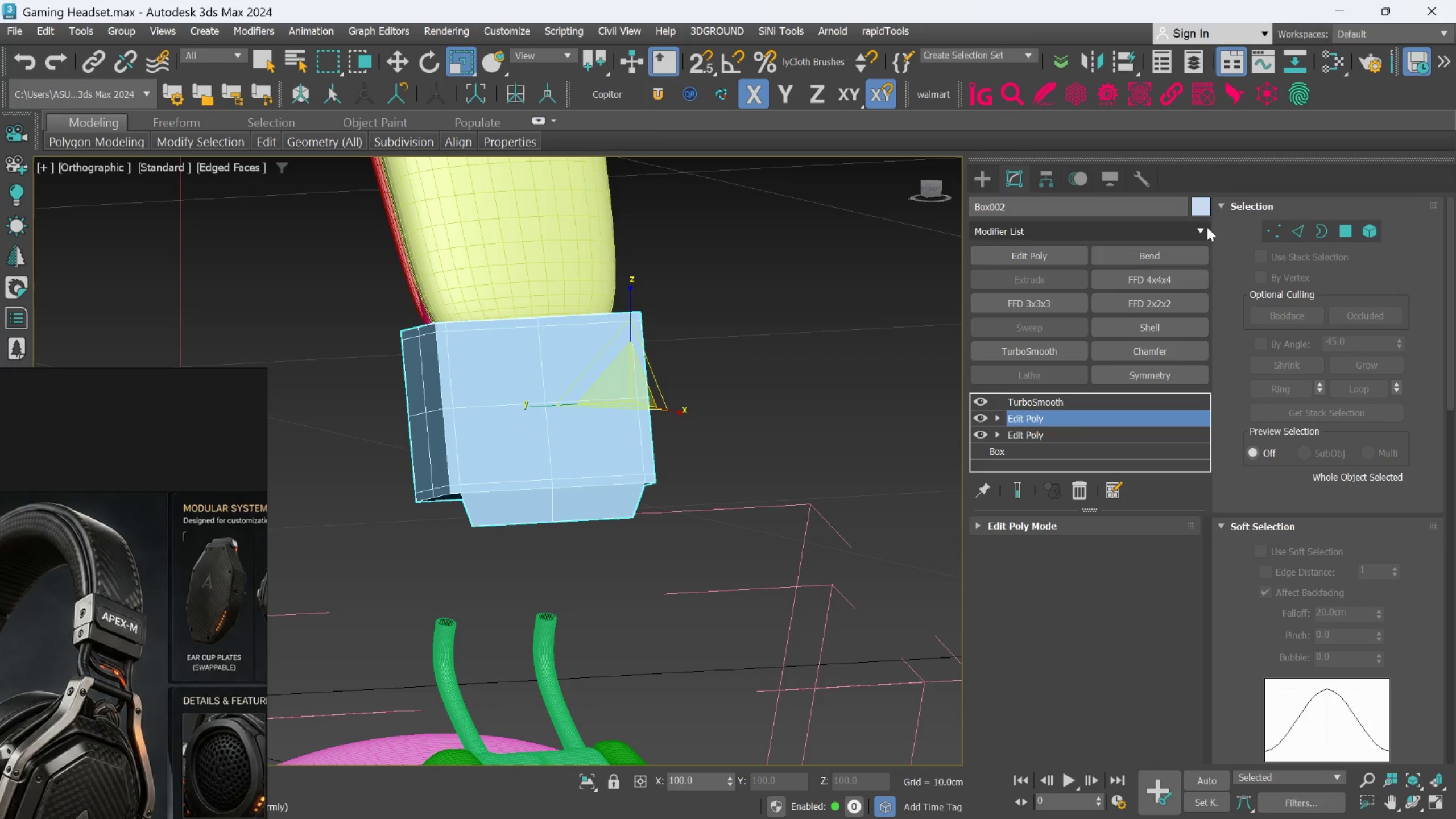 
left_click([1274, 233])
 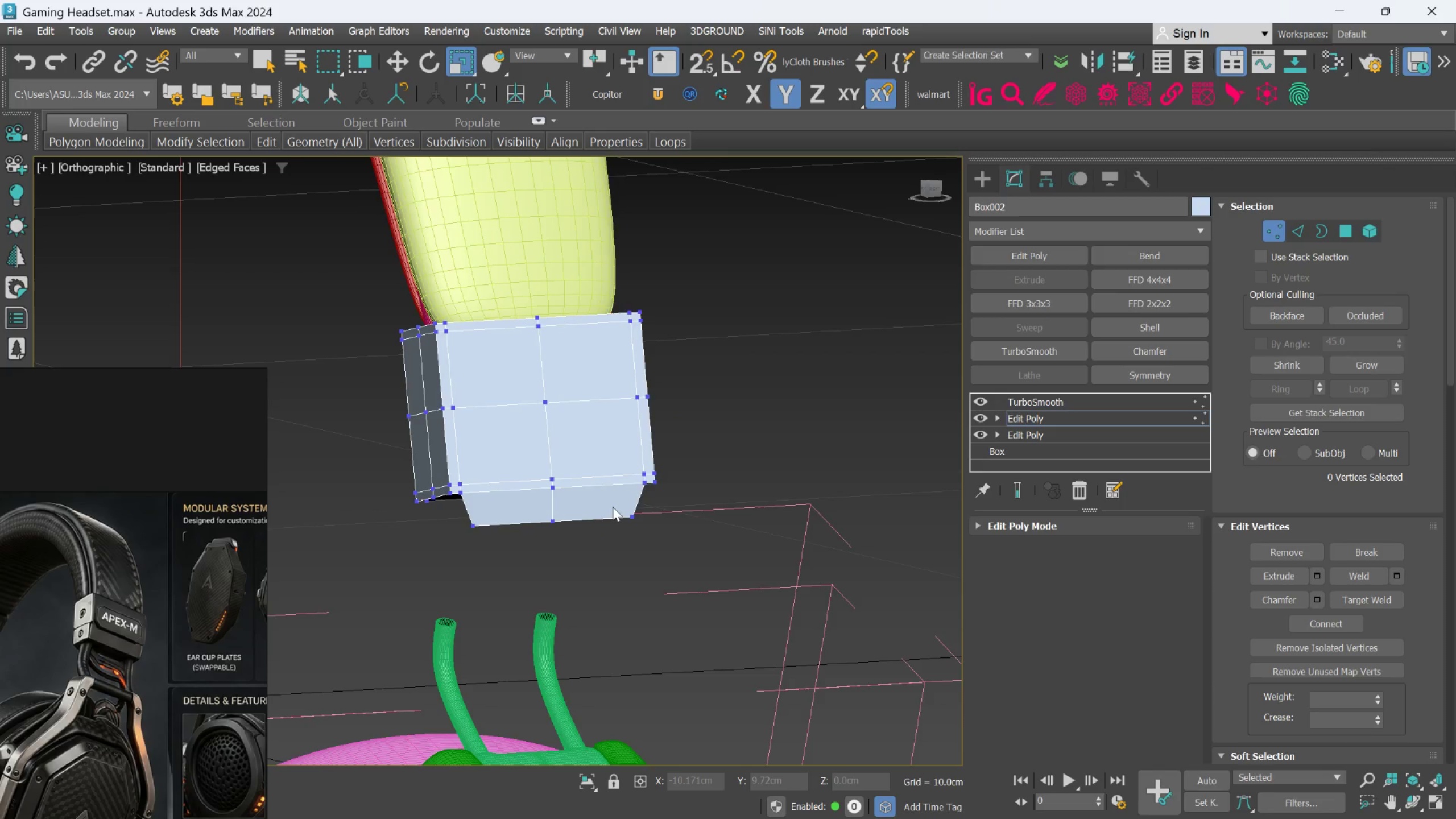 
scroll: coordinate [613, 507], scroll_direction: up, amount: 1.0
 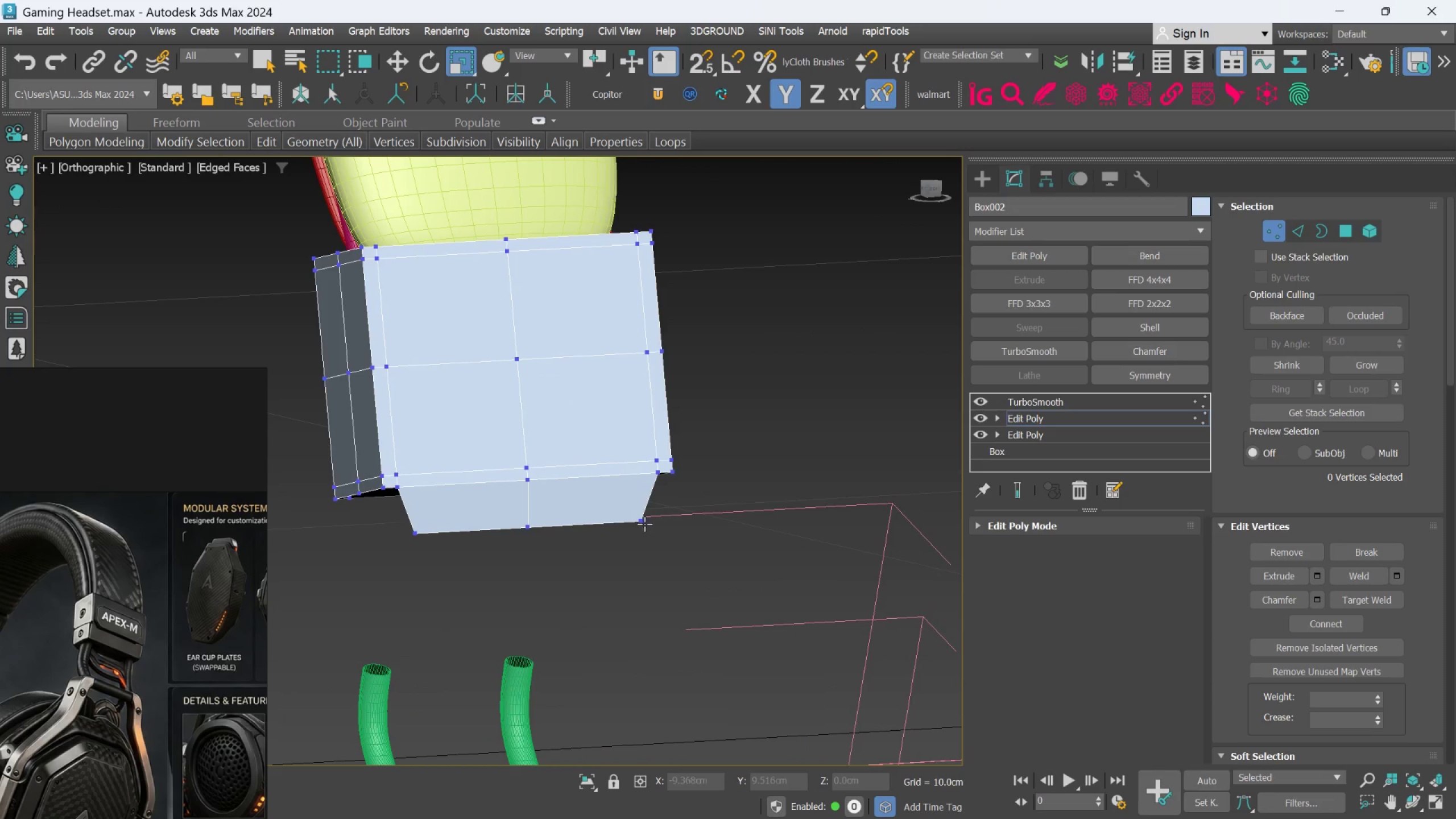 
left_click([661, 546])
 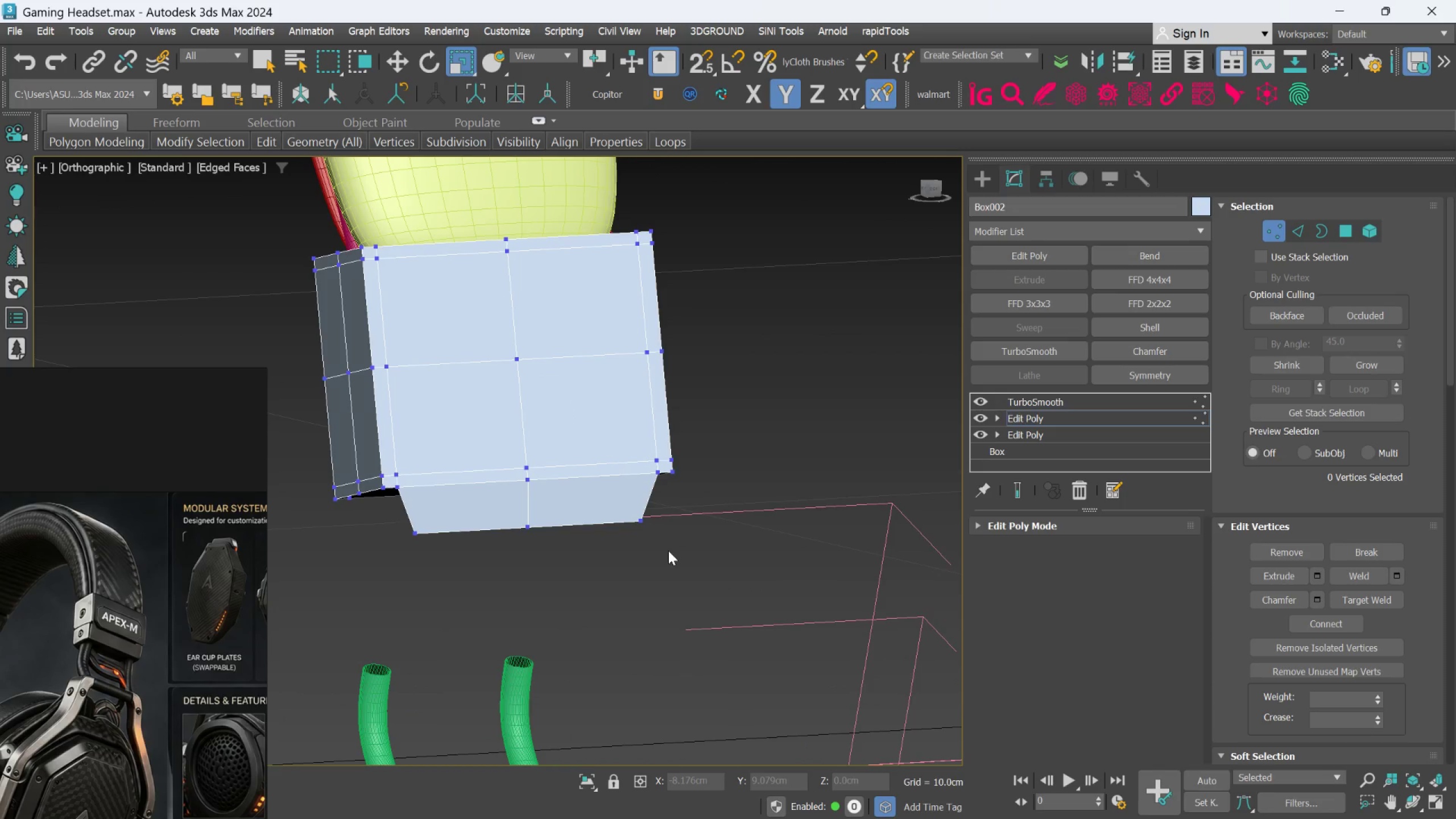 
left_click_drag(start_coordinate=[668, 551], to_coordinate=[400, 512])
 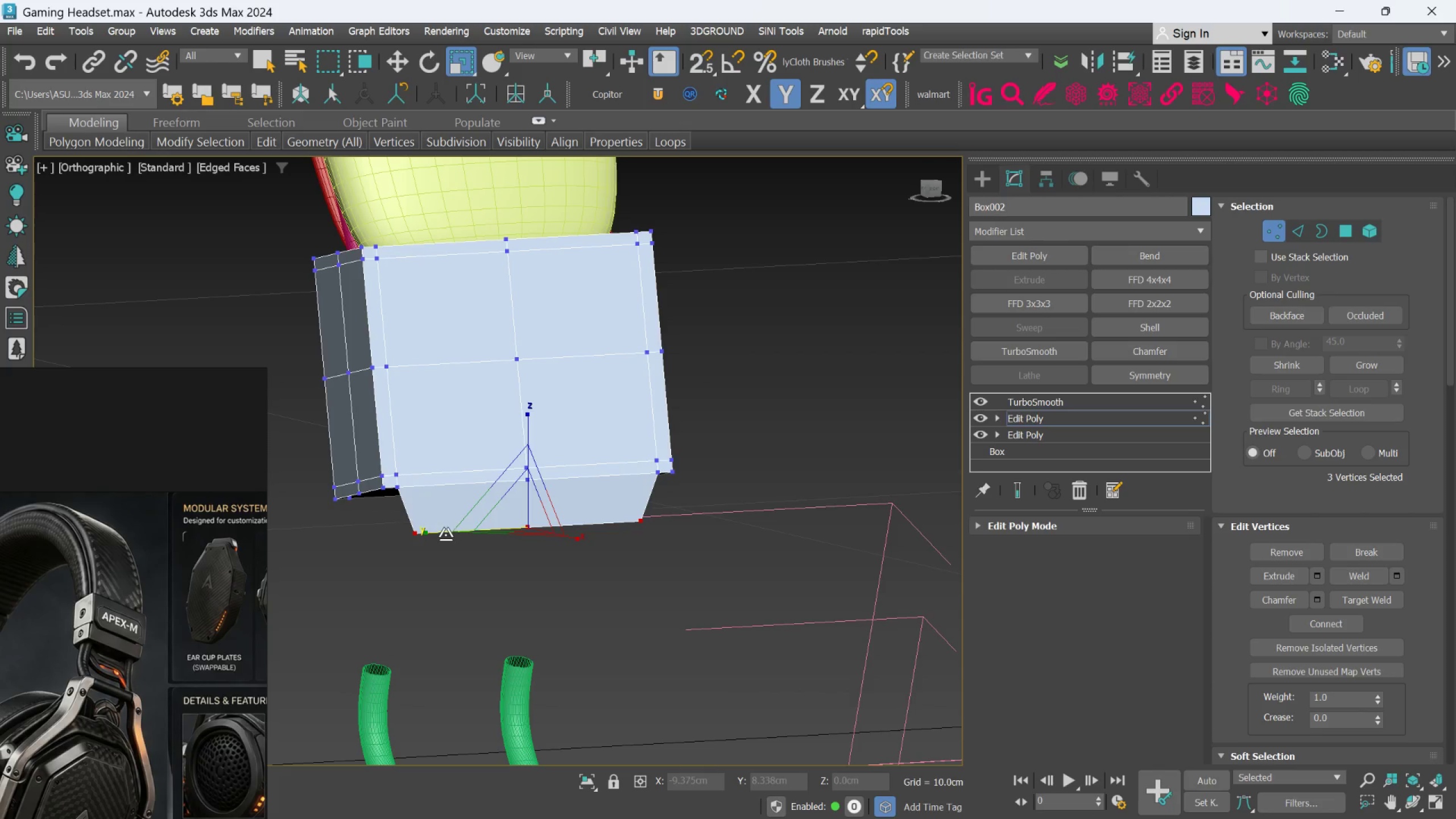 
left_click_drag(start_coordinate=[444, 534], to_coordinate=[450, 537])
 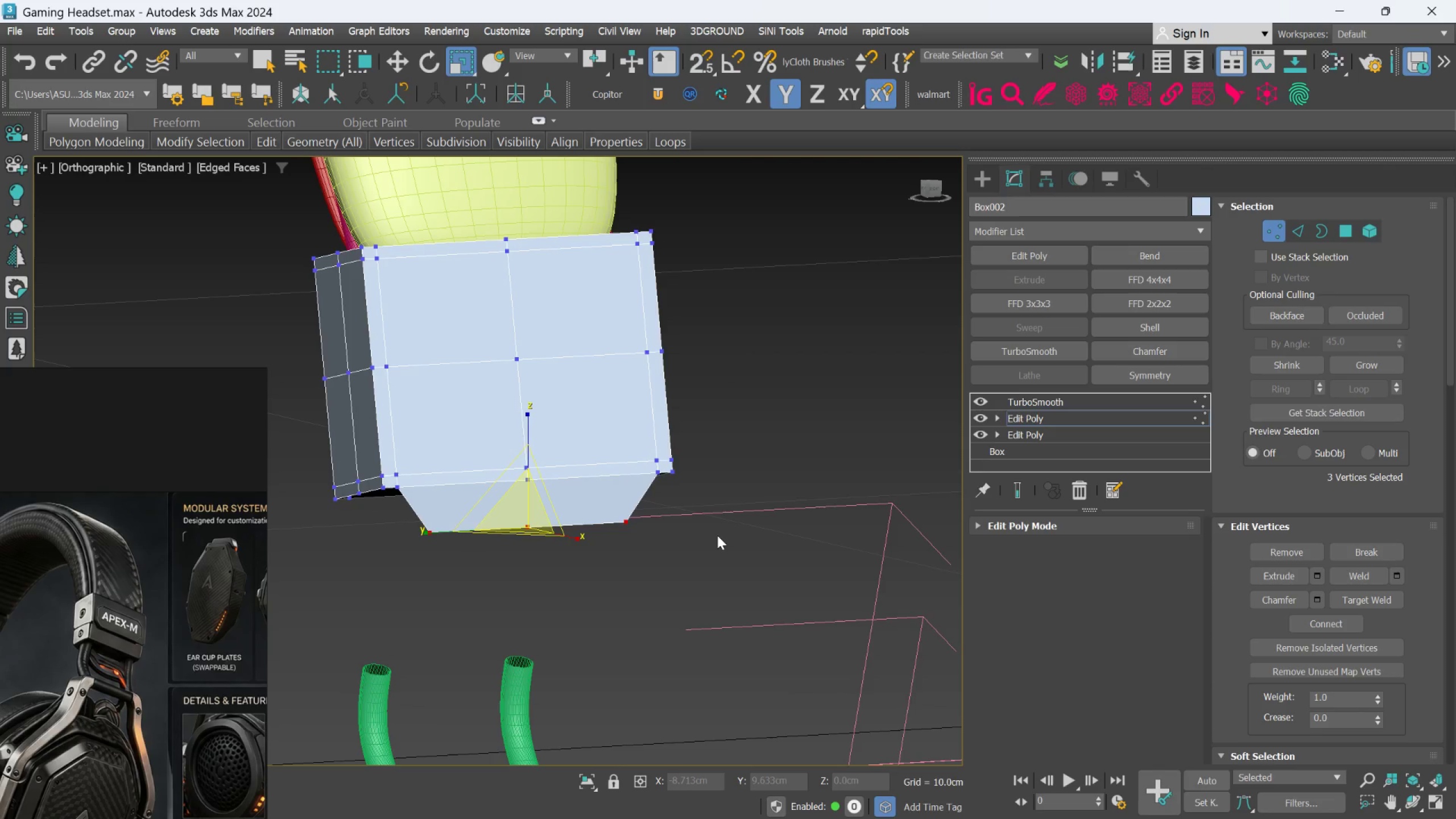 
scroll: coordinate [717, 535], scroll_direction: down, amount: 1.0
 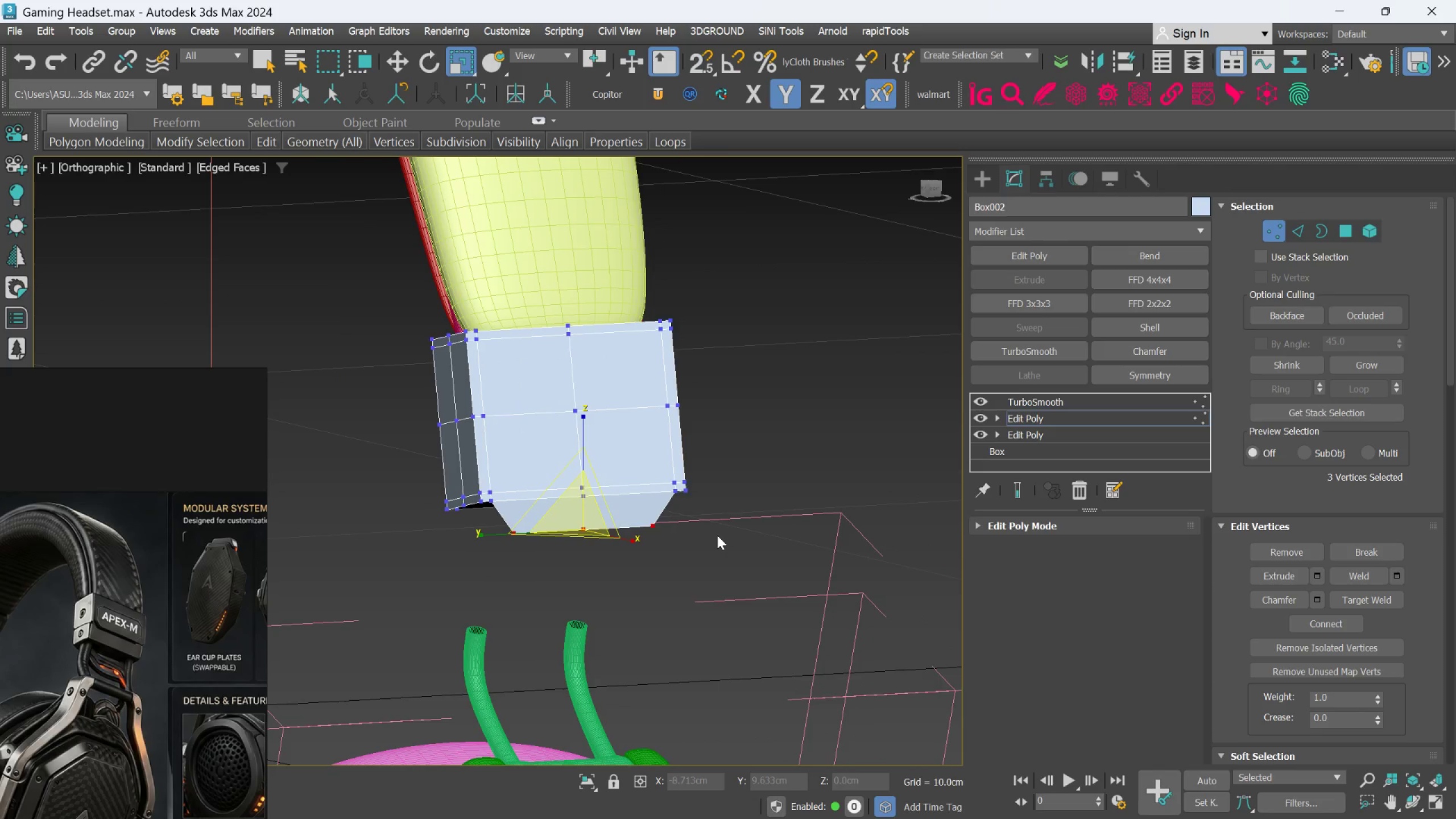 
hold_key(key=AltLeft, duration=0.86)
 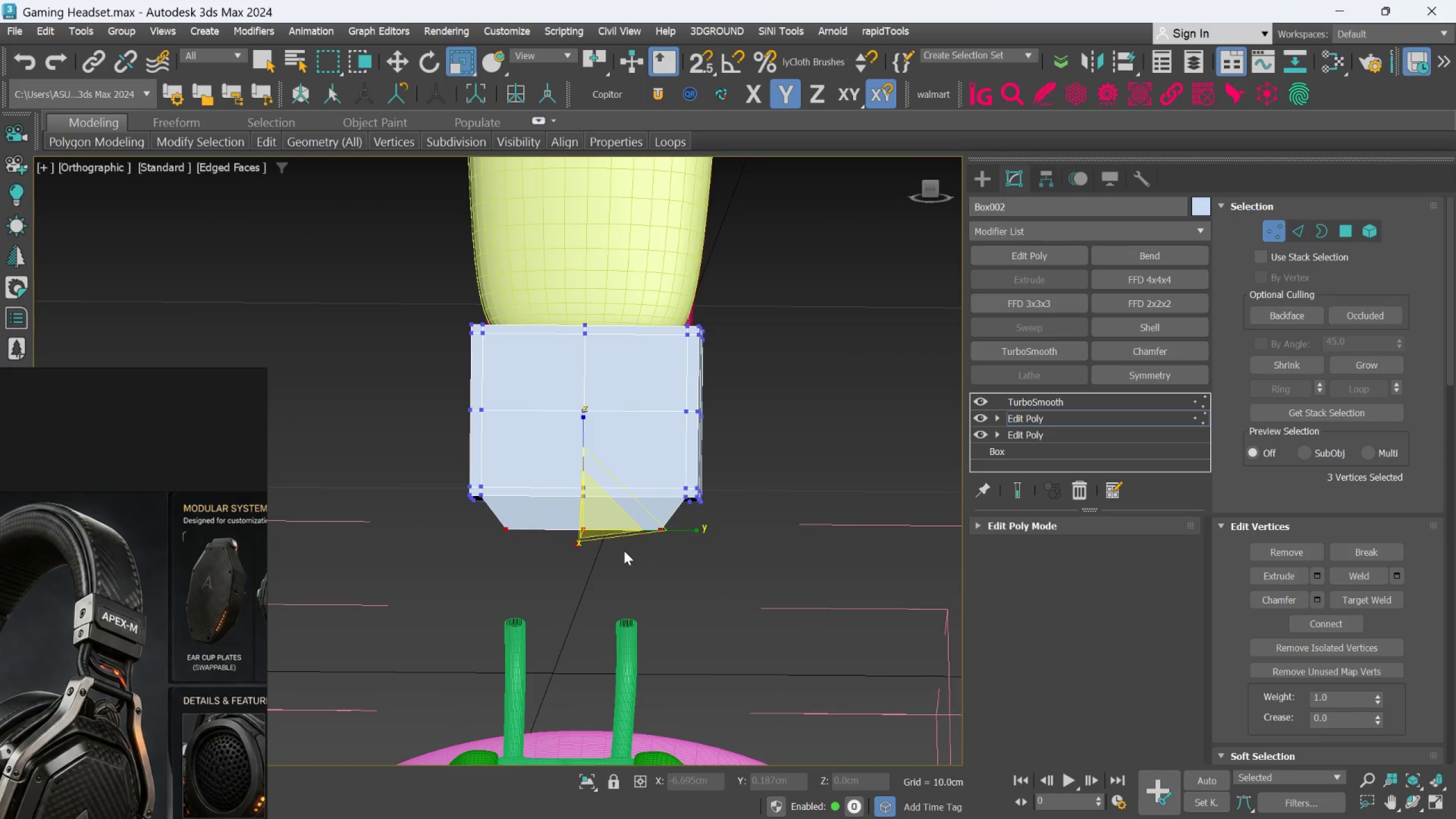 
hold_key(key=AltLeft, duration=2.19)
 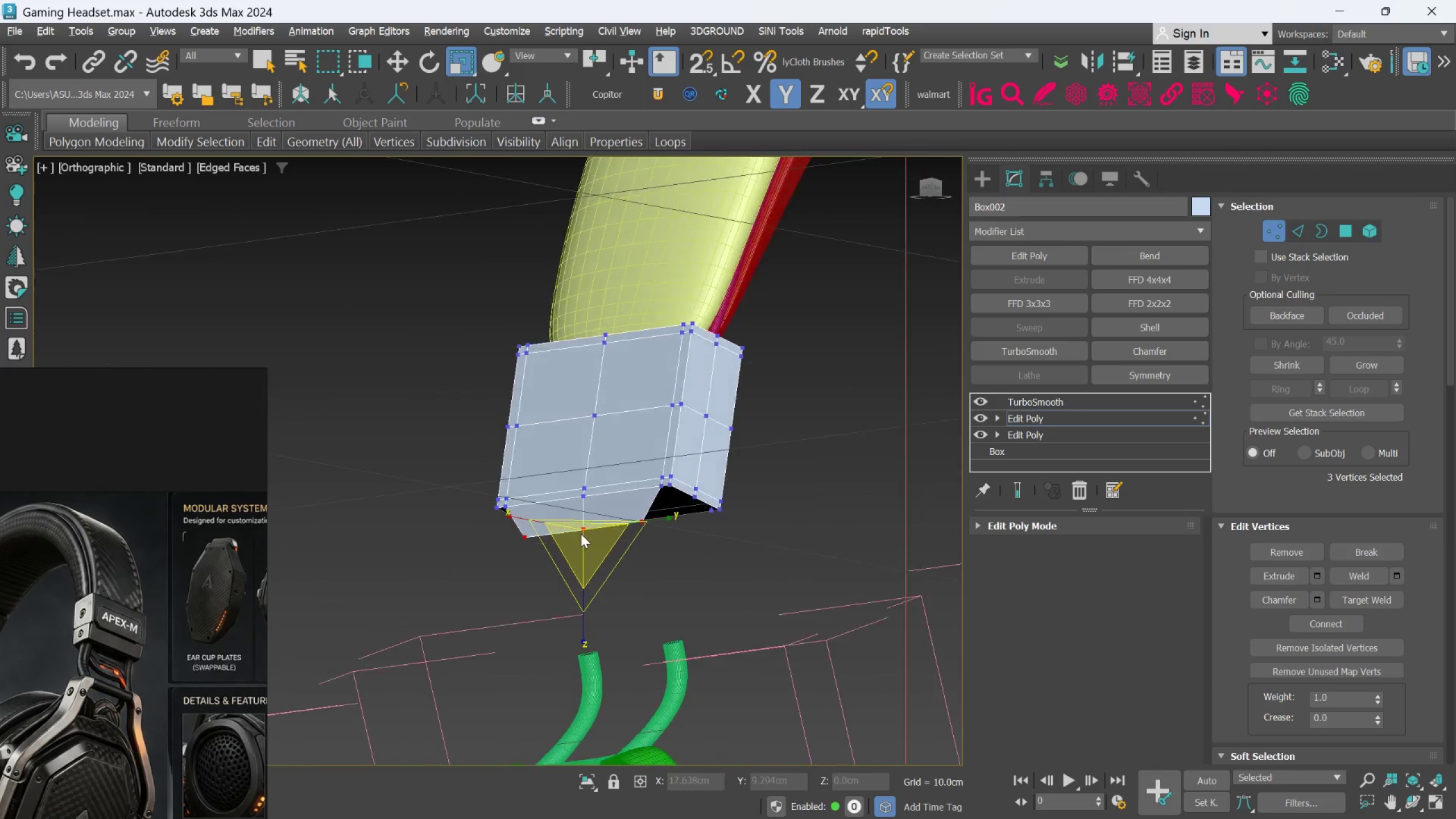 
hold_key(key=AltLeft, duration=1.5)
 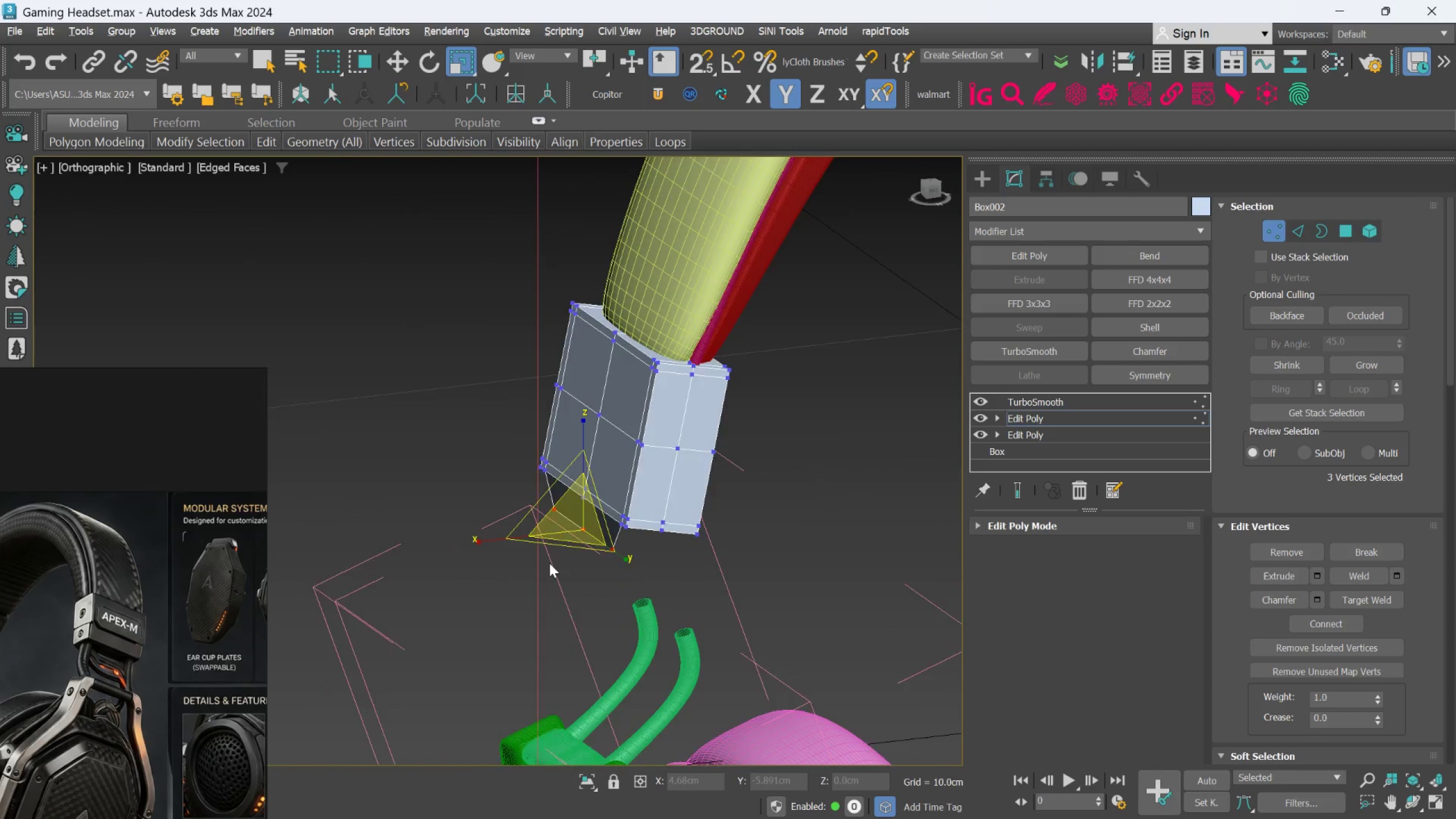 
hold_key(key=AltLeft, duration=0.86)
 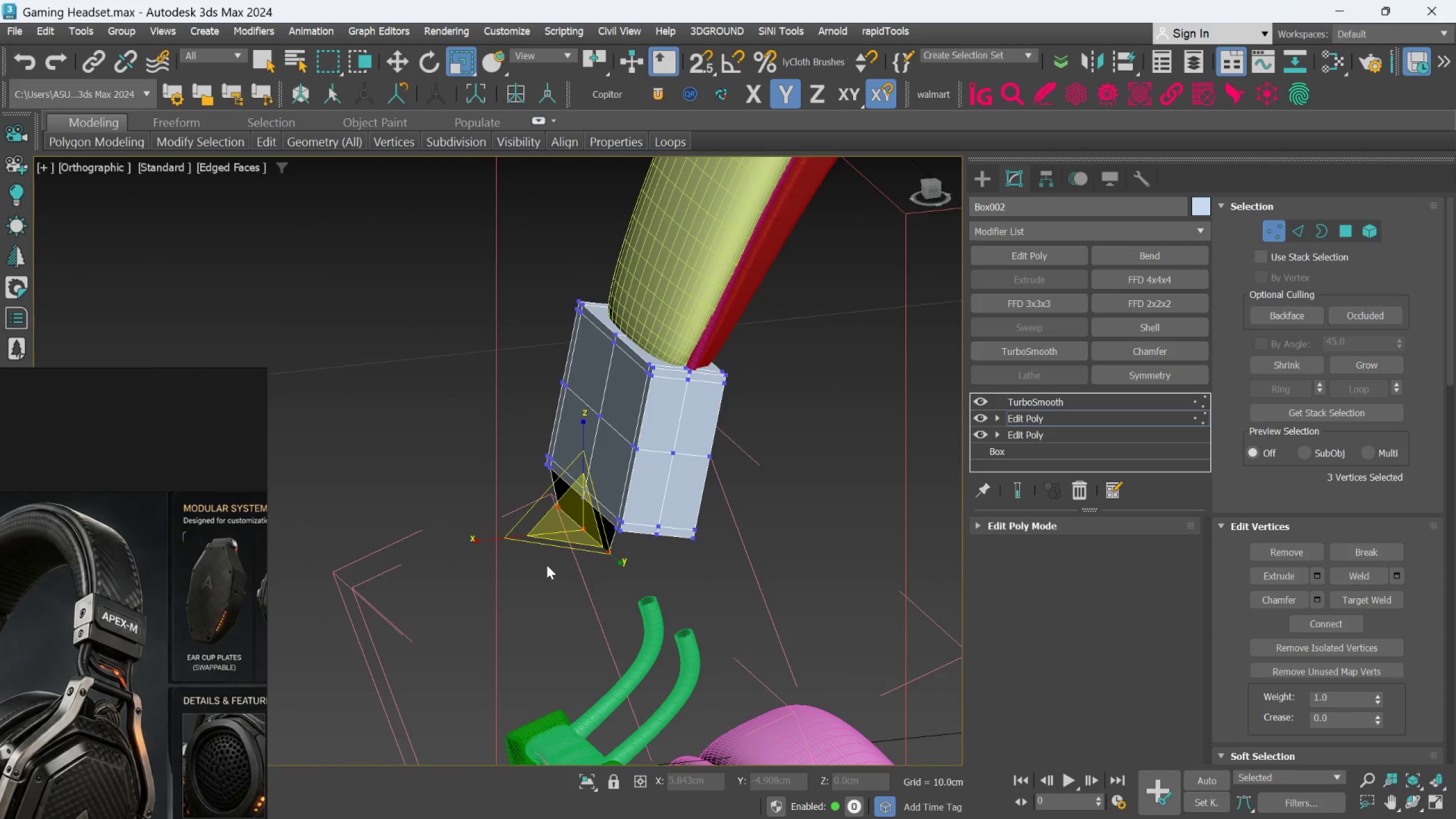 
hold_key(key=AltLeft, duration=5.72)
 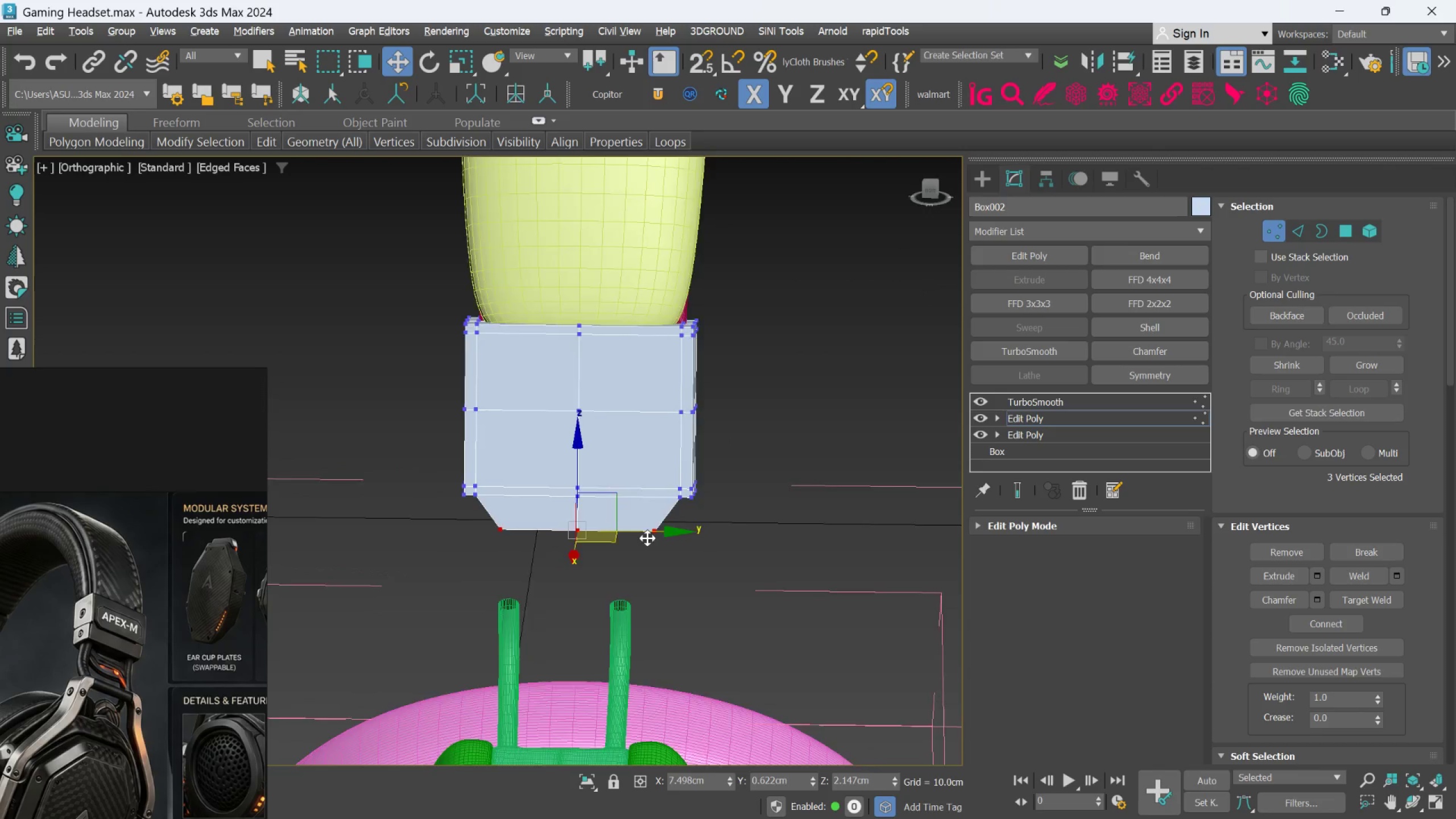 
key(W)
 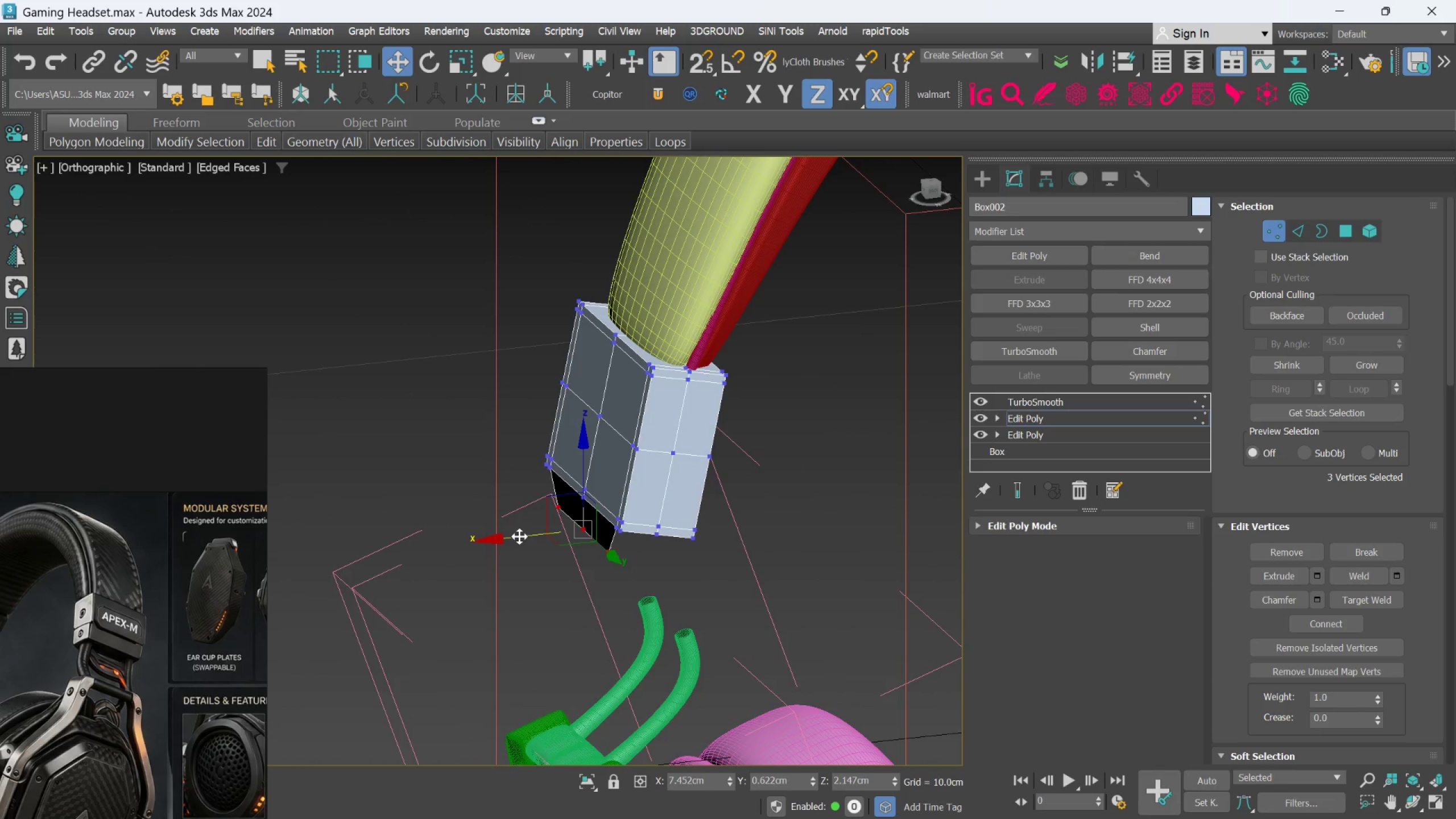 
left_click_drag(start_coordinate=[518, 536], to_coordinate=[512, 541])
 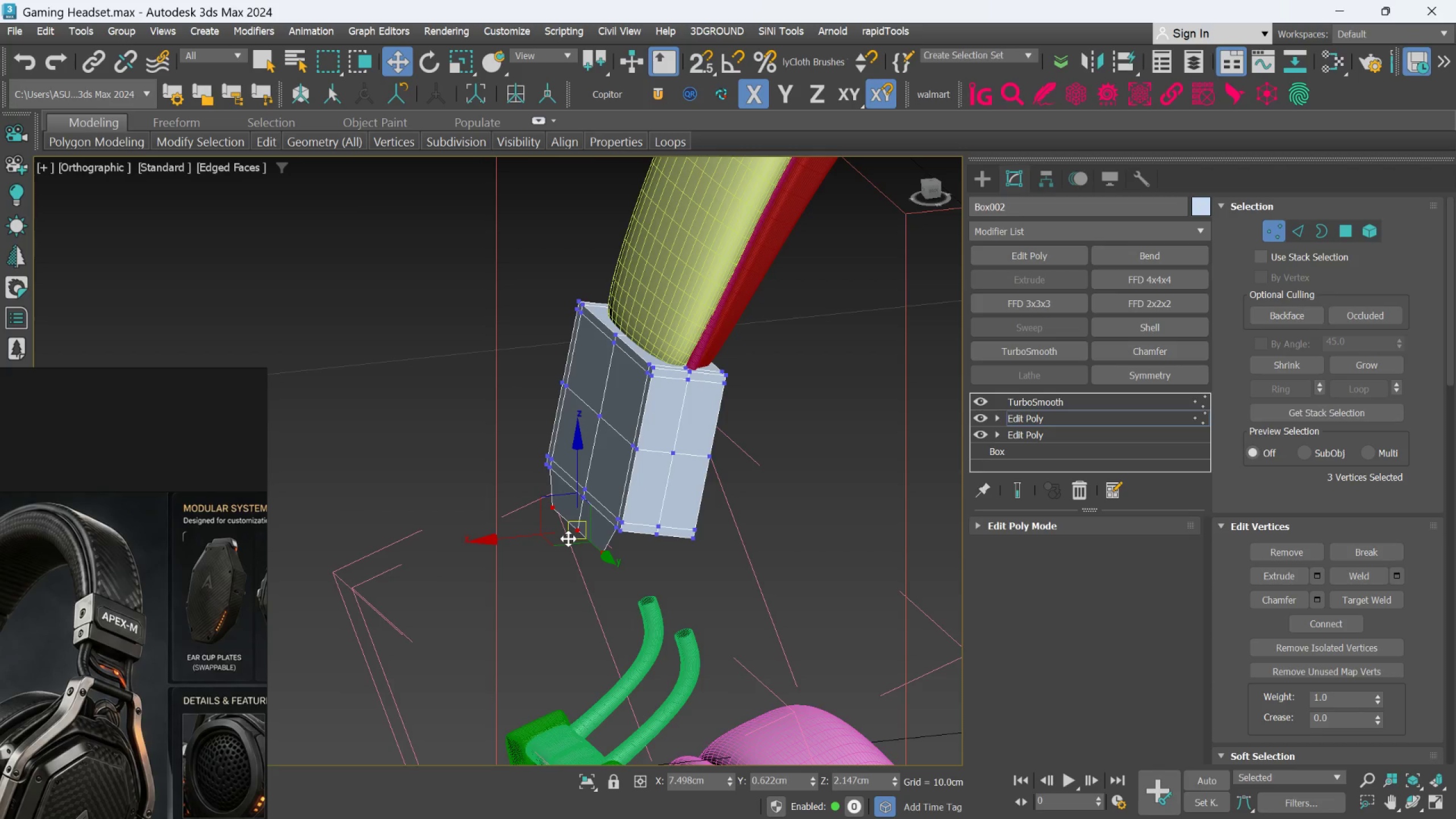 
hold_key(key=AltLeft, duration=1.5)
 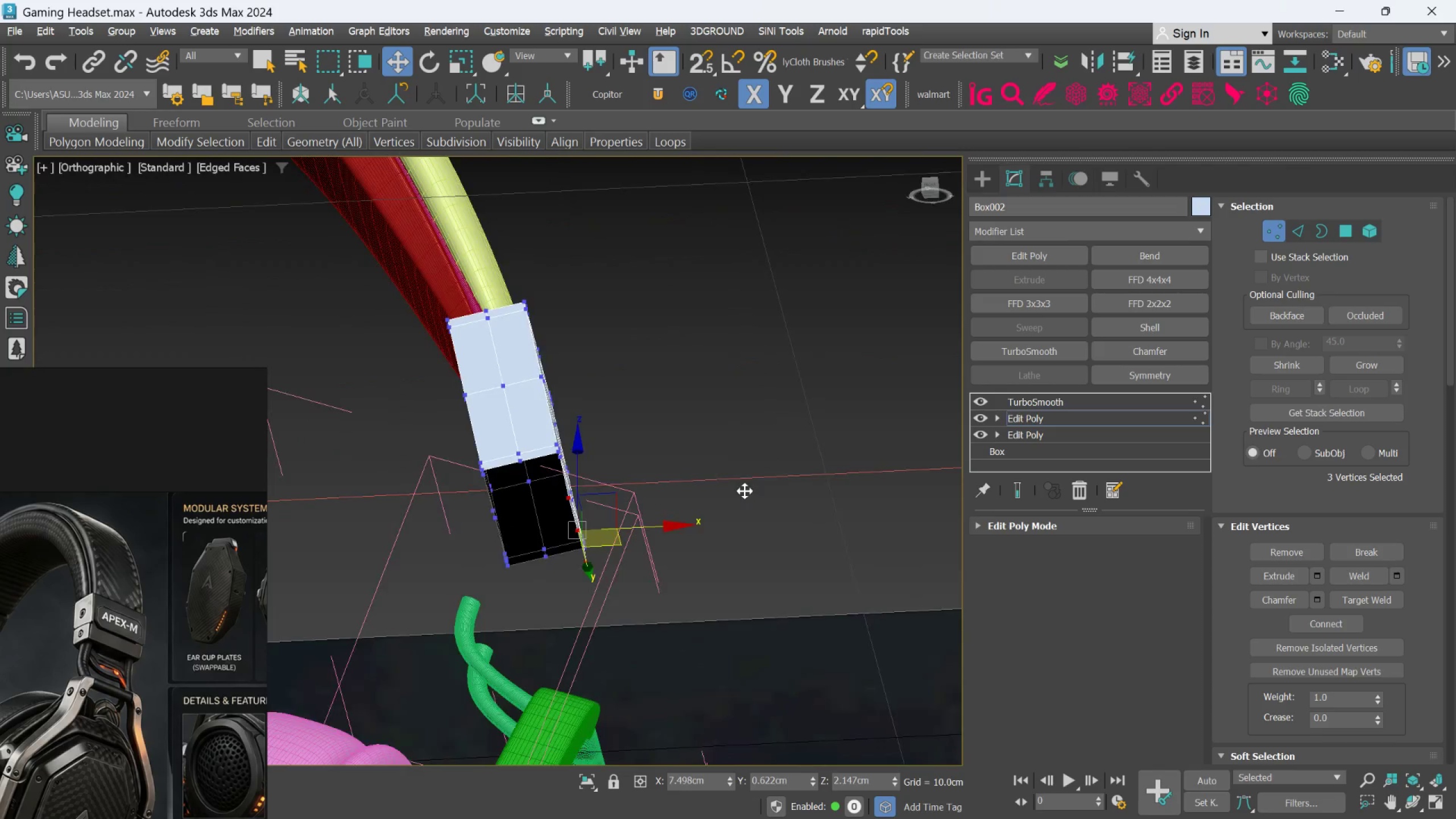 
hold_key(key=AltLeft, duration=0.89)
 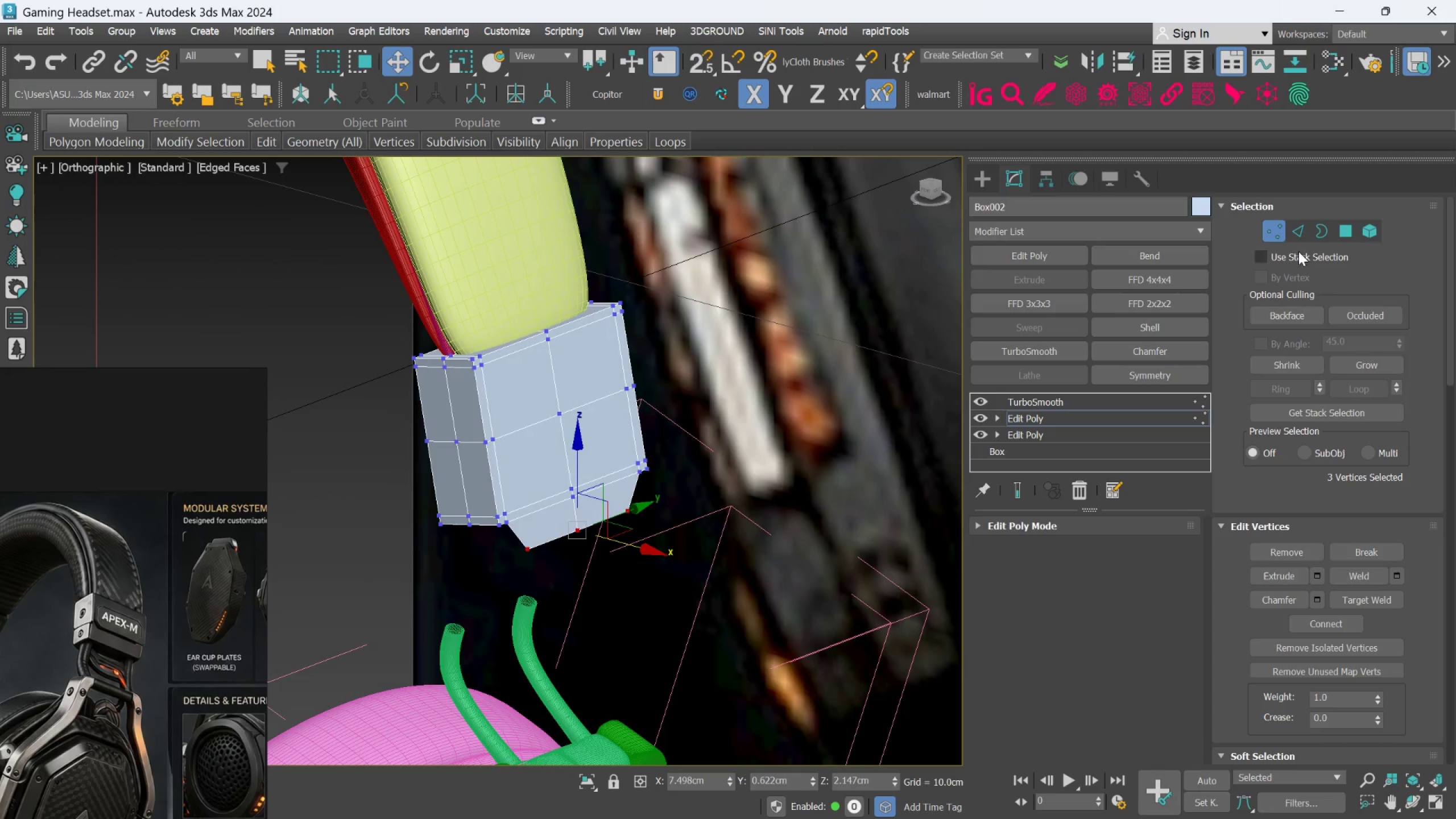 
hold_key(key=AltLeft, duration=17.0)
left_click([1274, 229])
 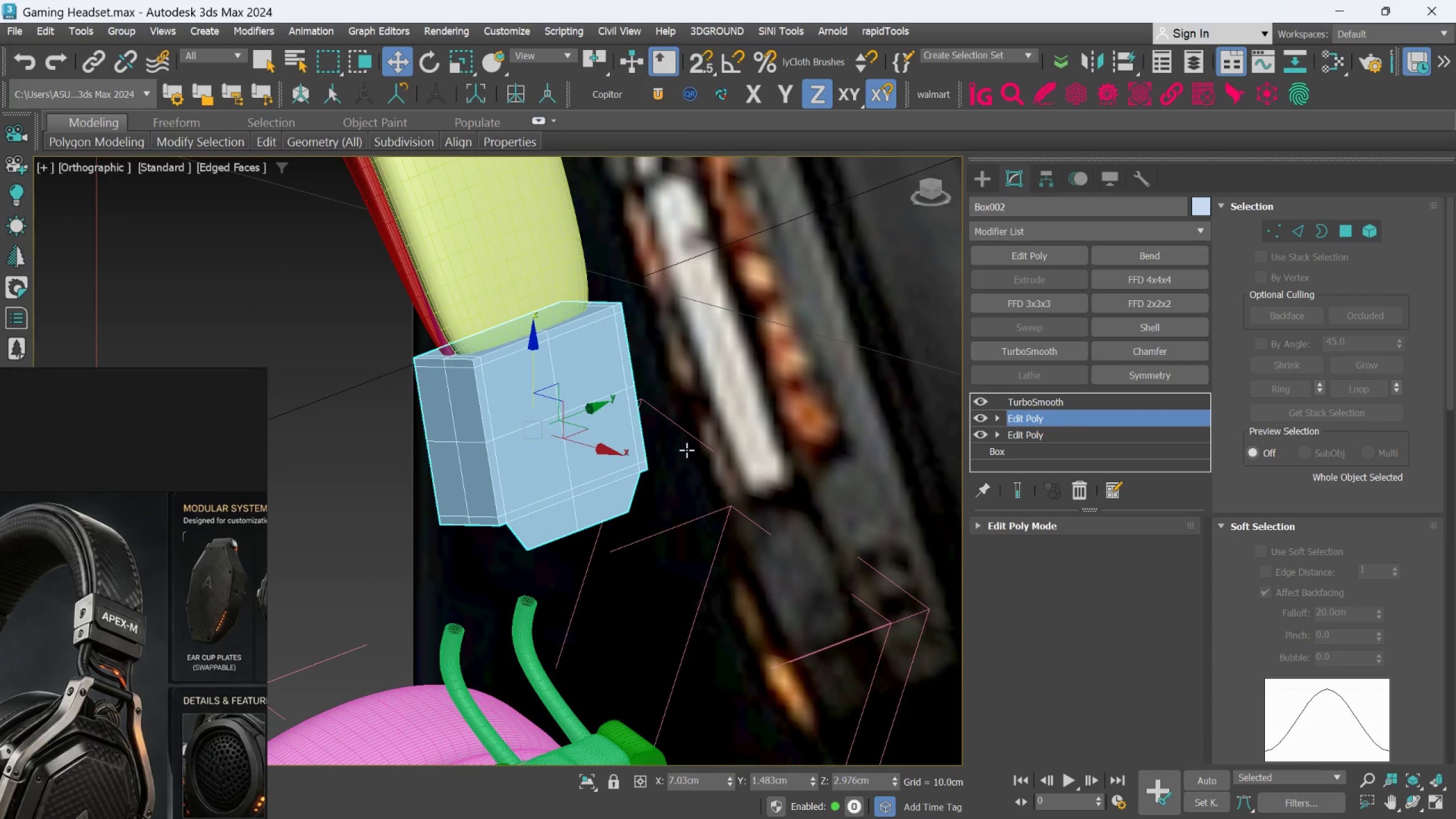 
hold_key(key=ShiftLeft, duration=1.5)
left_click_drag(start_coordinate=[531, 375], to_coordinate=[554, 483])
 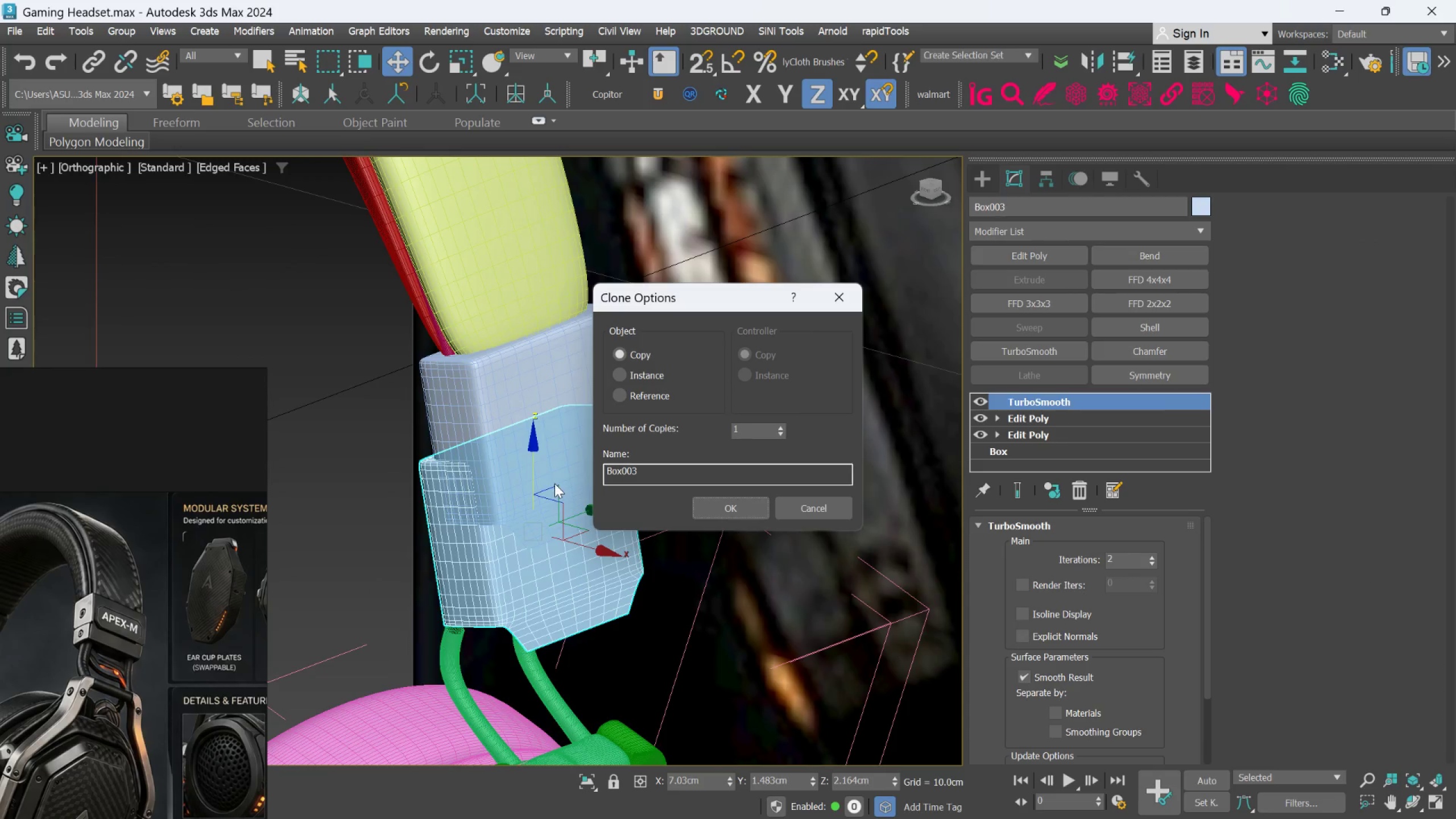 
hold_key(key=ShiftLeft, duration=0.34)
 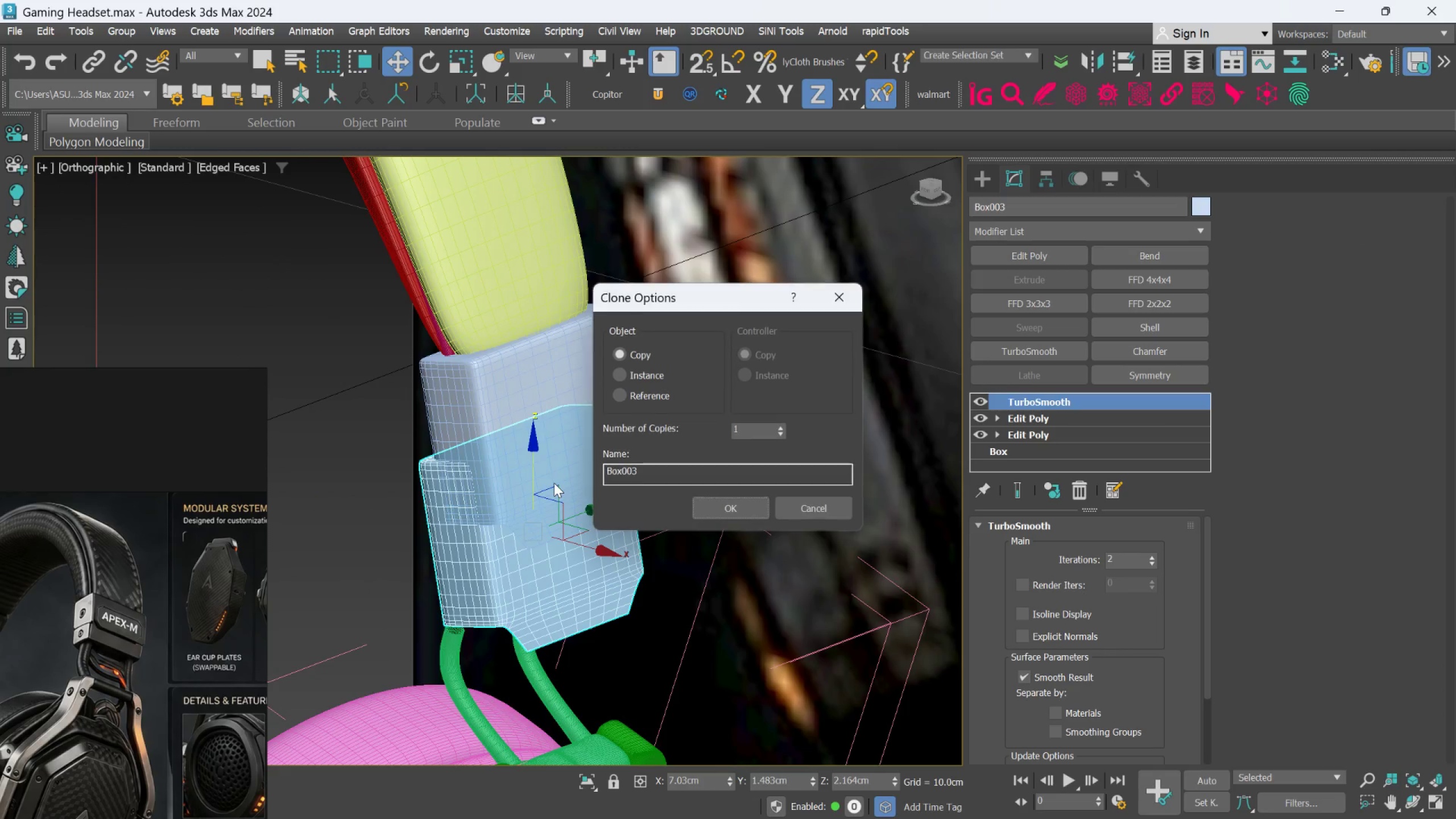 
key(Control+Z)
 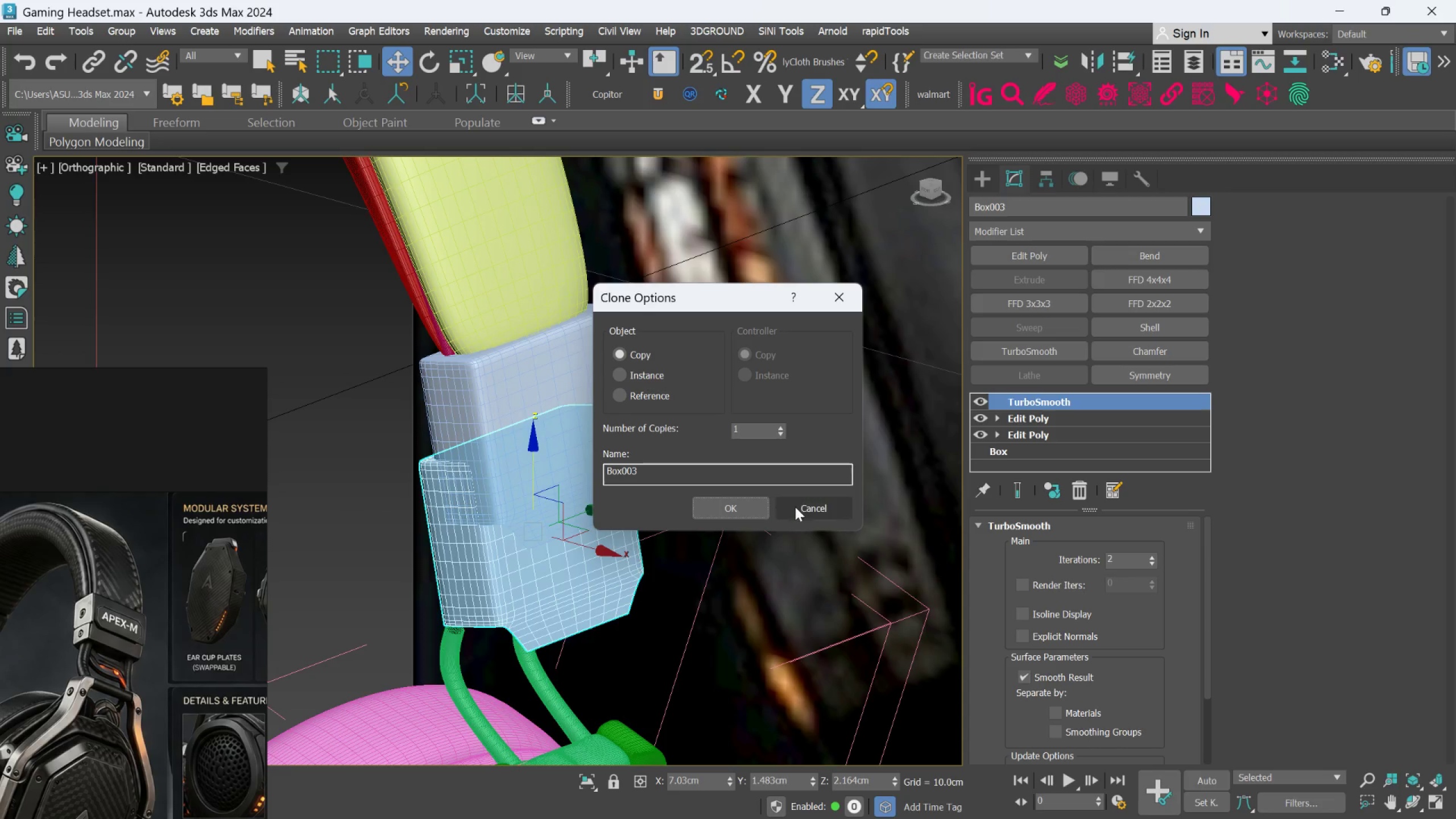 
left_click([795, 508])
 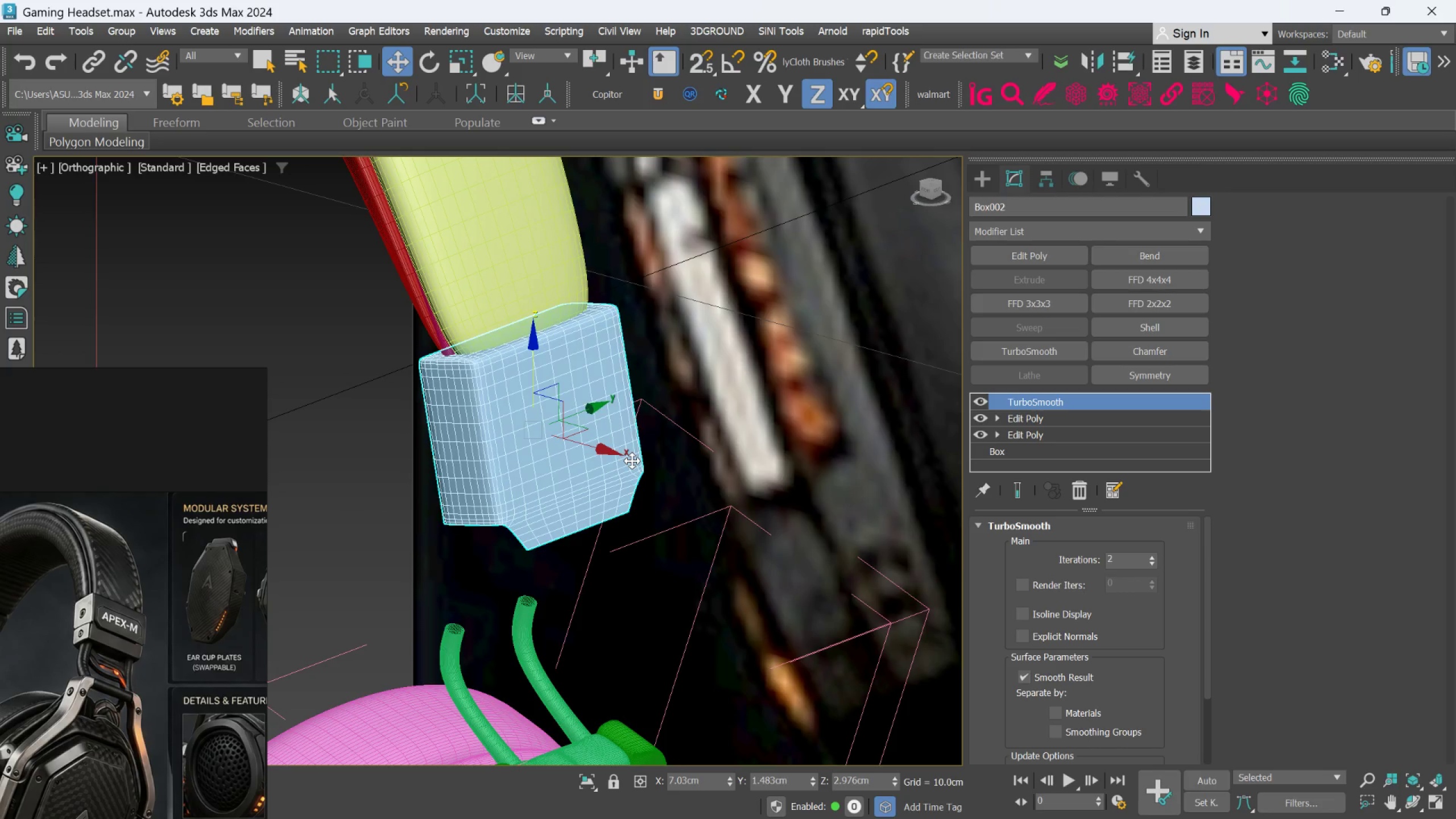 
key(F)
 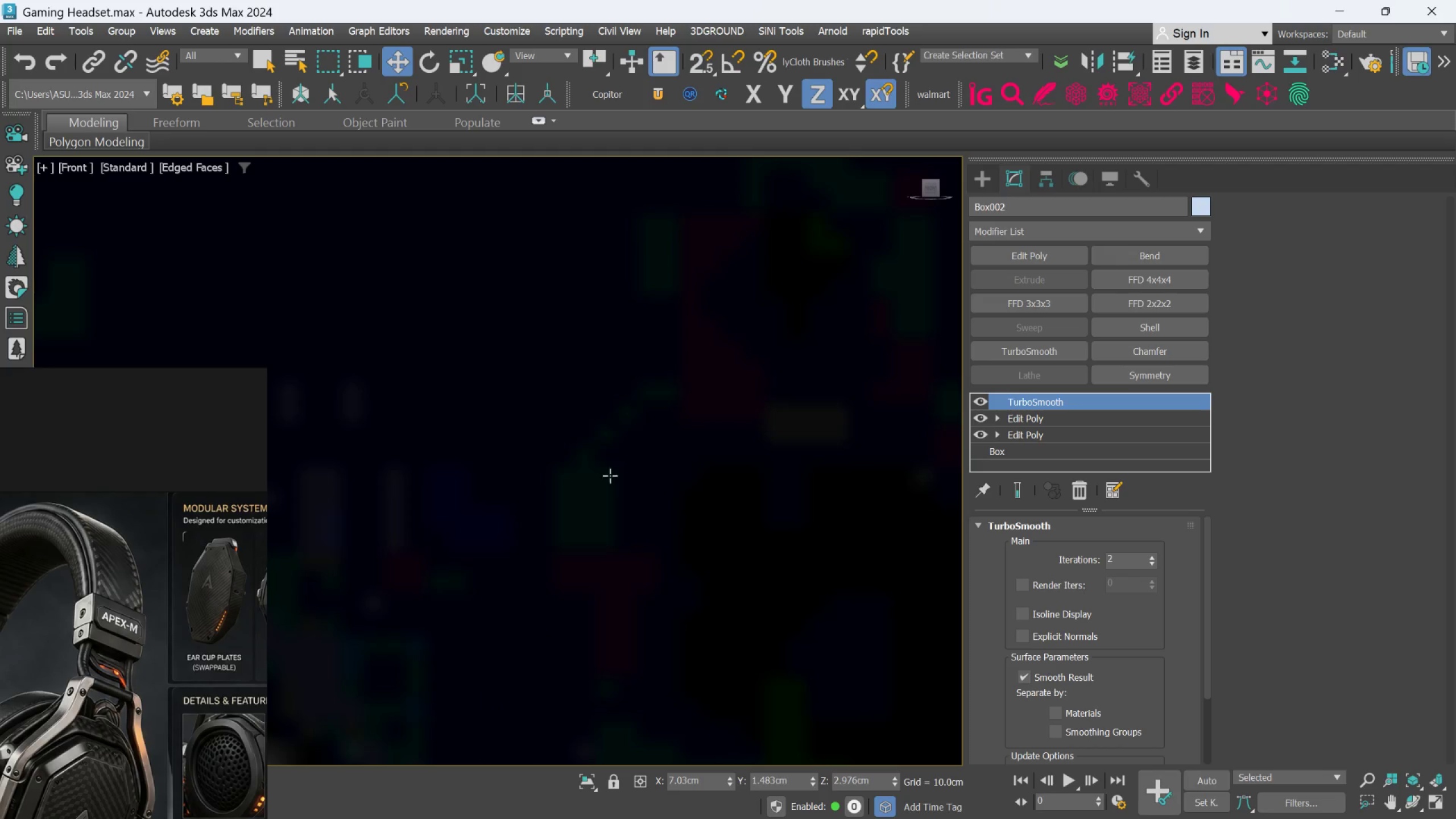 
scroll: coordinate [628, 417], scroll_direction: down, amount: 5.0
 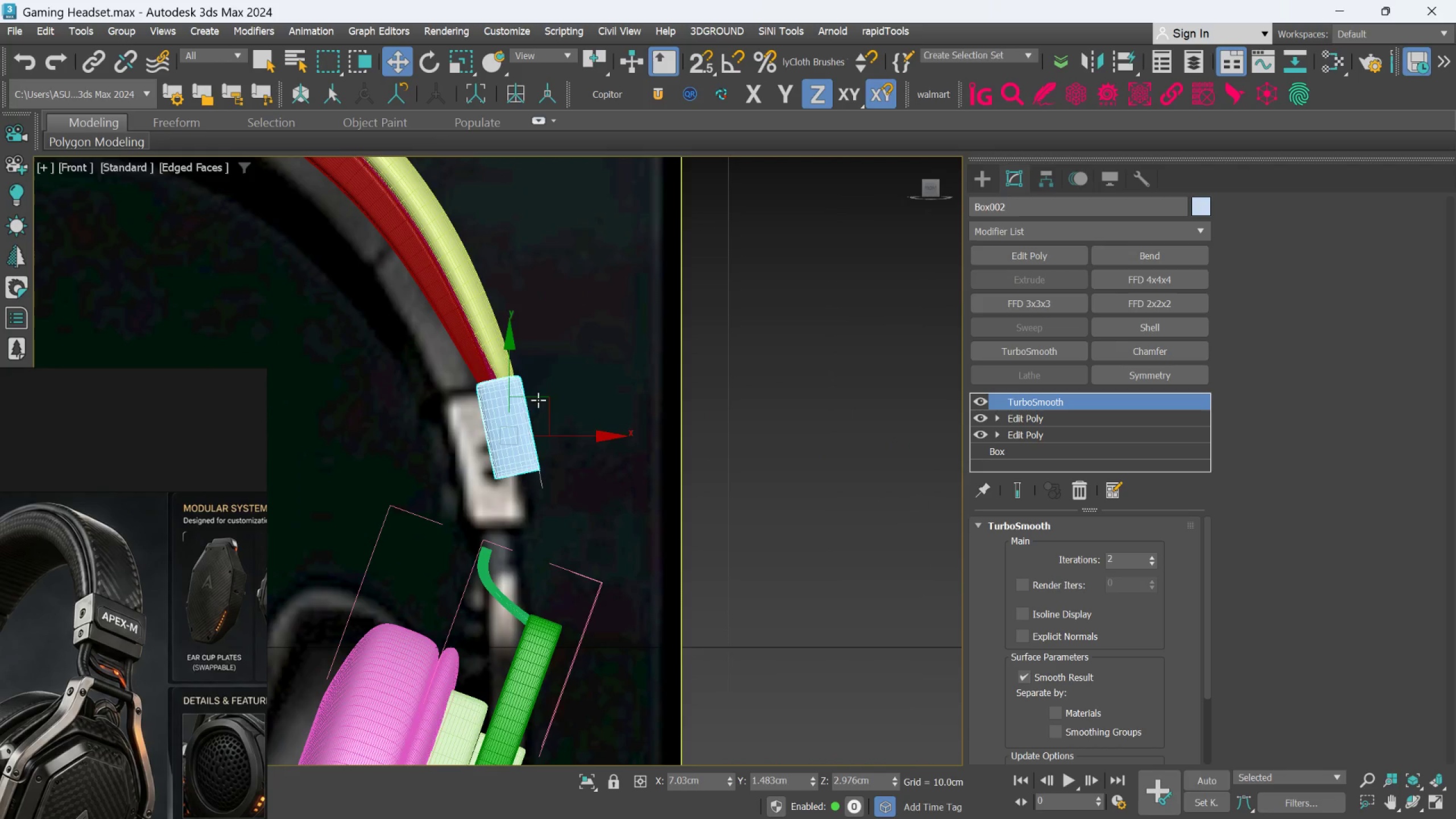 
hold_key(key=ShiftLeft, duration=1.5)
left_click_drag(start_coordinate=[546, 398], to_coordinate=[564, 483])
 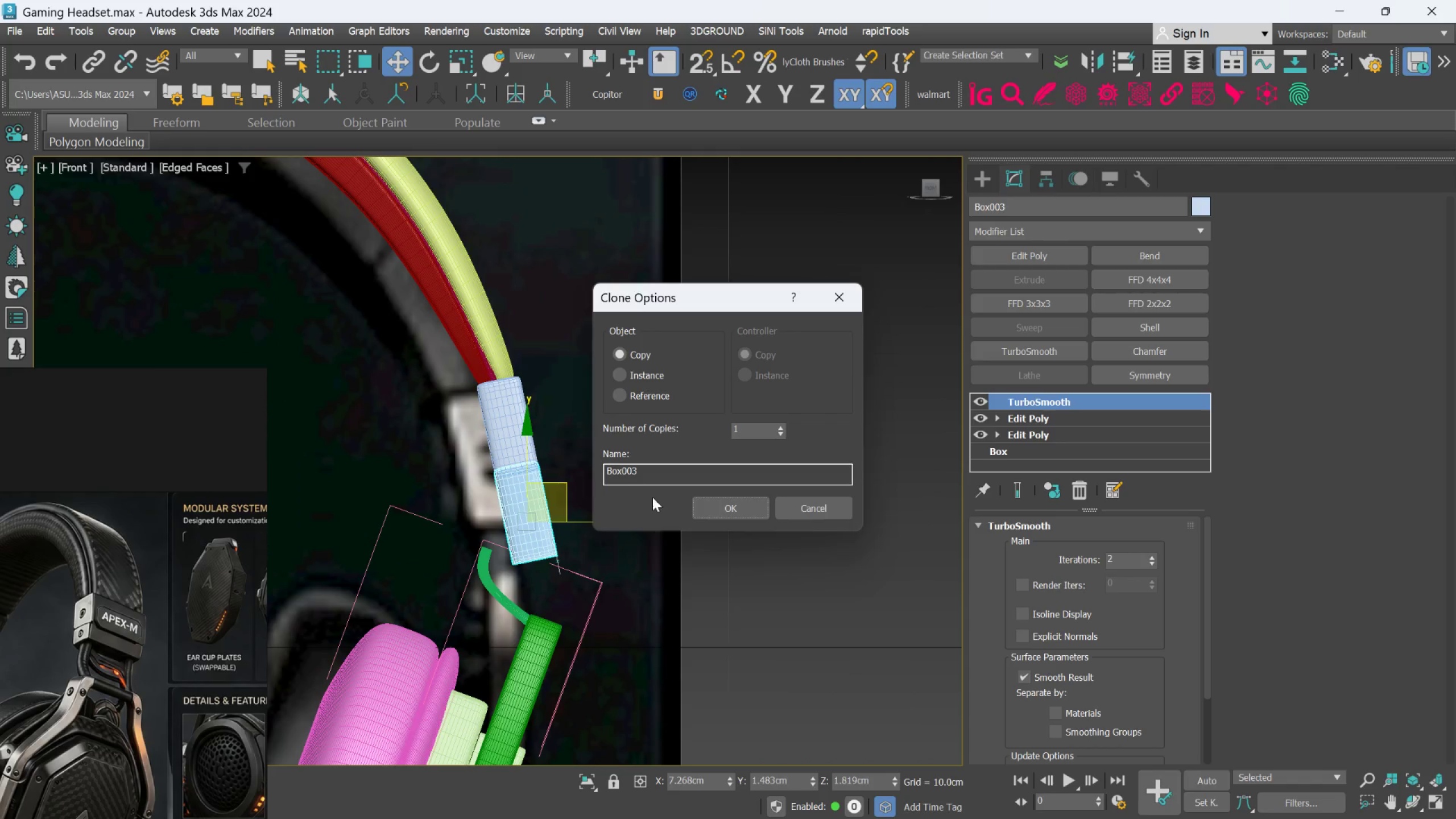 
hold_key(key=ShiftLeft, duration=1.52)
 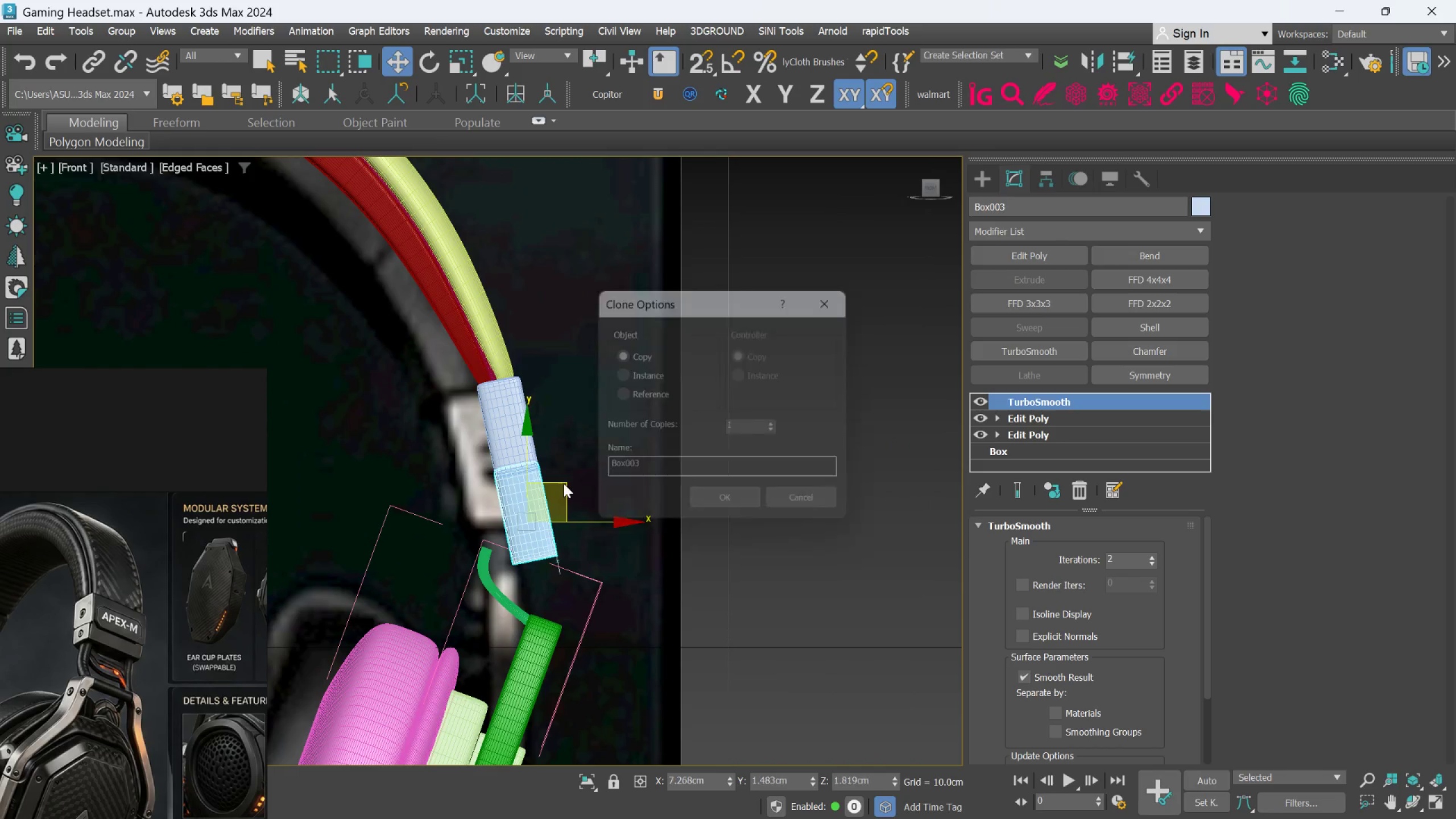 
hold_key(key=ShiftLeft, duration=0.53)
 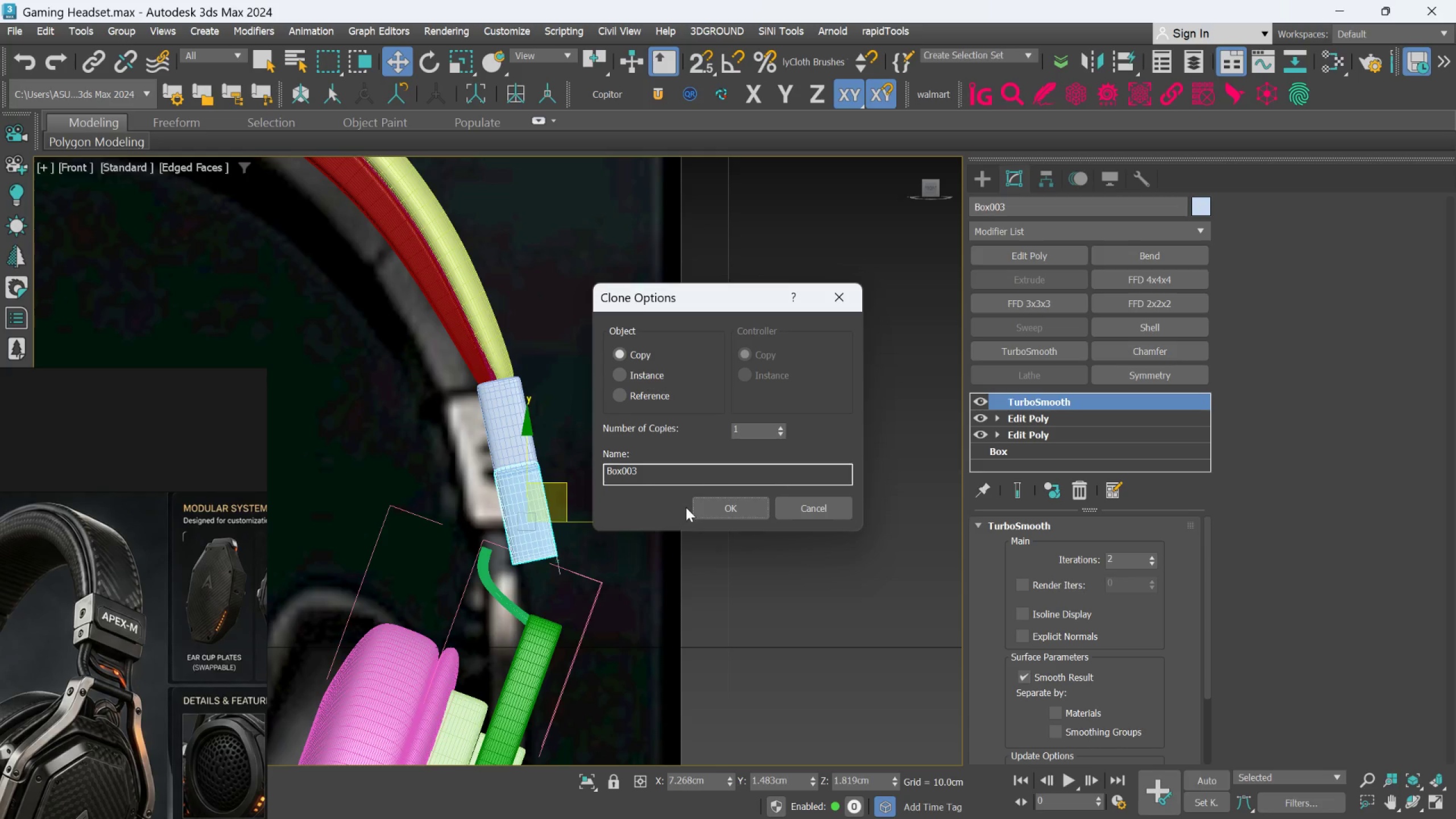 
left_click([694, 508])
 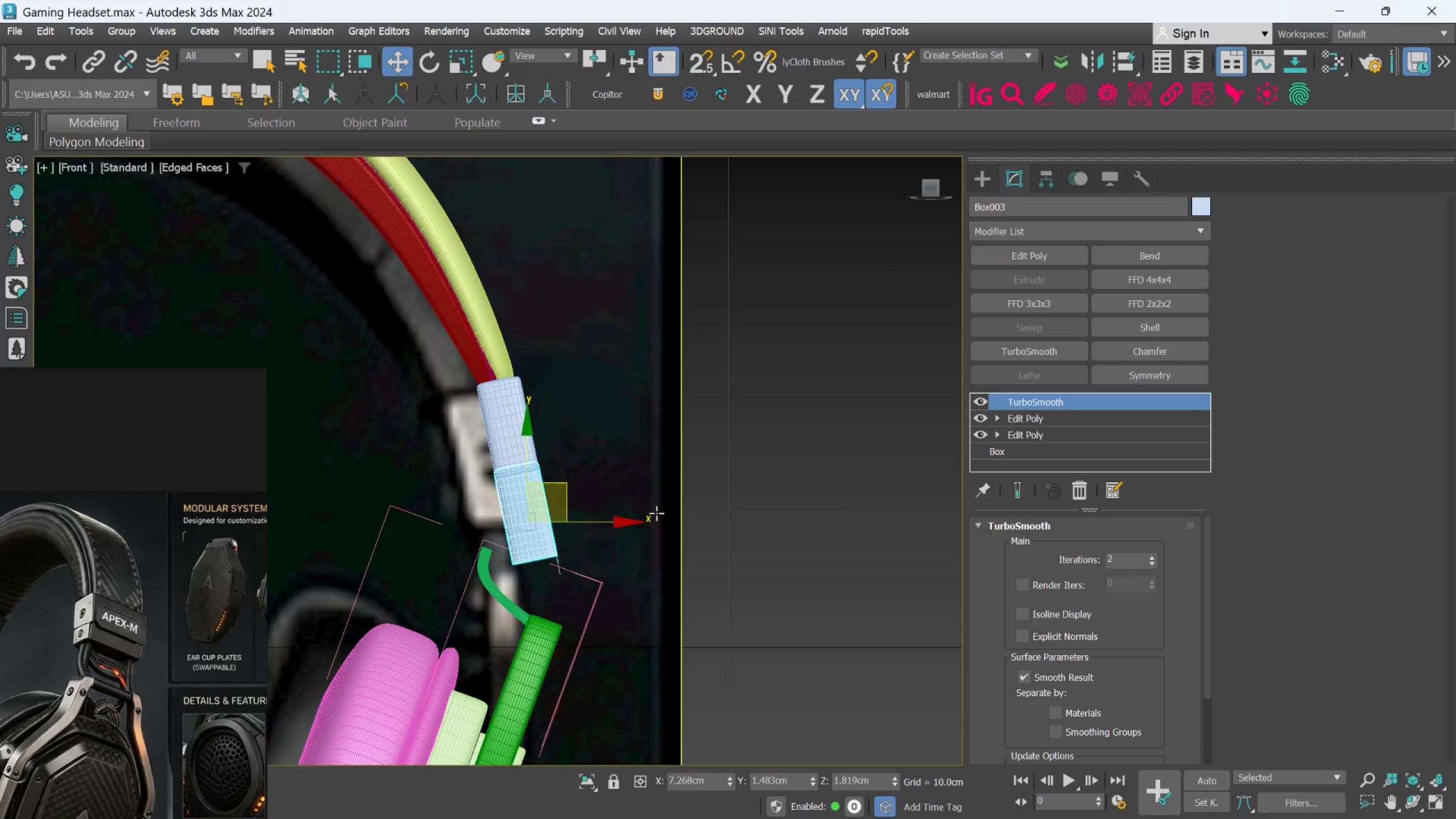 
hold_key(key=AltLeft, duration=1.22)
 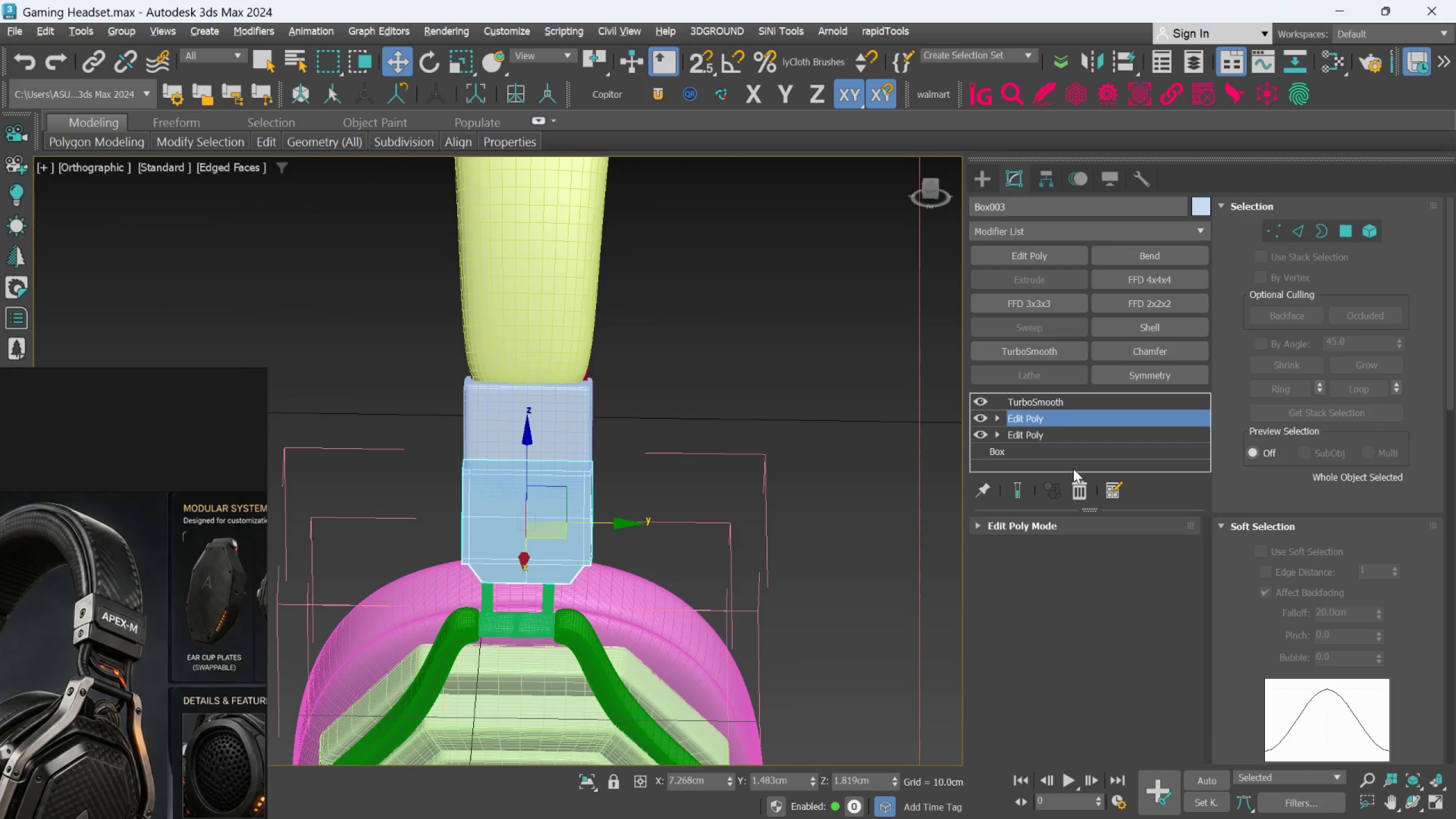 
left_click([1074, 479])
 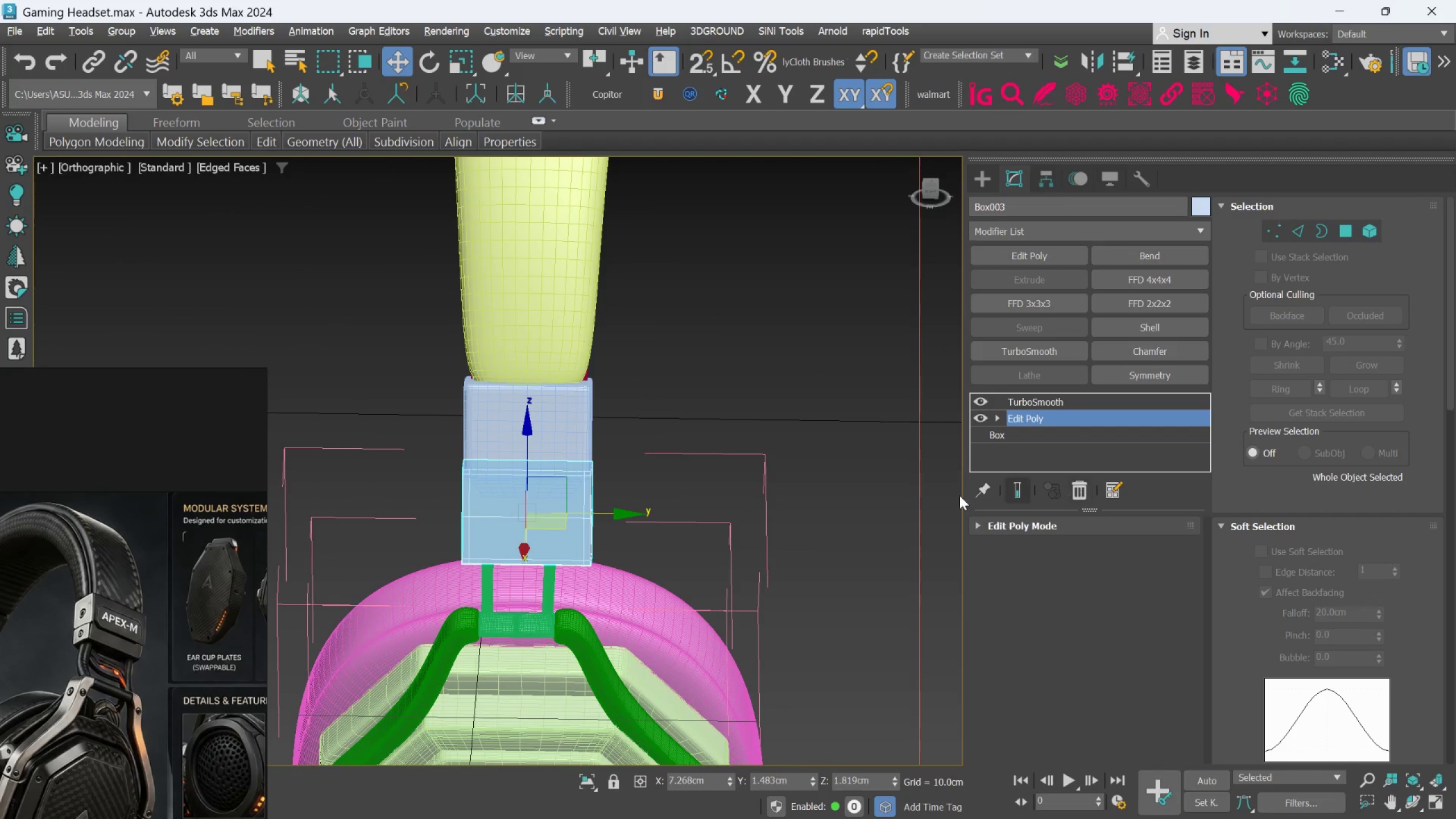 
hold_key(key=AltLeft, duration=1.17)
 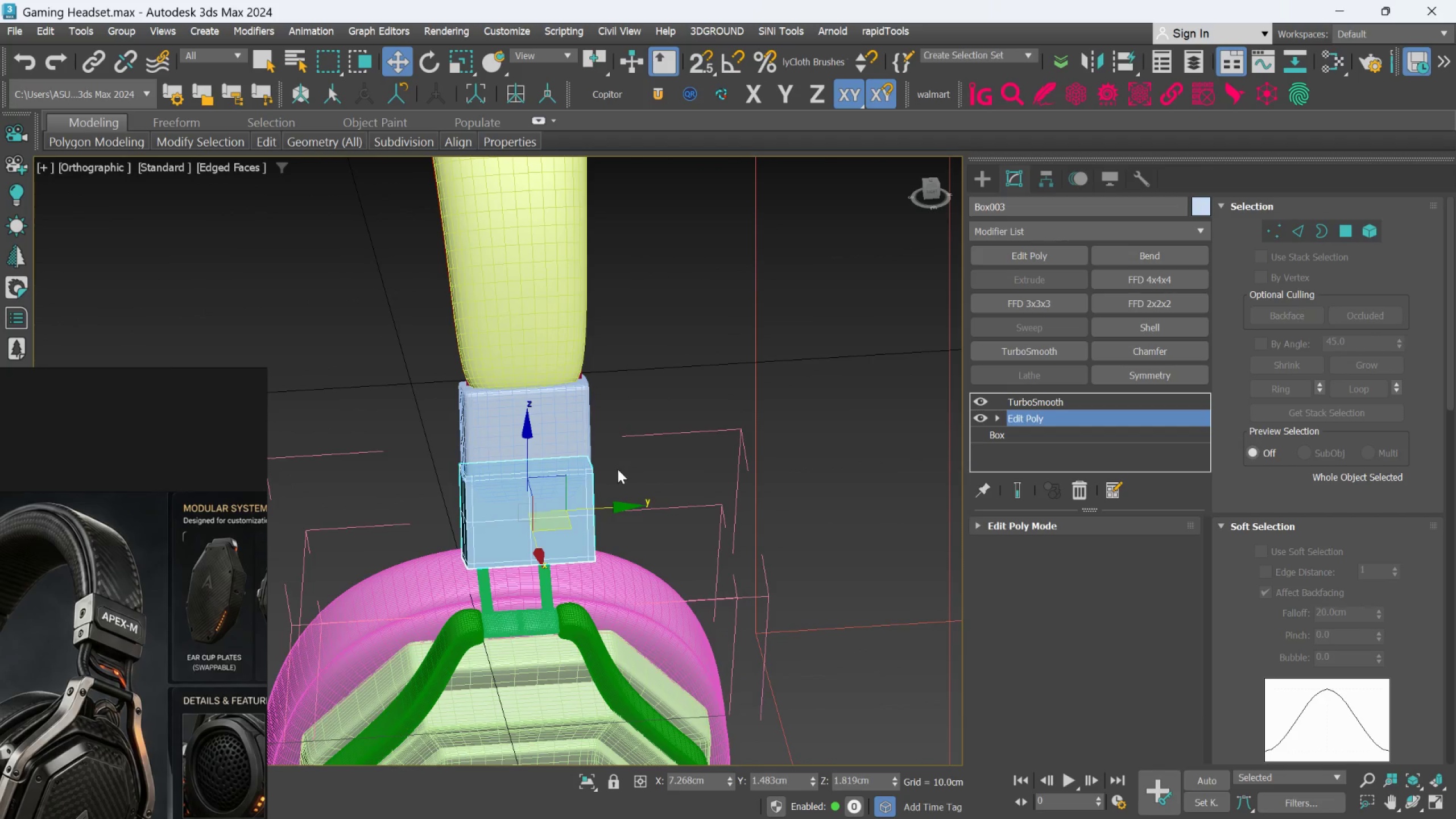 
hold_key(key=AltLeft, duration=0.73)
 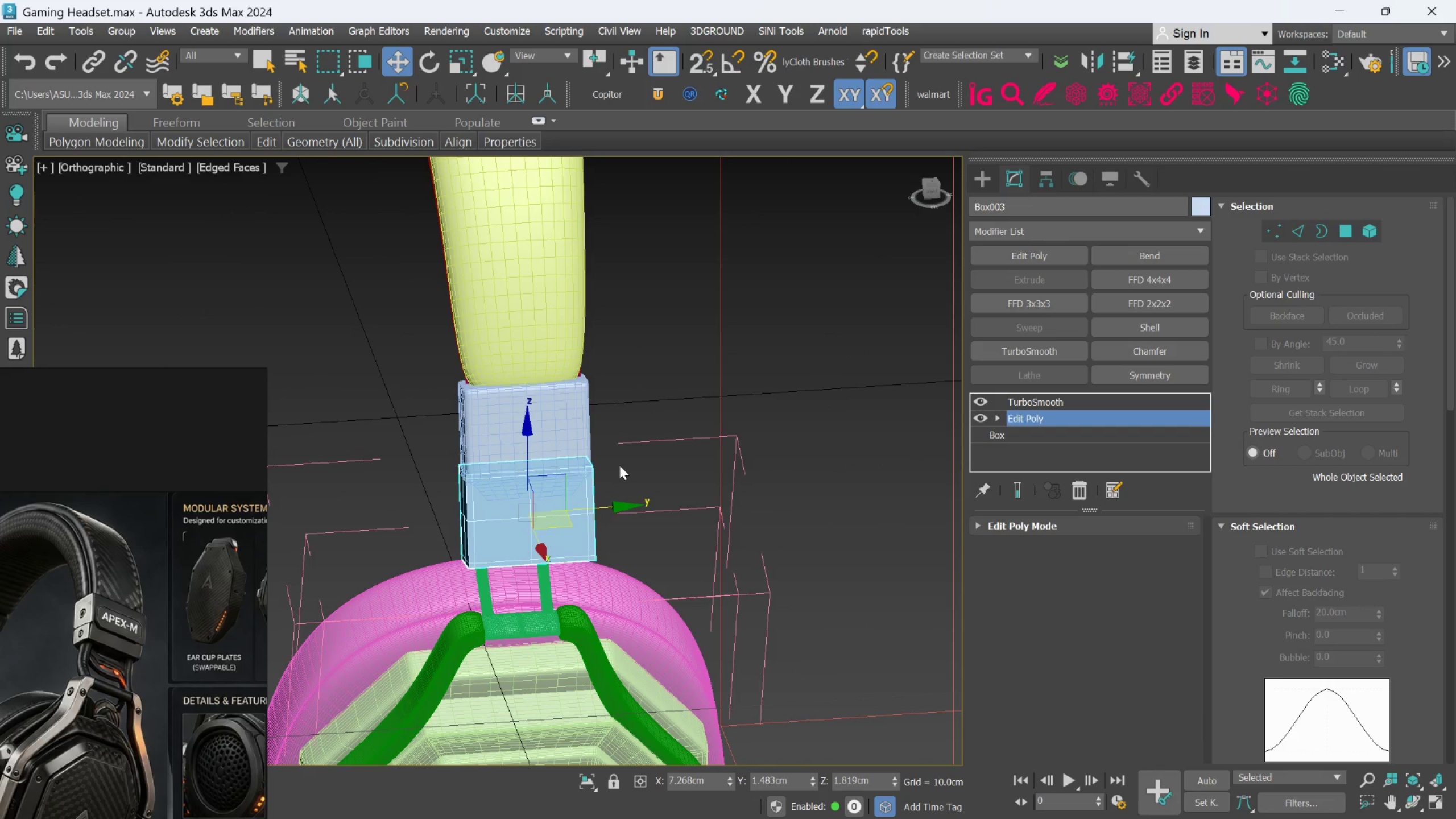 
hold_key(key=AltLeft, duration=6.56)
 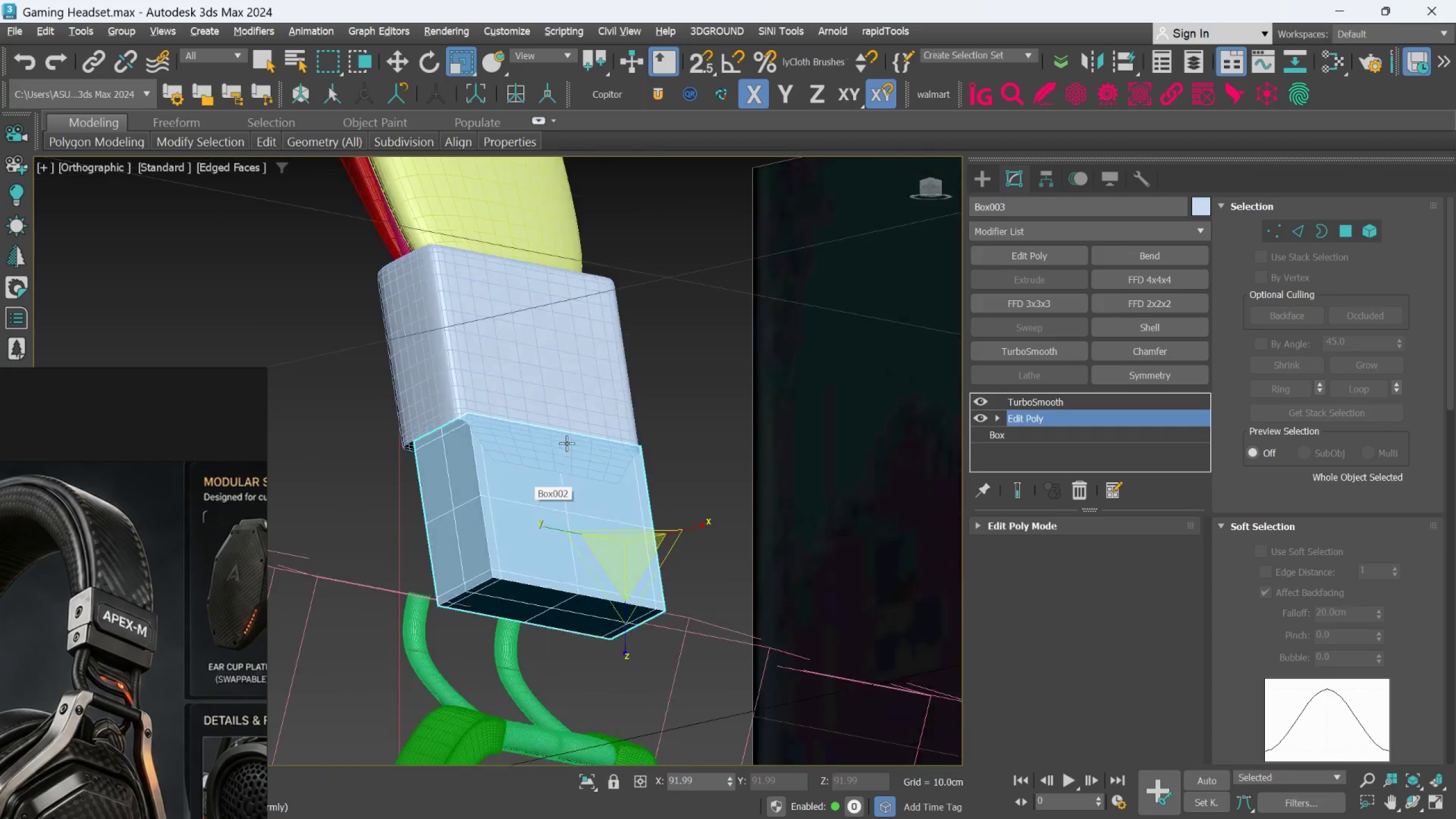 
key(R)
 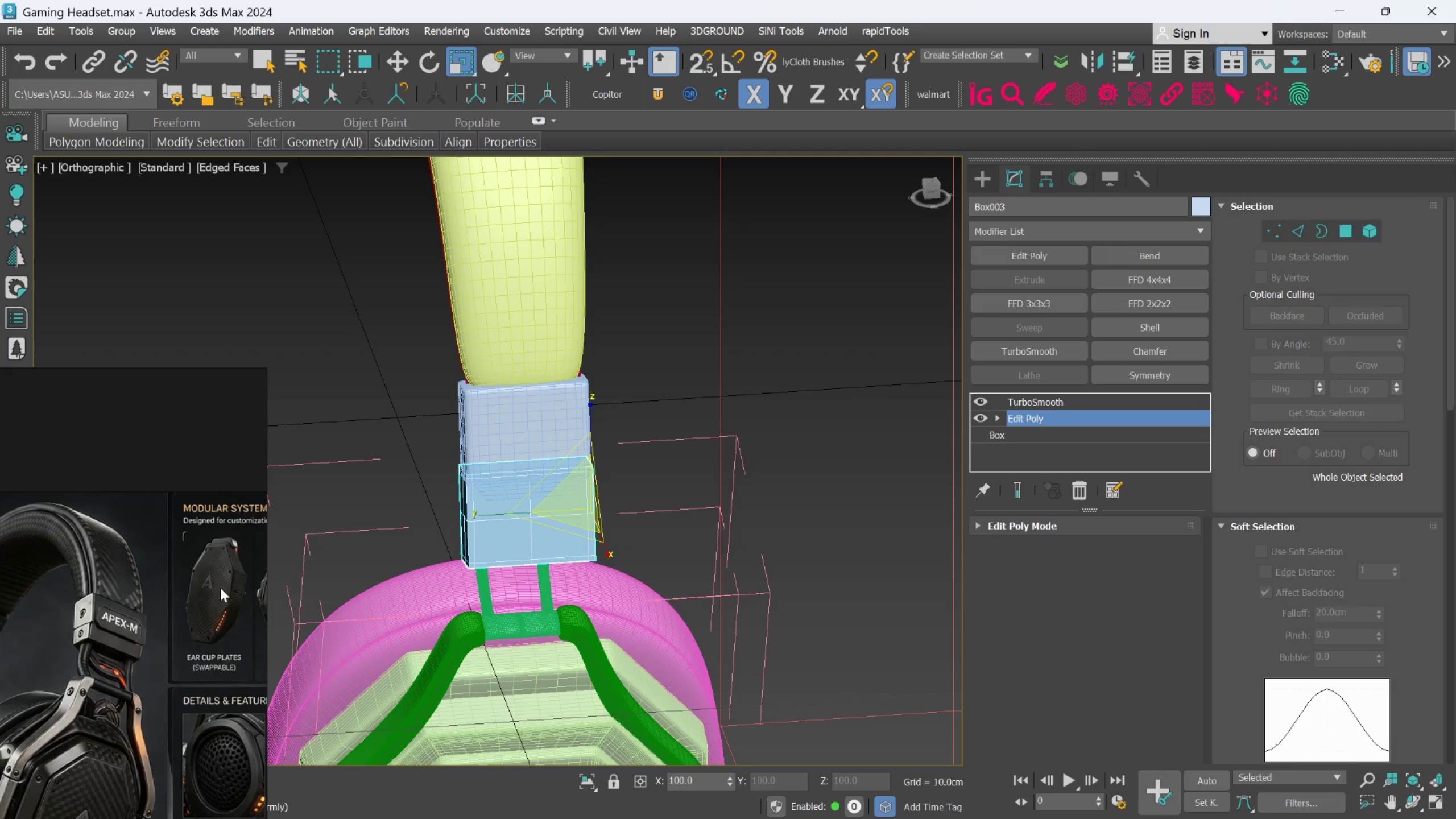 
scroll: coordinate [99, 619], scroll_direction: up, amount: 1.0
 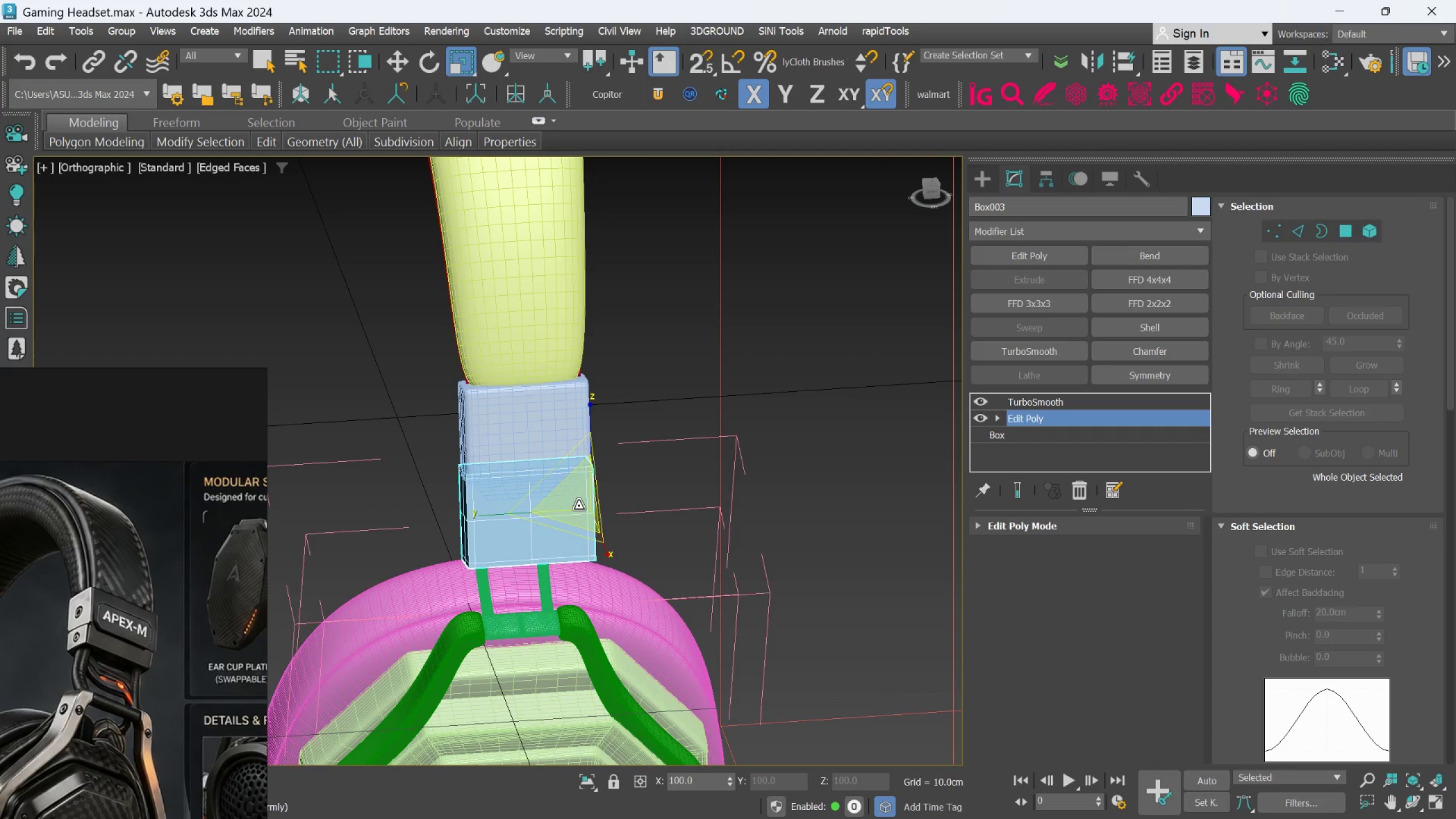 
left_click_drag(start_coordinate=[578, 506], to_coordinate=[580, 511])
 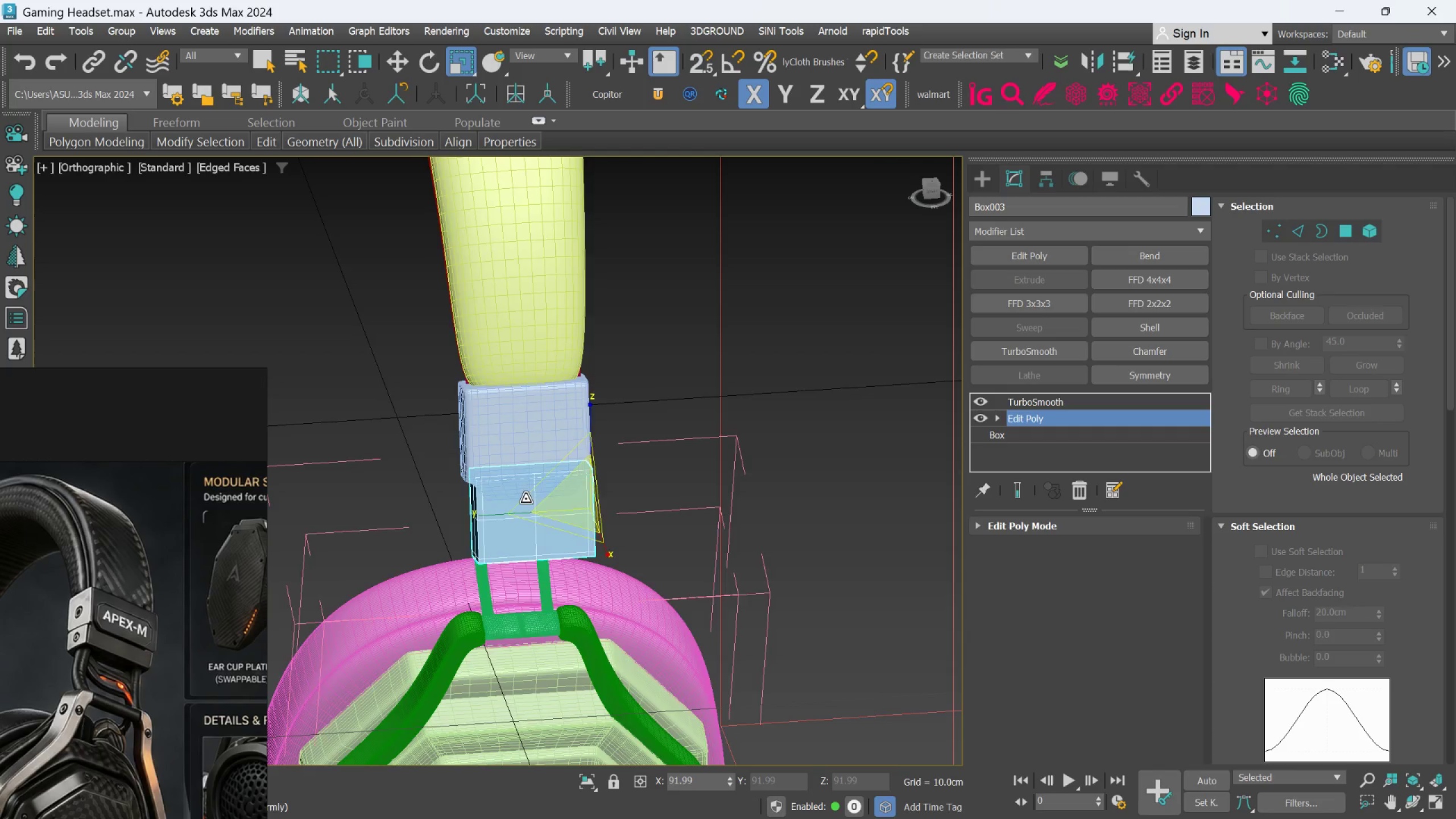 
scroll: coordinate [525, 498], scroll_direction: up, amount: 2.0
 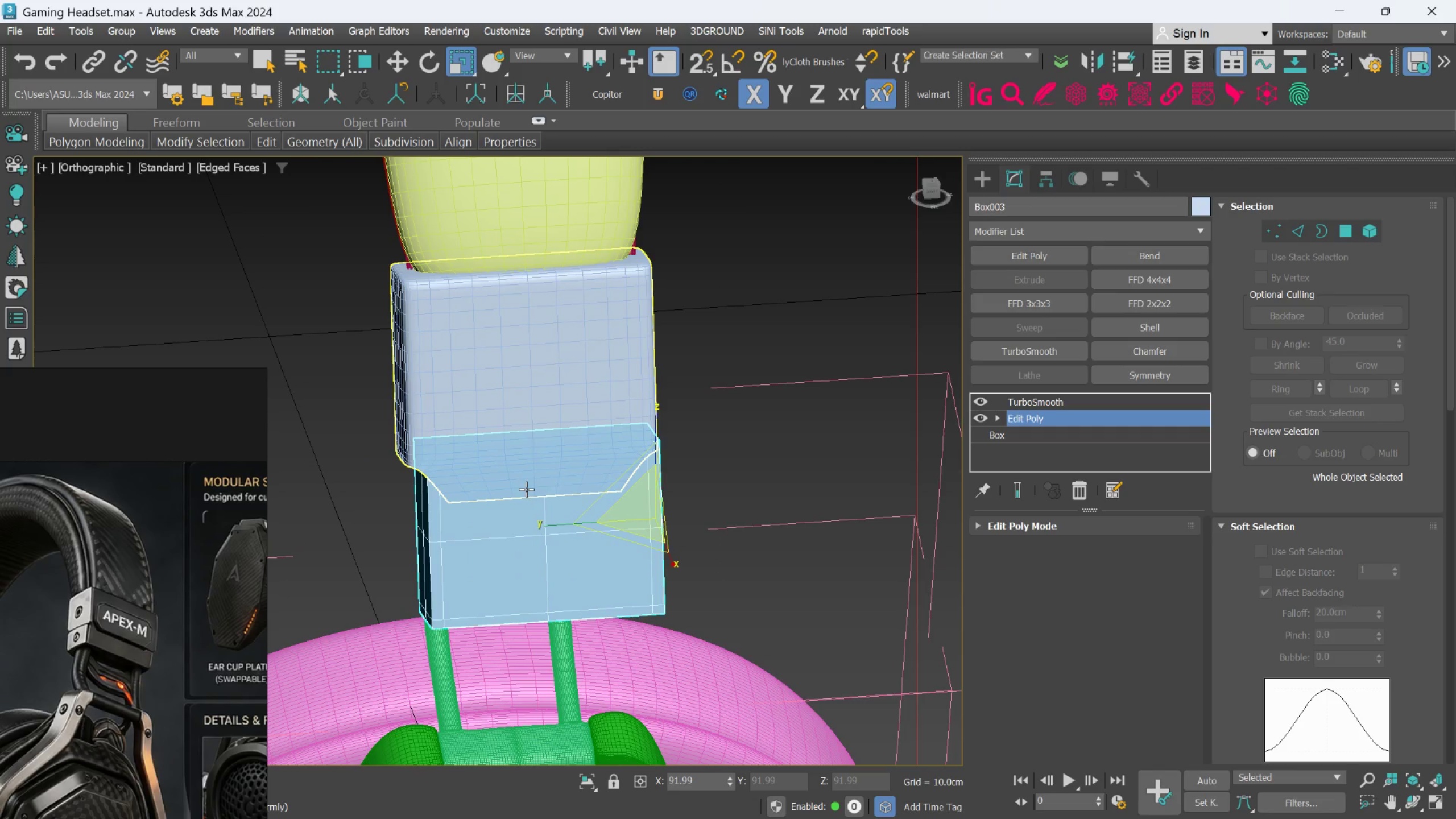 
hold_key(key=AltLeft, duration=1.5)
 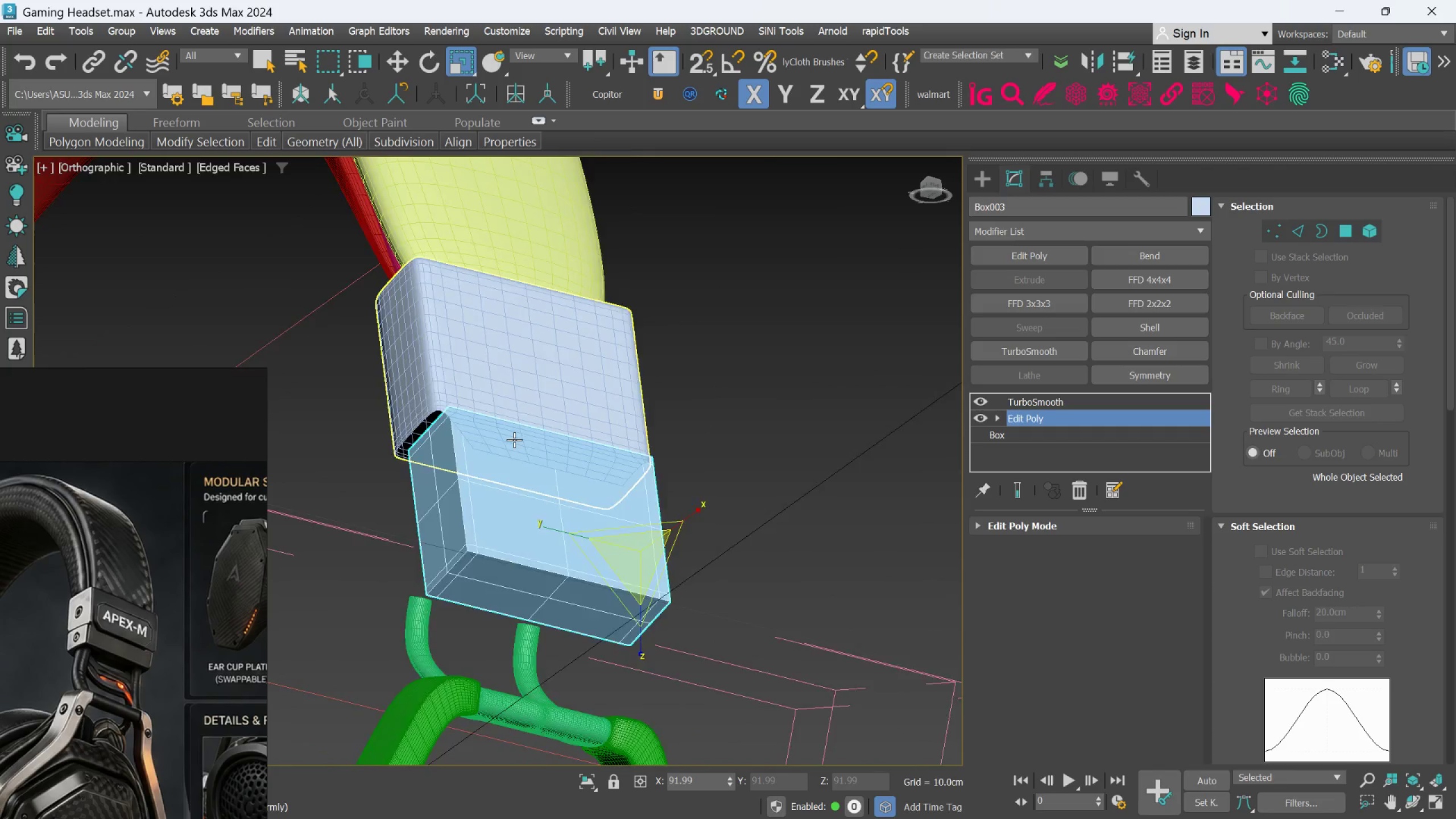 
scroll: coordinate [514, 440], scroll_direction: up, amount: 2.0
 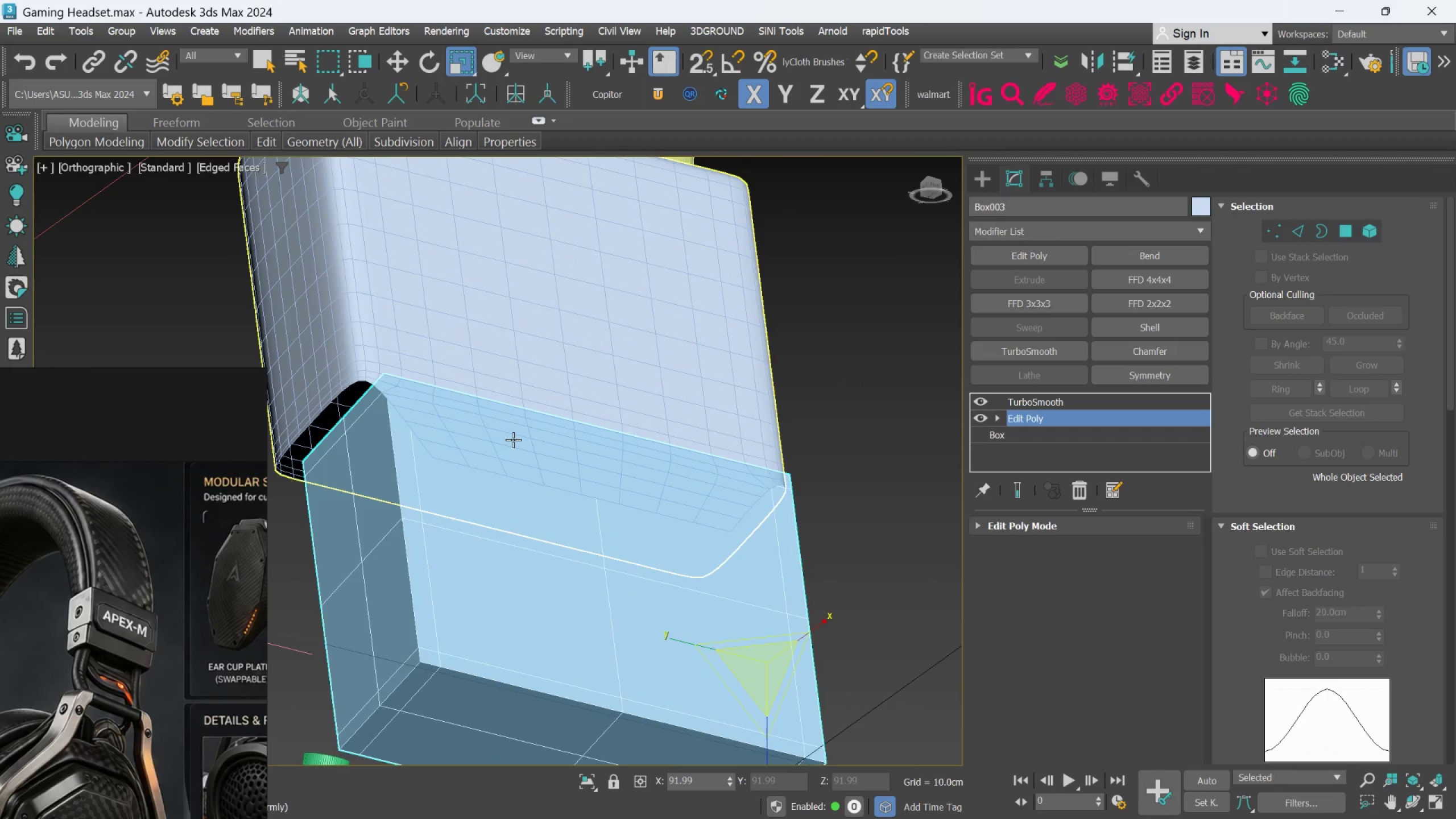 
hold_key(key=AltLeft, duration=0.78)
 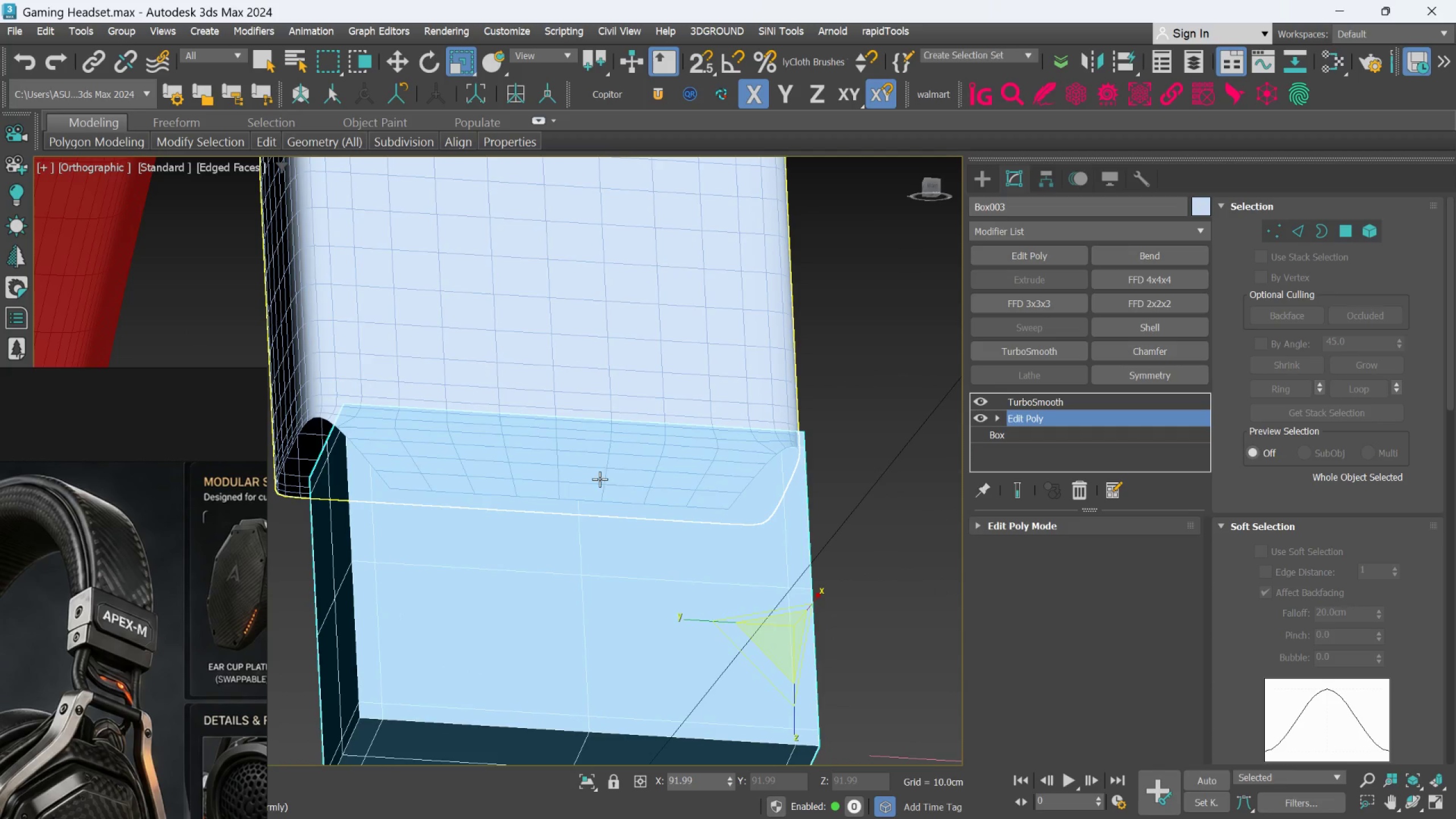 
hold_key(key=AltLeft, duration=0.53)
 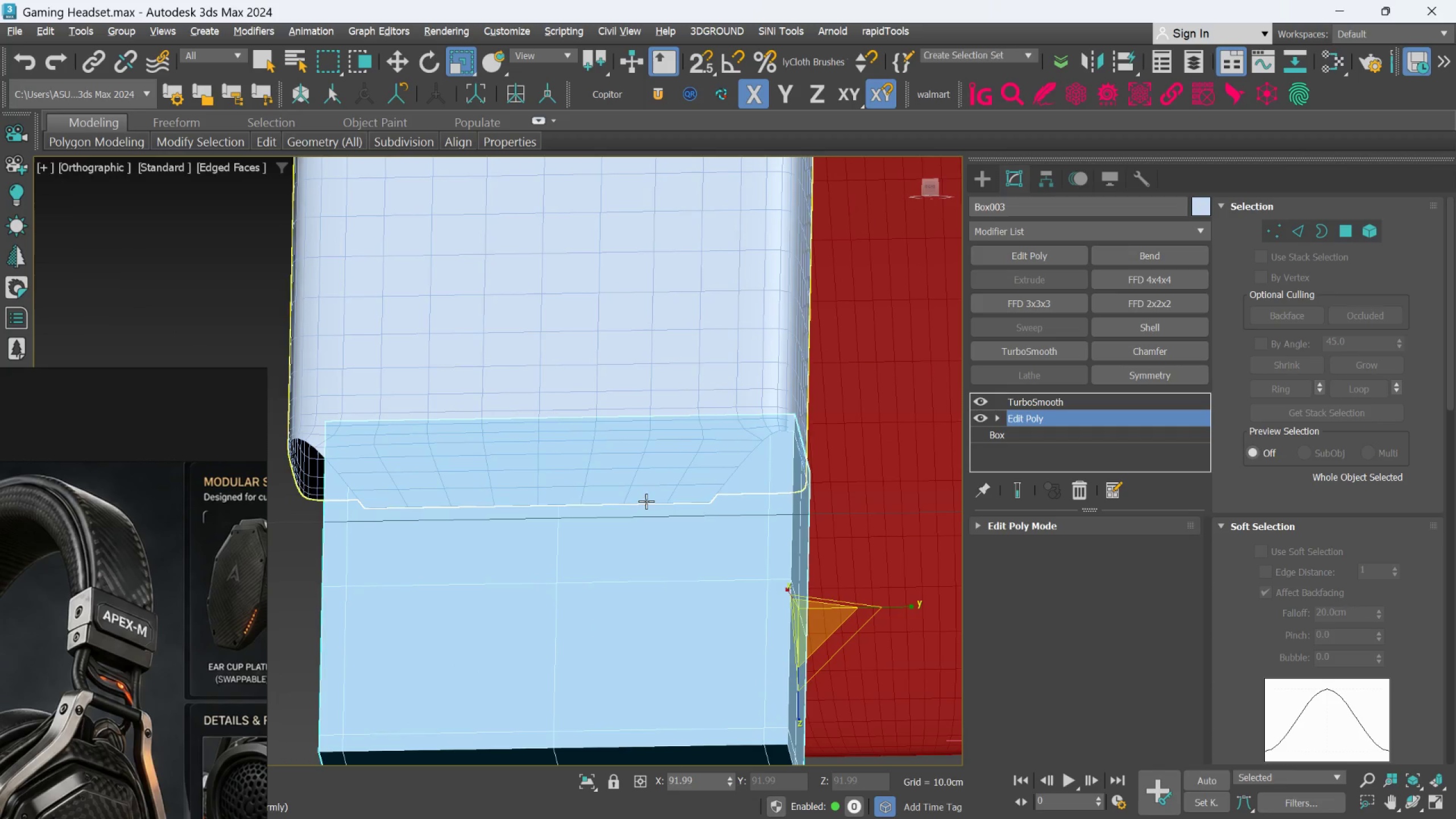 
hold_key(key=AltLeft, duration=0.5)
 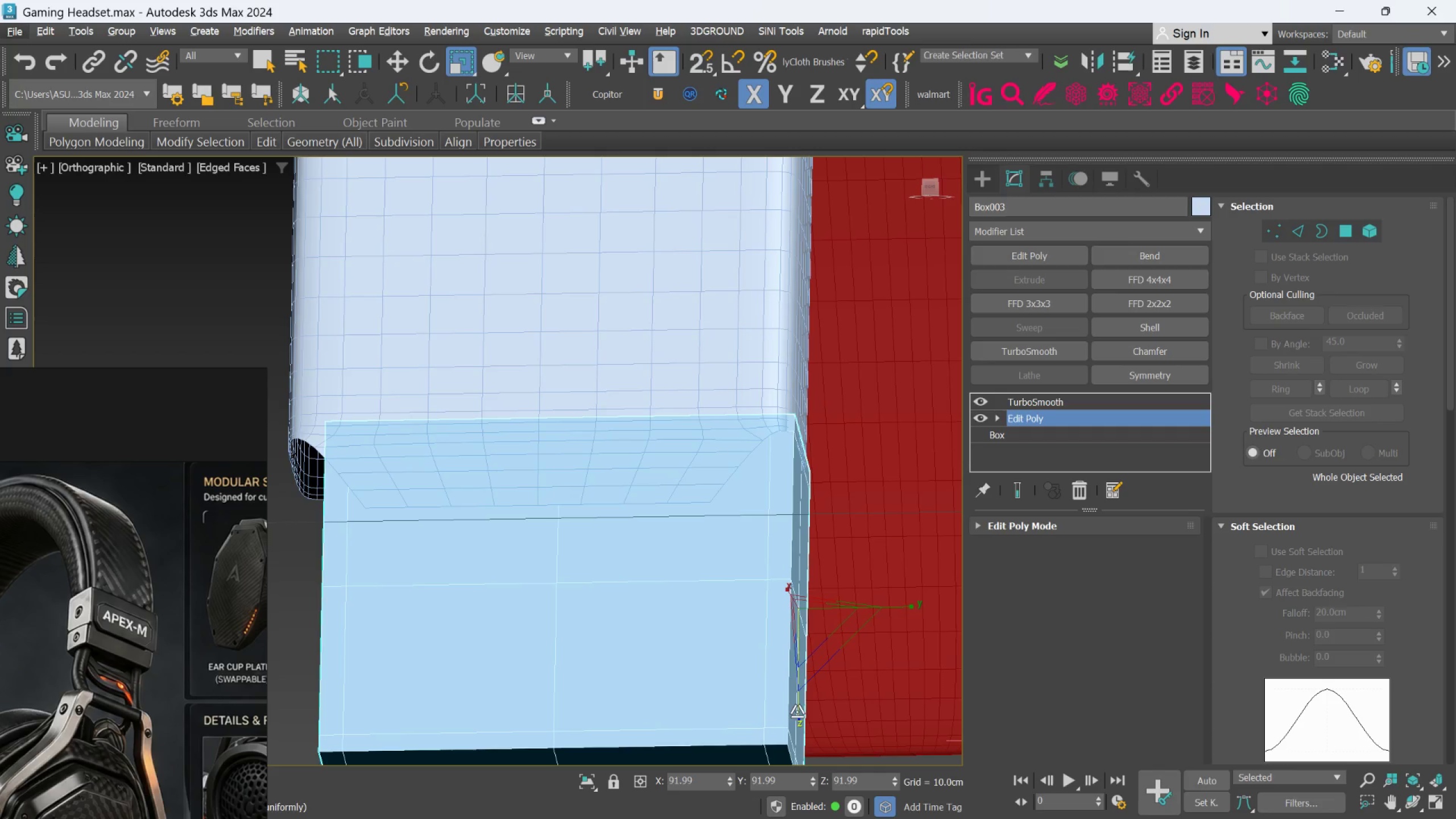 
left_click_drag(start_coordinate=[797, 715], to_coordinate=[794, 697])
 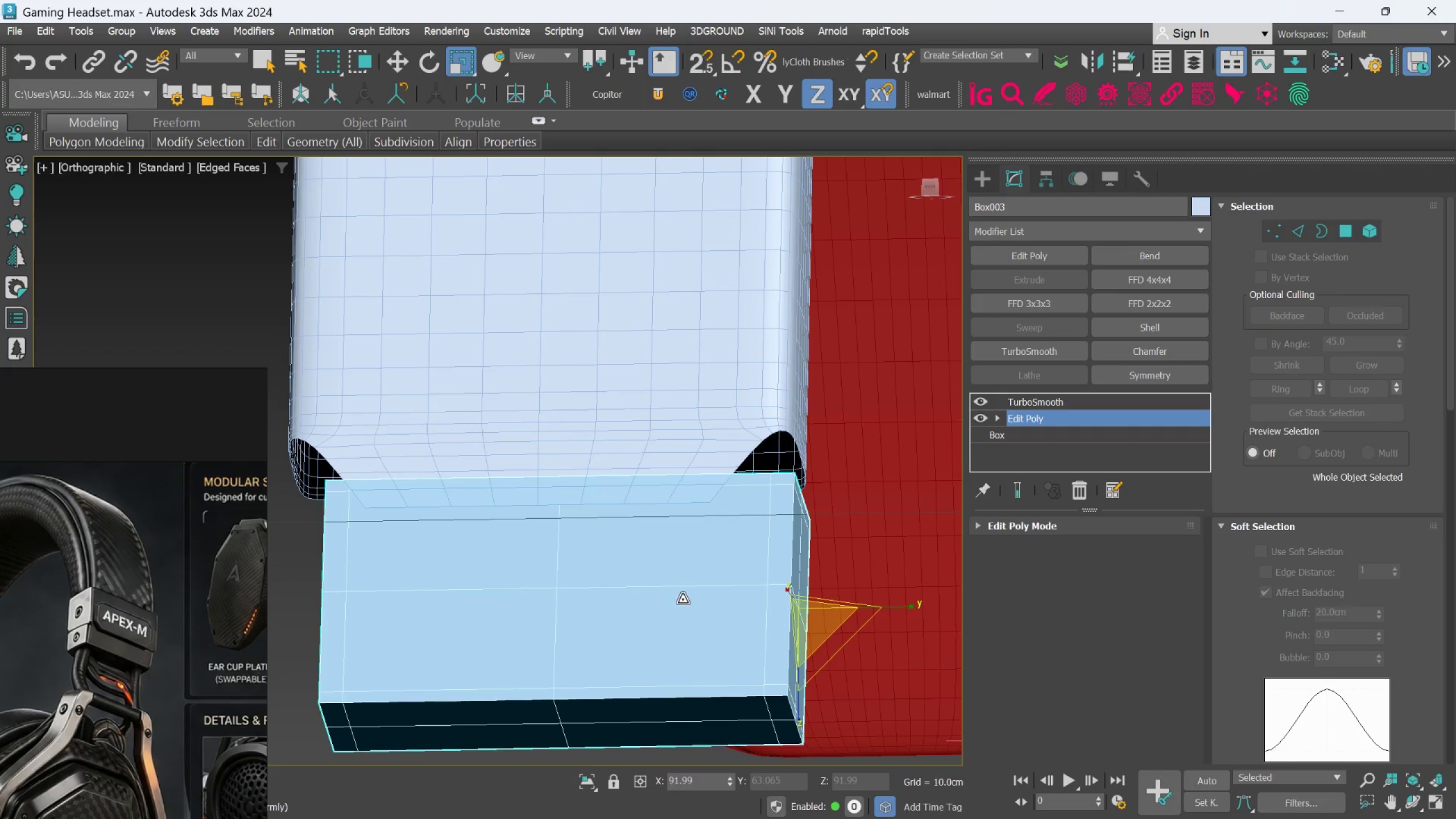 
hold_key(key=AltLeft, duration=0.81)
 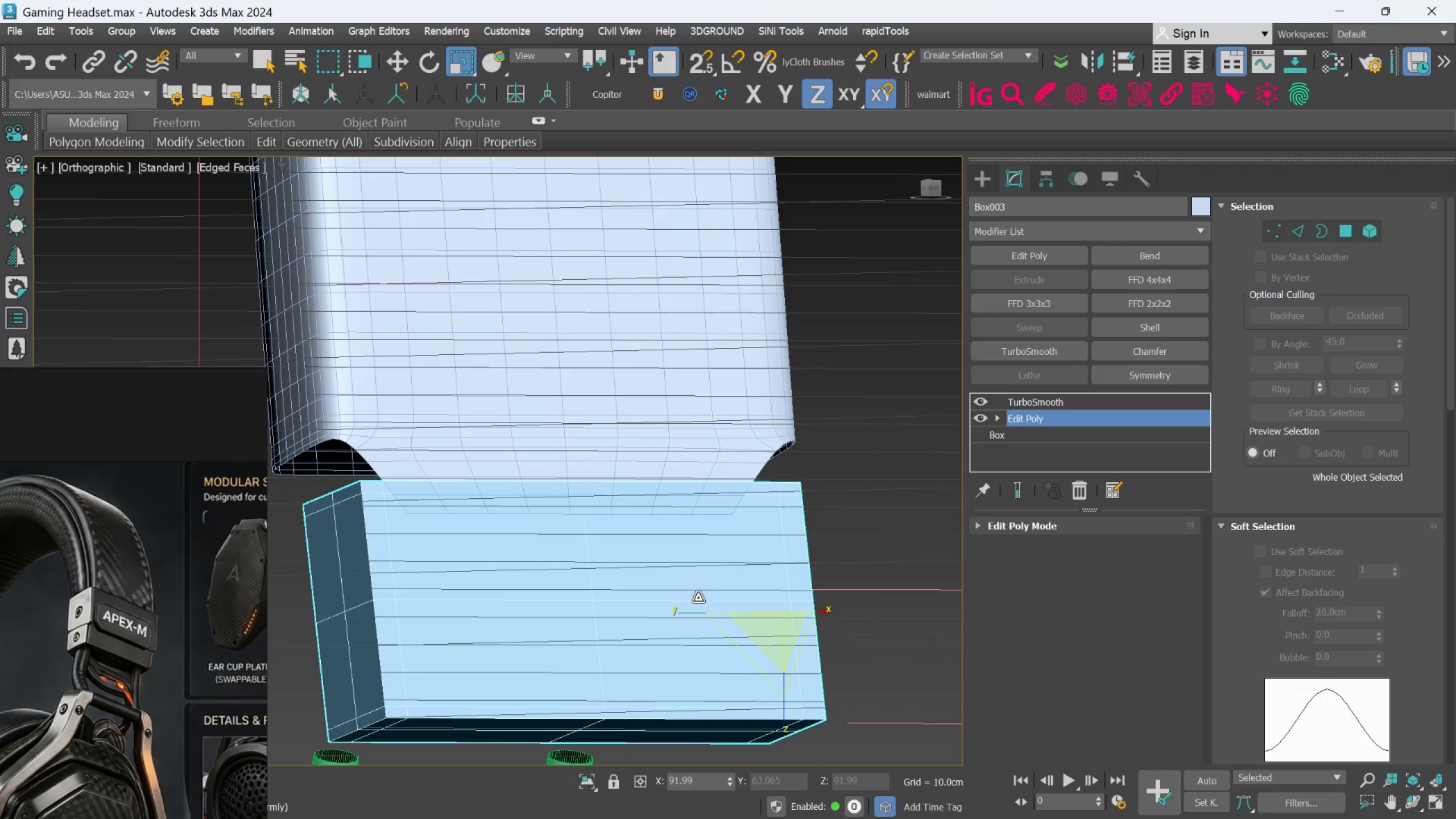 
hold_key(key=AltLeft, duration=0.5)
 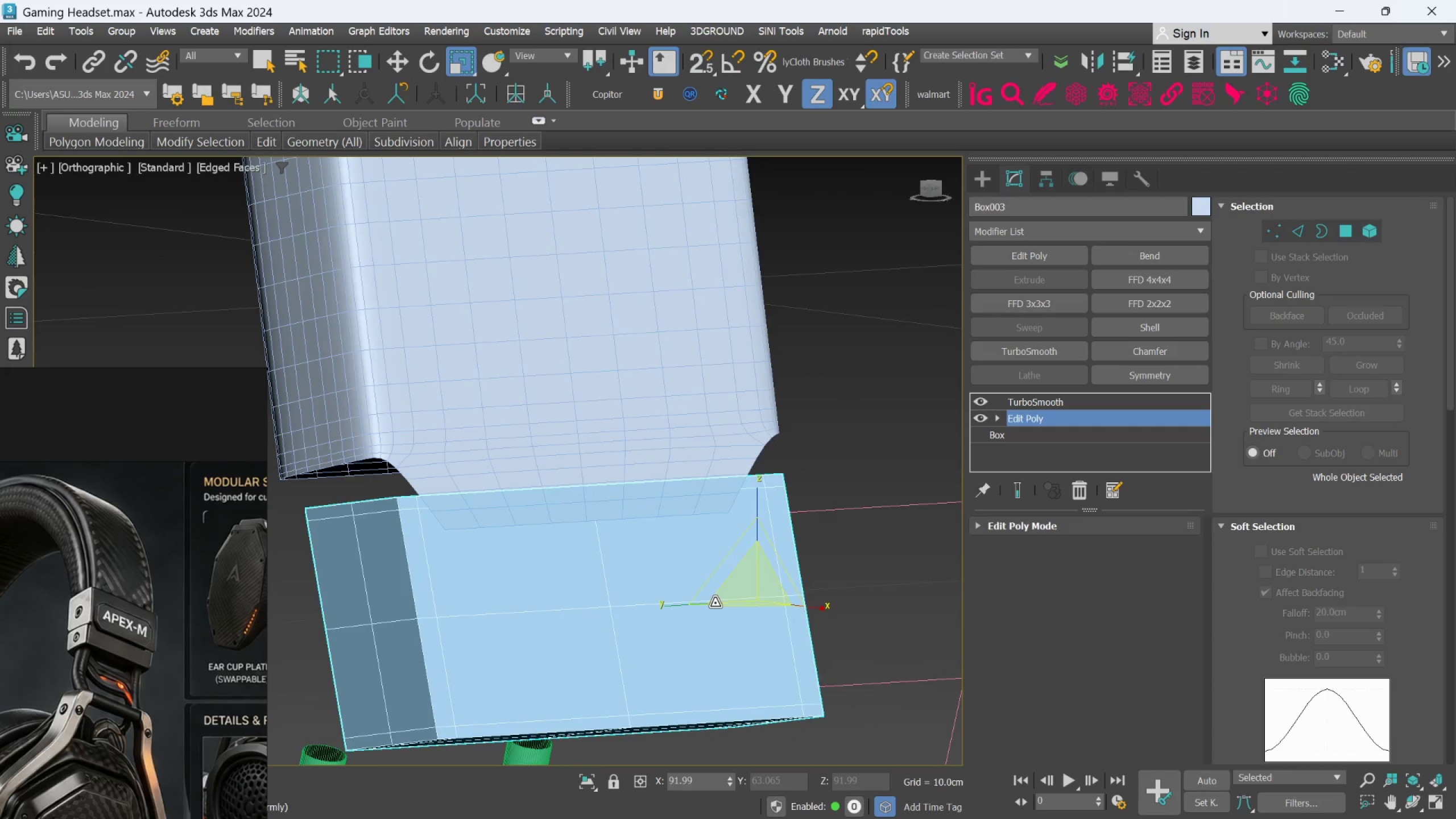 
key(W)
 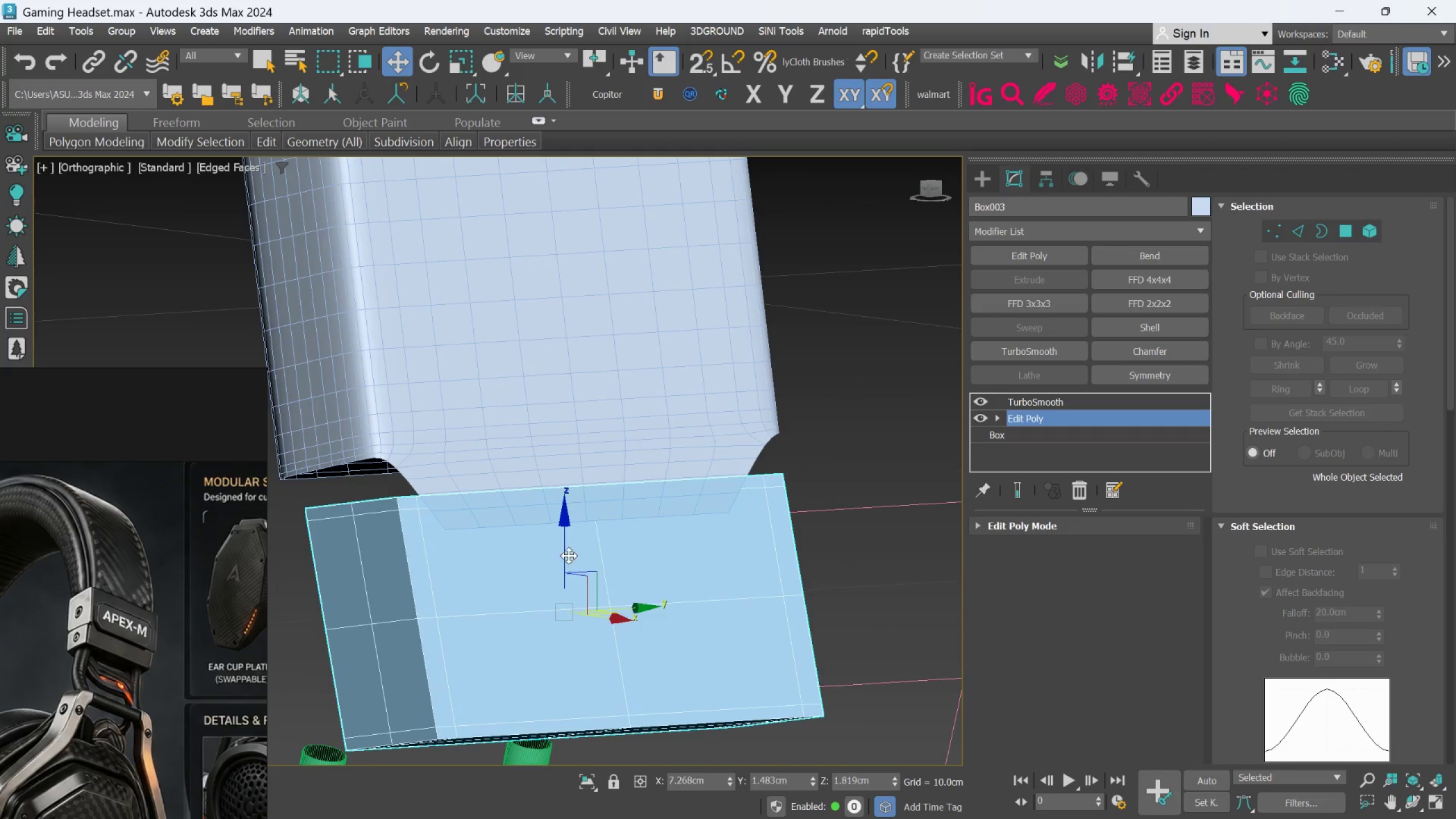 
left_click_drag(start_coordinate=[566, 555], to_coordinate=[544, 530])
 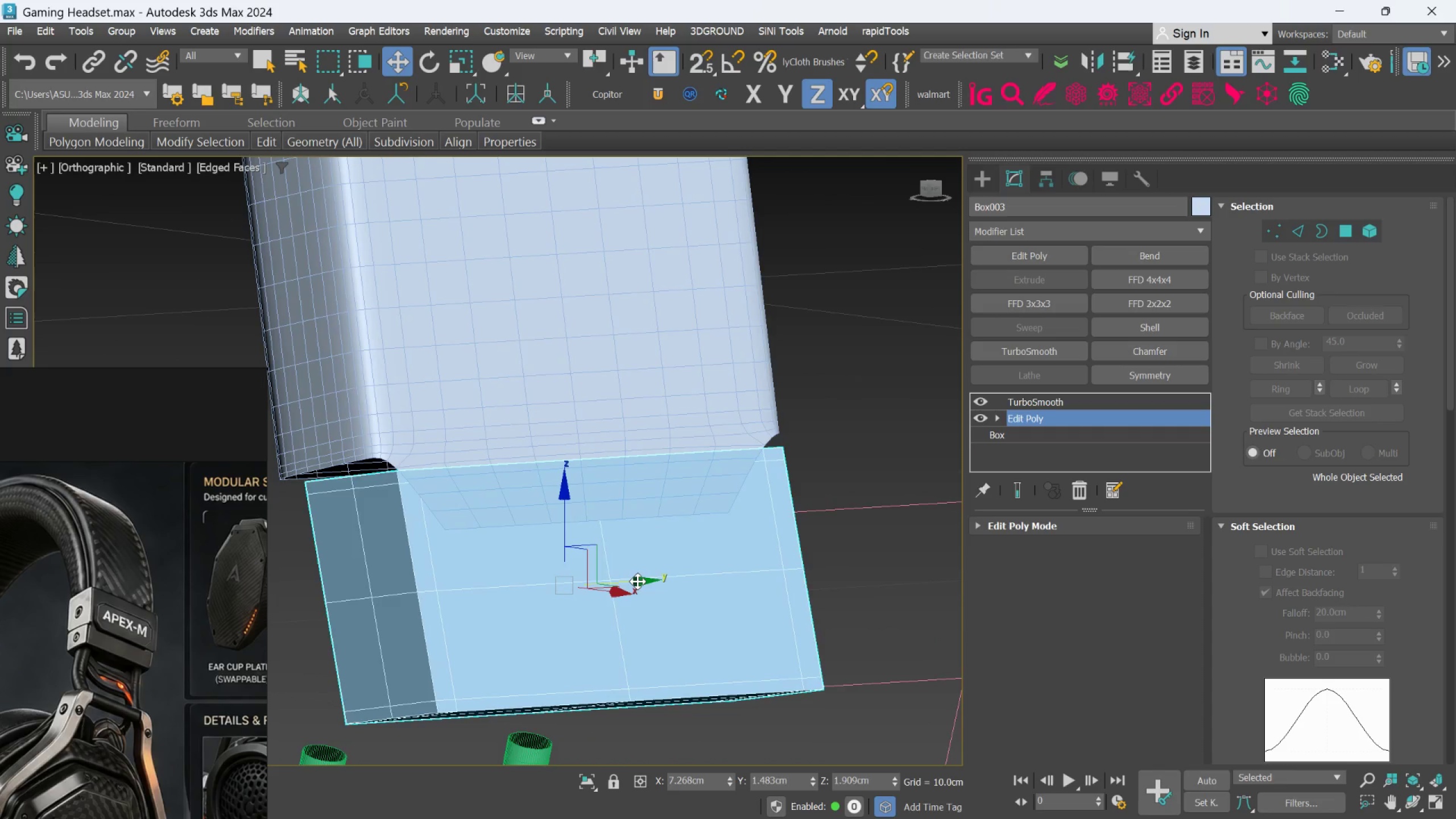 
left_click_drag(start_coordinate=[638, 581], to_coordinate=[618, 579])
 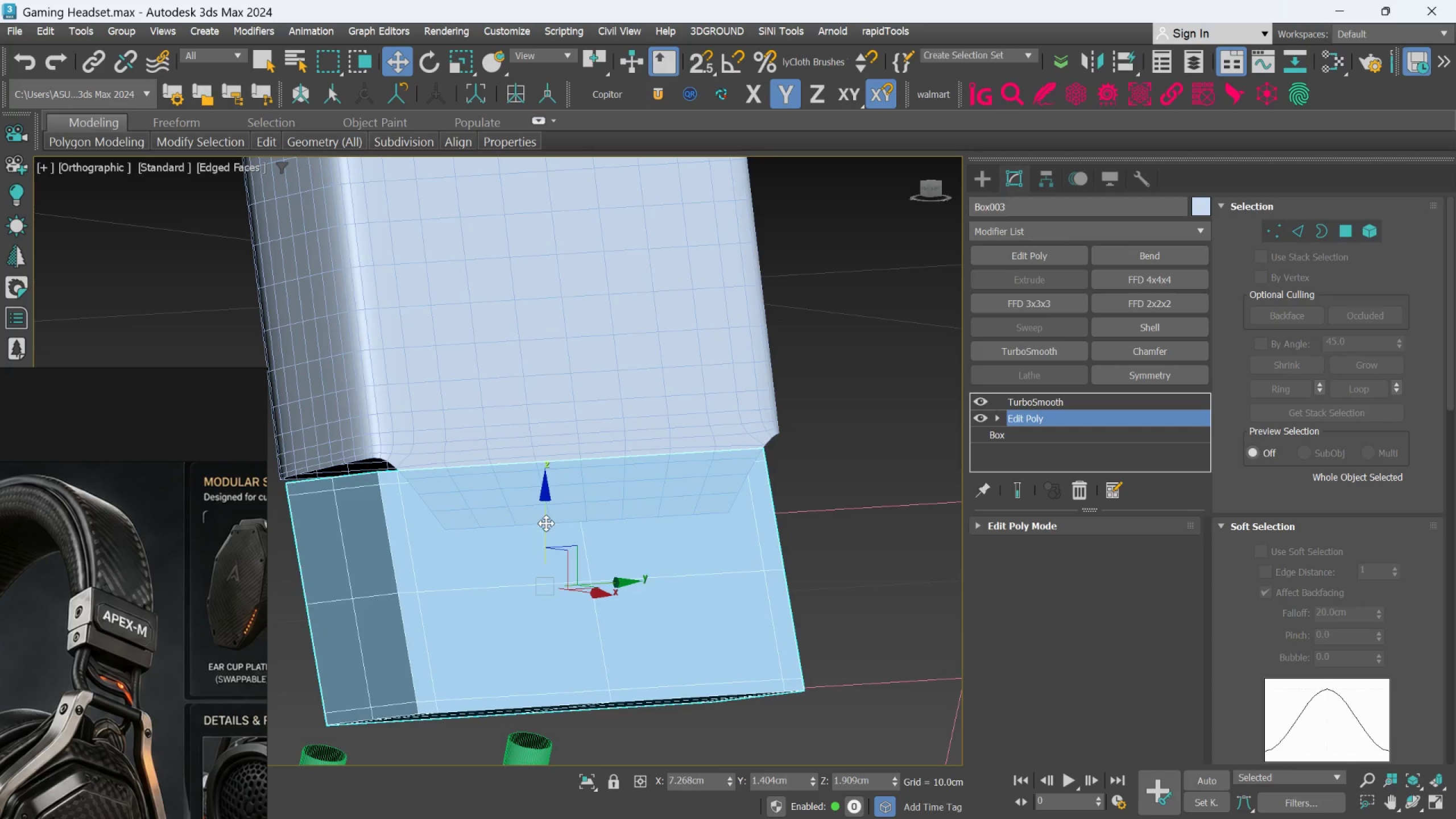 
left_click_drag(start_coordinate=[545, 523], to_coordinate=[538, 503])
 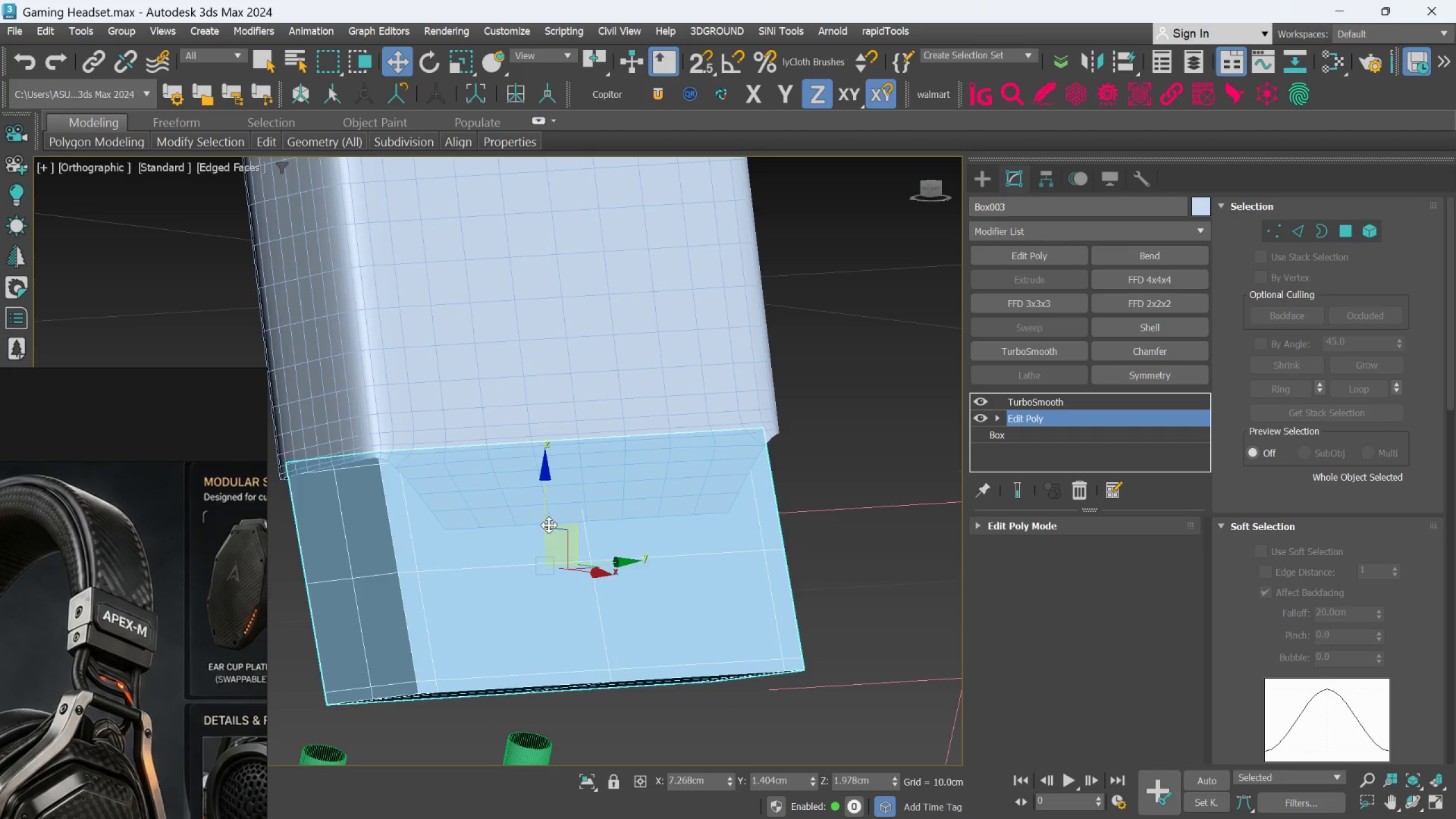 
hold_key(key=AltLeft, duration=1.5)
 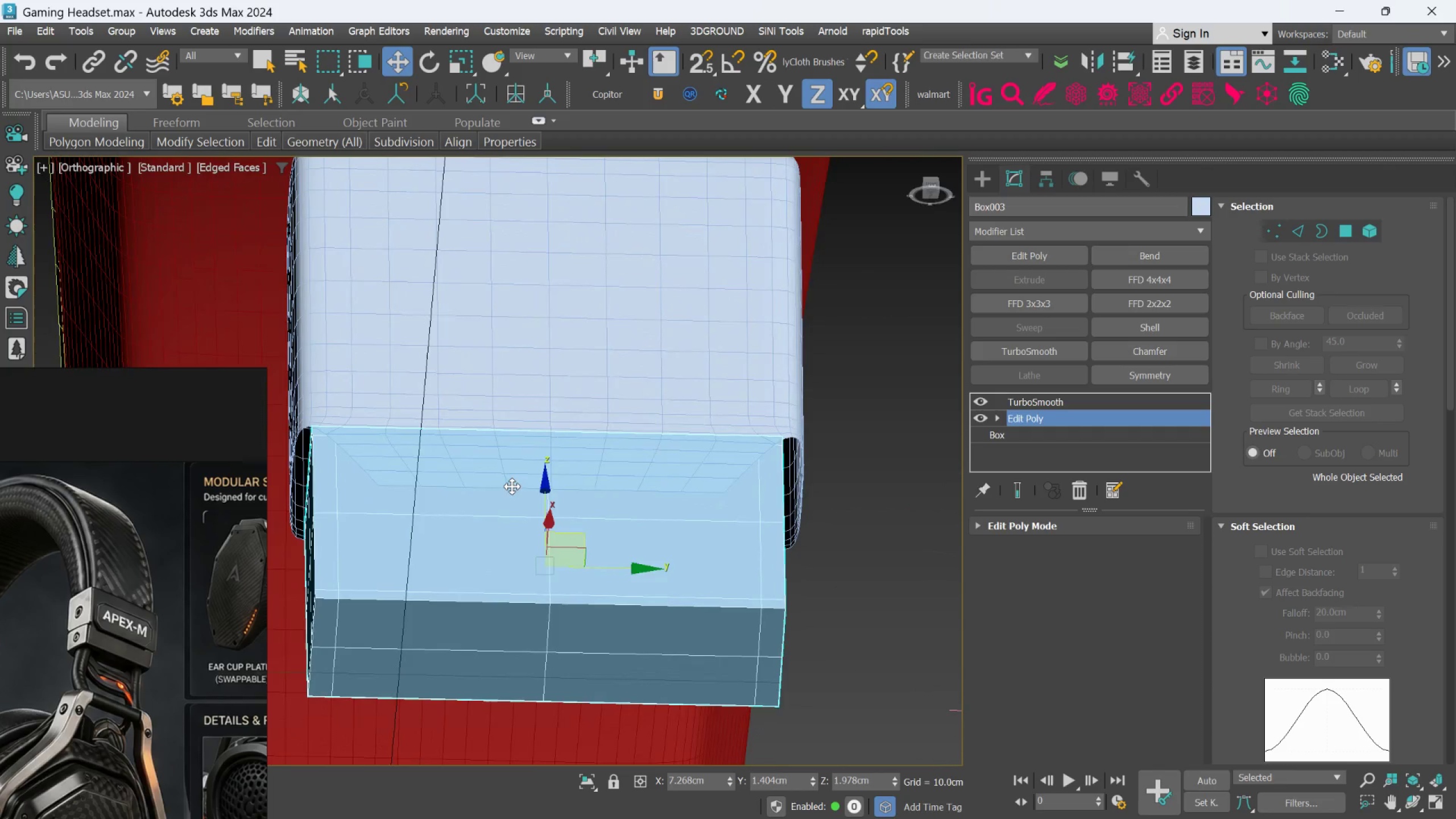 
key(Alt+AltLeft)
 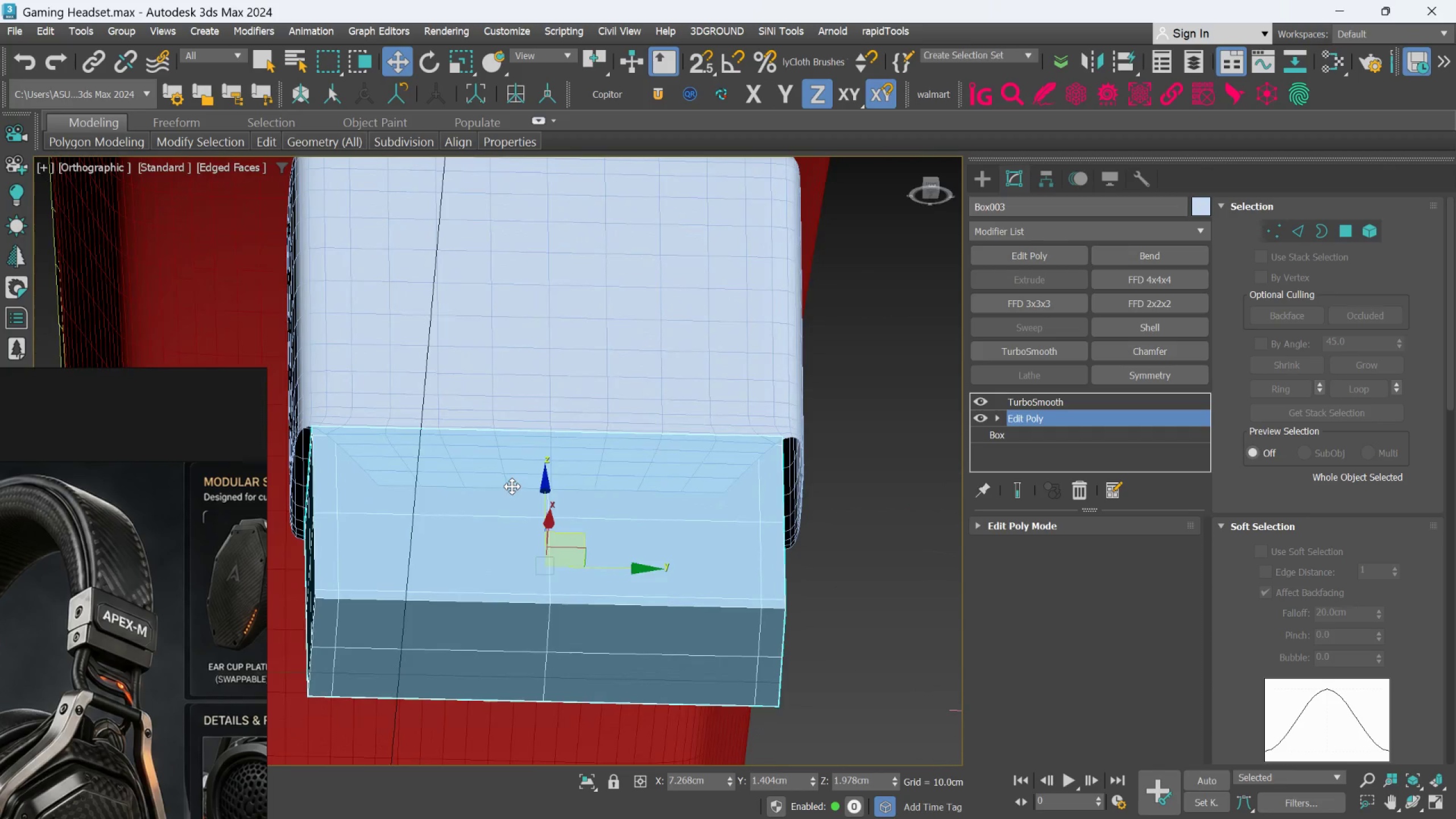 
key(Alt+AltLeft)
 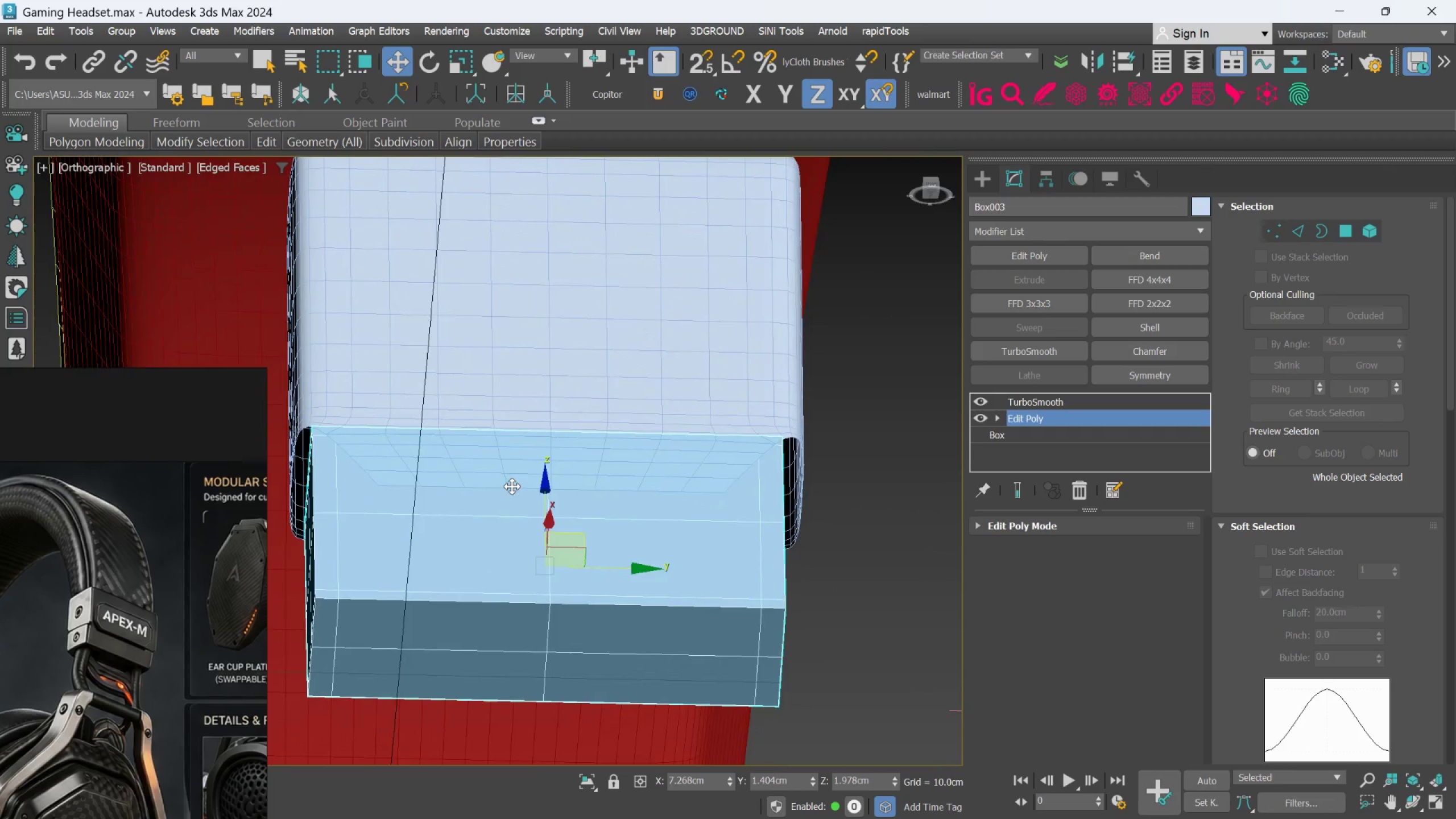 
key(Alt+AltLeft)
 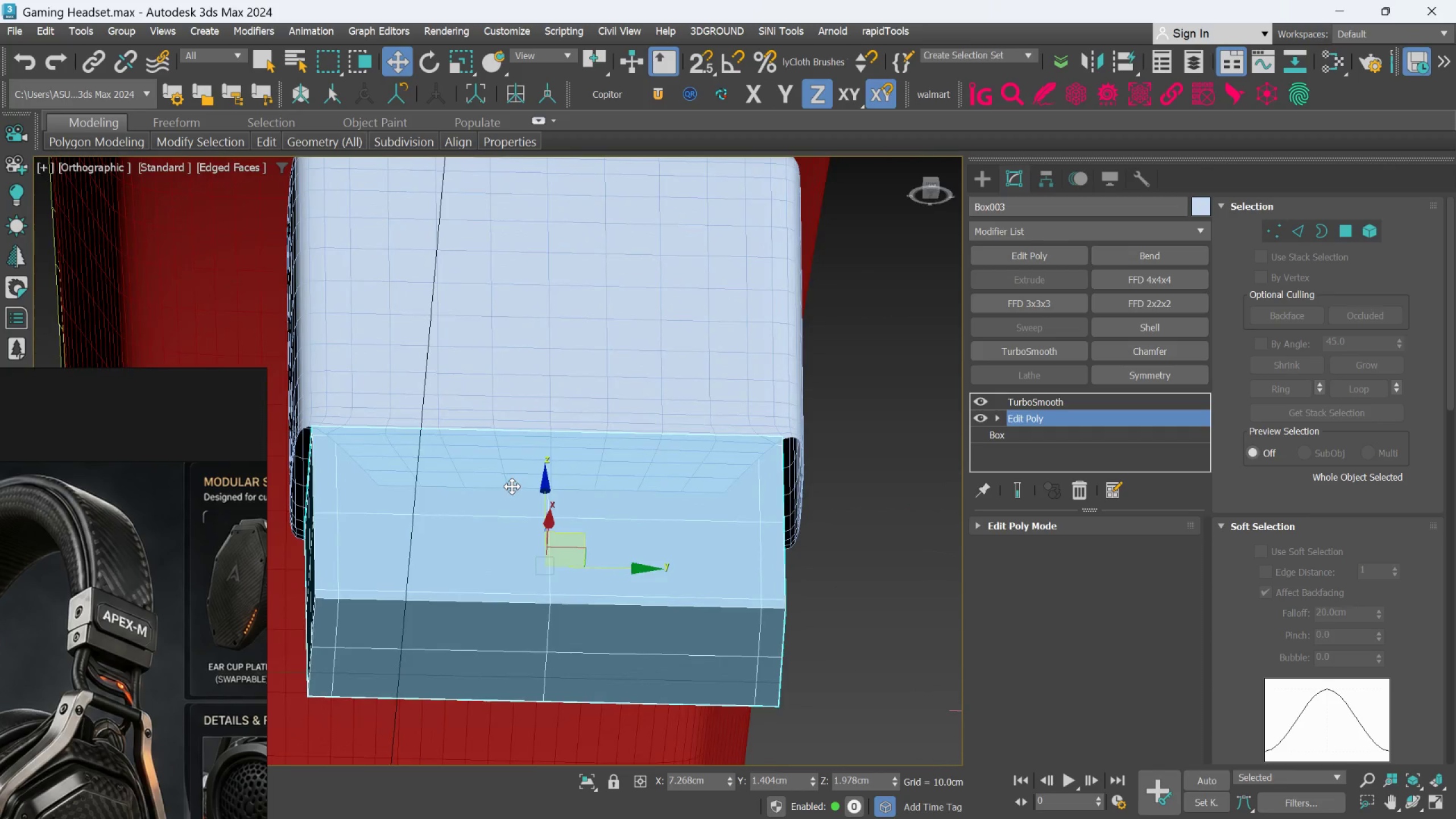 
key(Alt+AltLeft)
 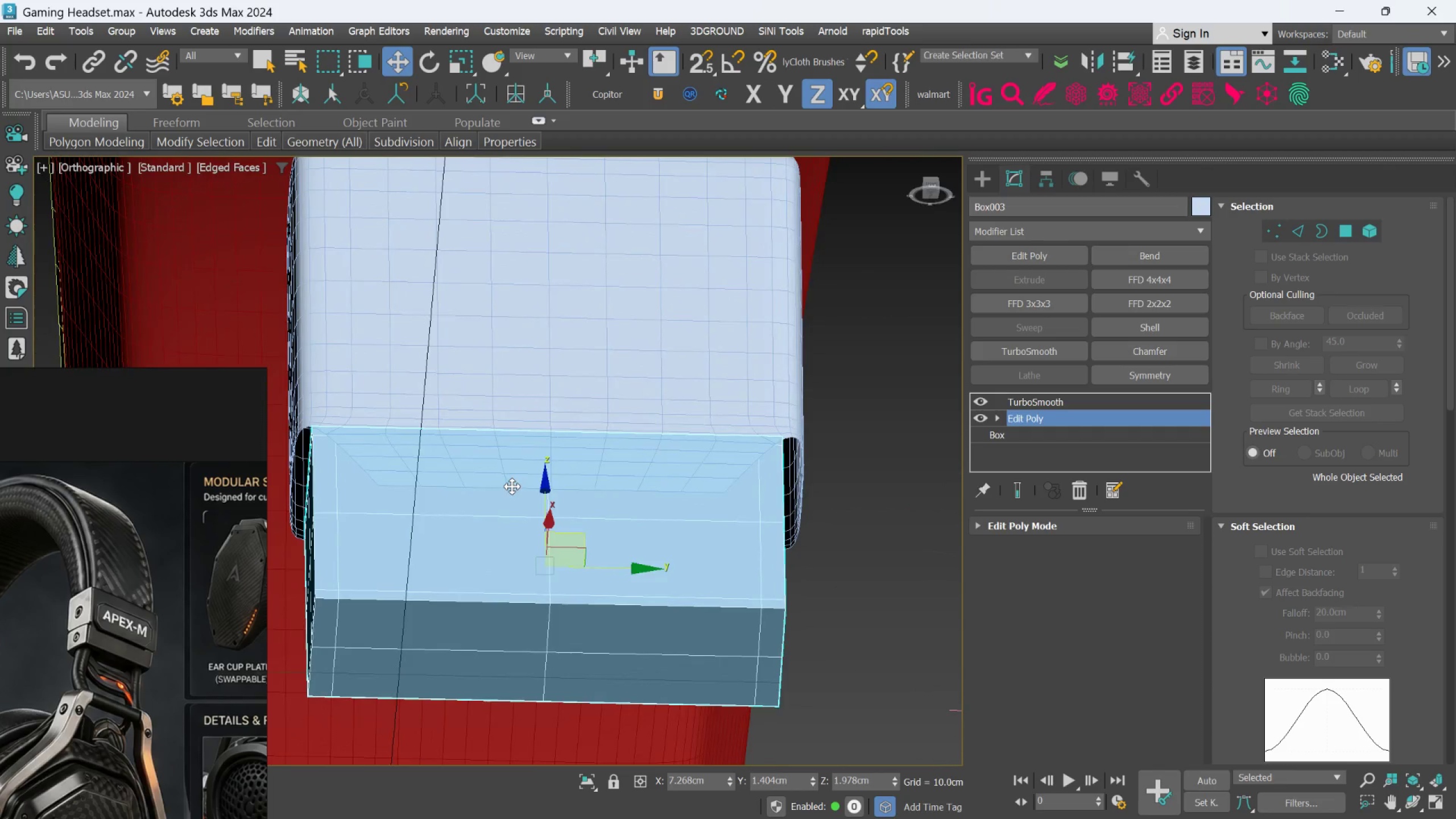 
key(Alt+AltLeft)
 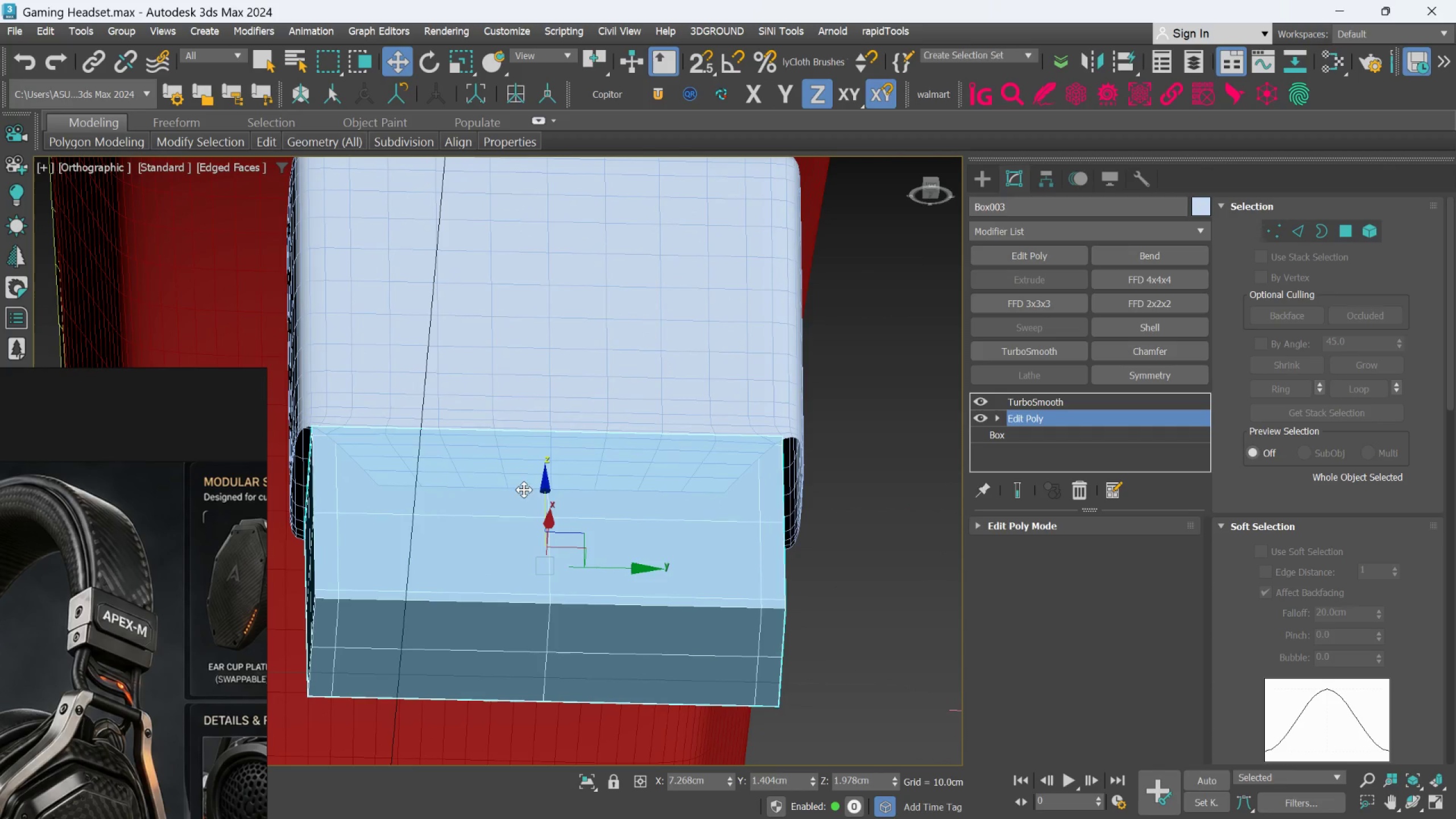 
key(Alt+AltLeft)
 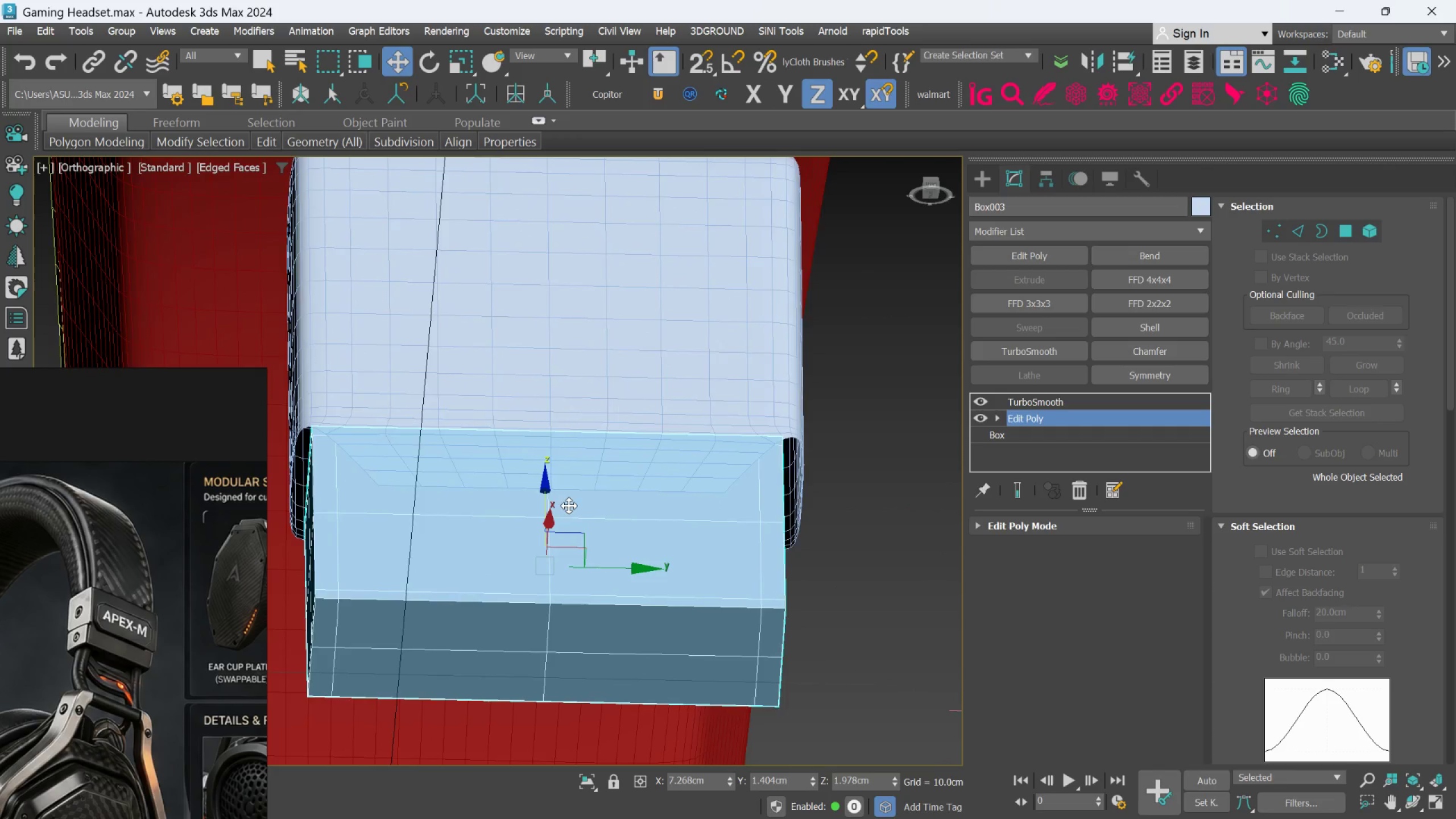 
hold_key(key=AltLeft, duration=0.78)
 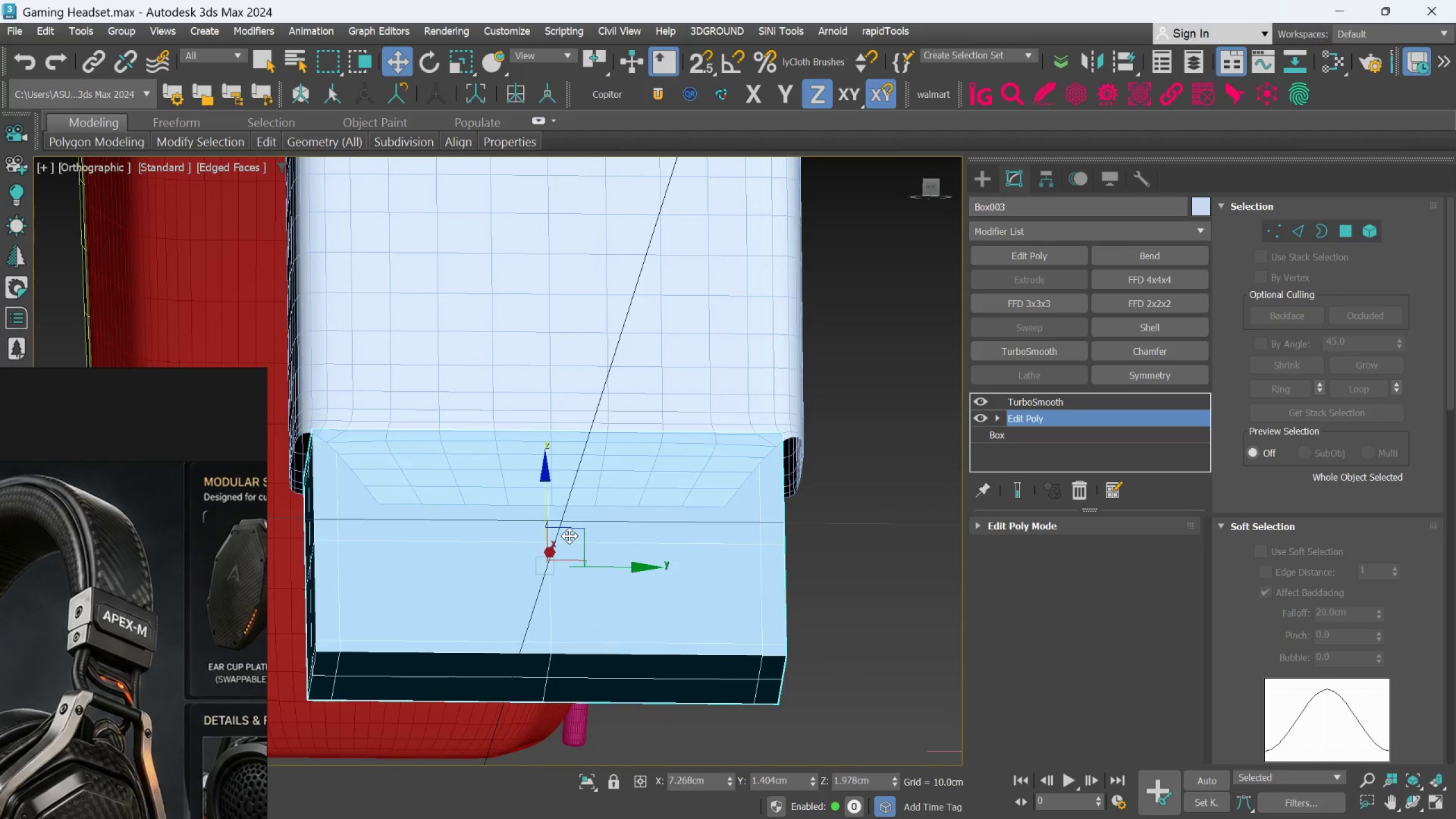 
scroll: coordinate [569, 536], scroll_direction: up, amount: 1.0
 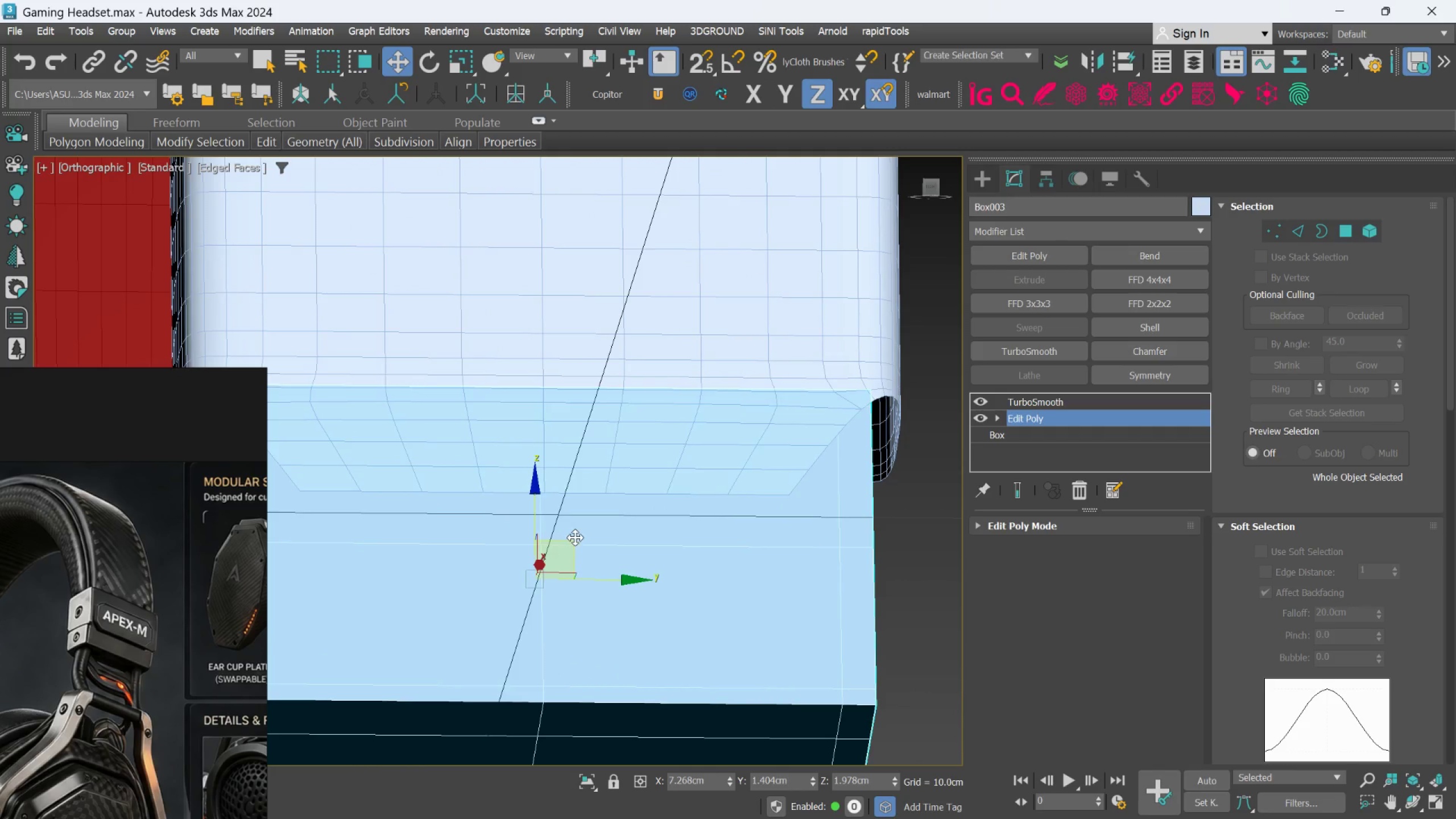 
hold_key(key=AltLeft, duration=0.39)
 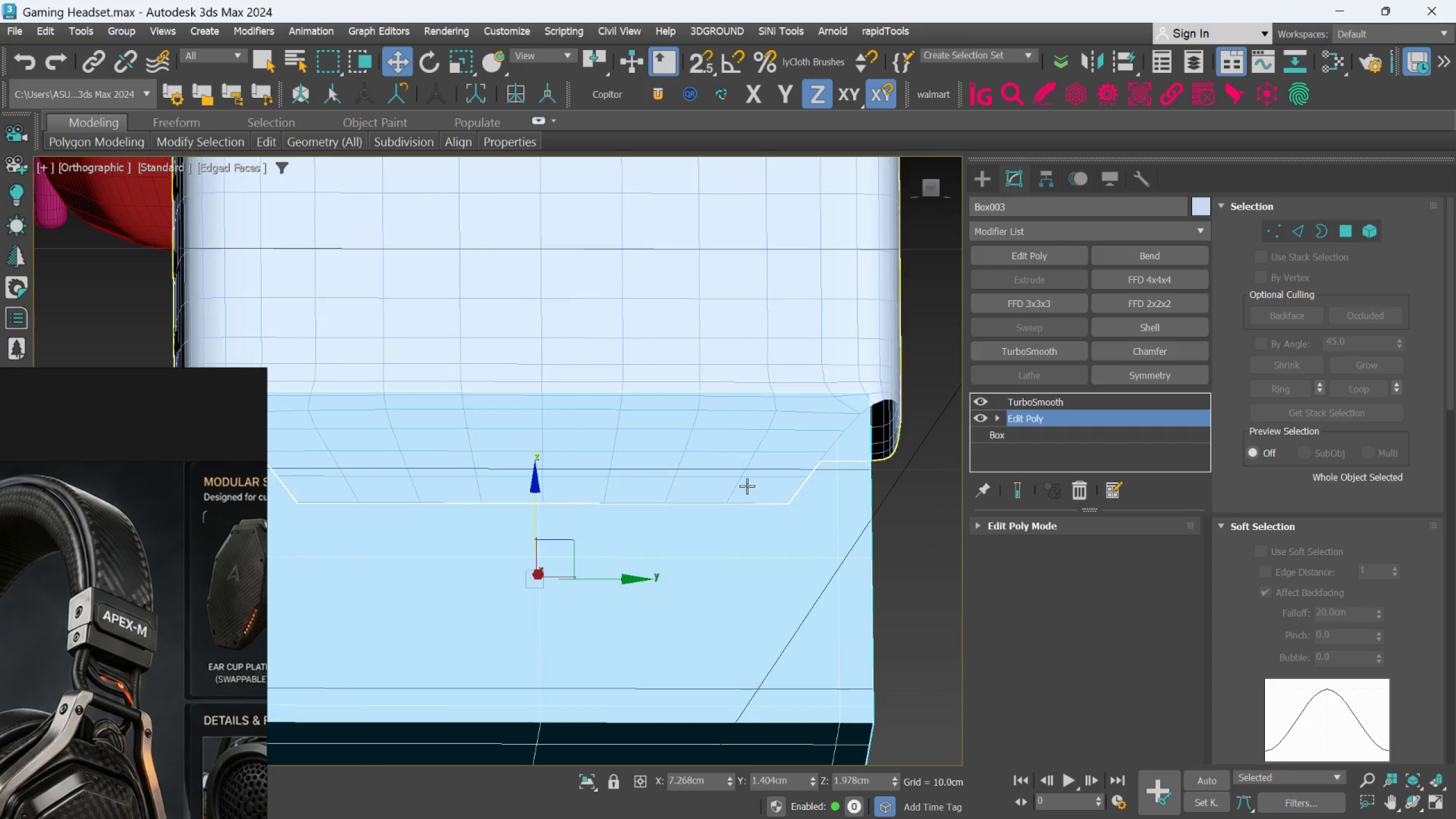 
scroll: coordinate [747, 486], scroll_direction: down, amount: 2.0
 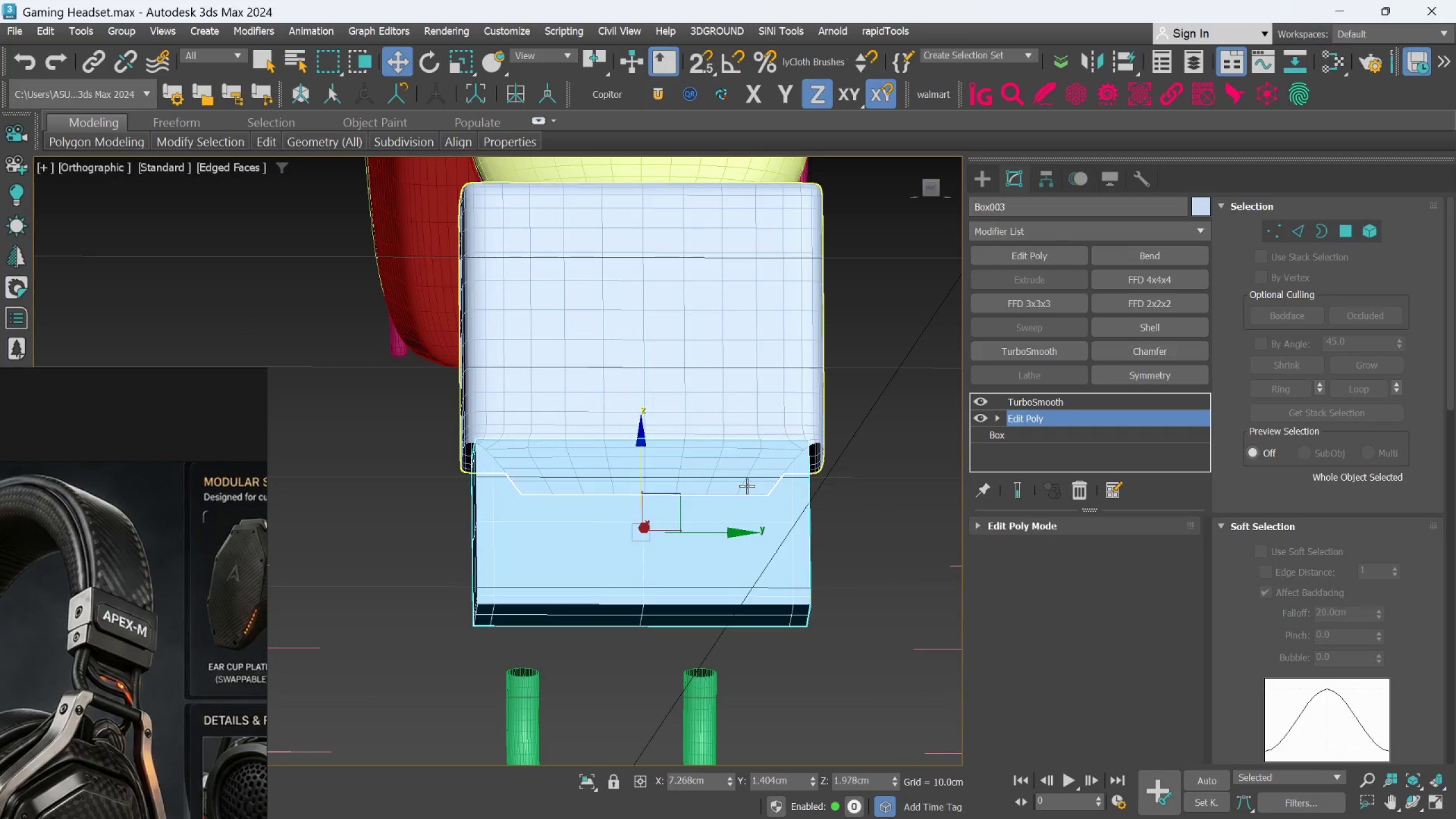 
hold_key(key=AltLeft, duration=1.5)
 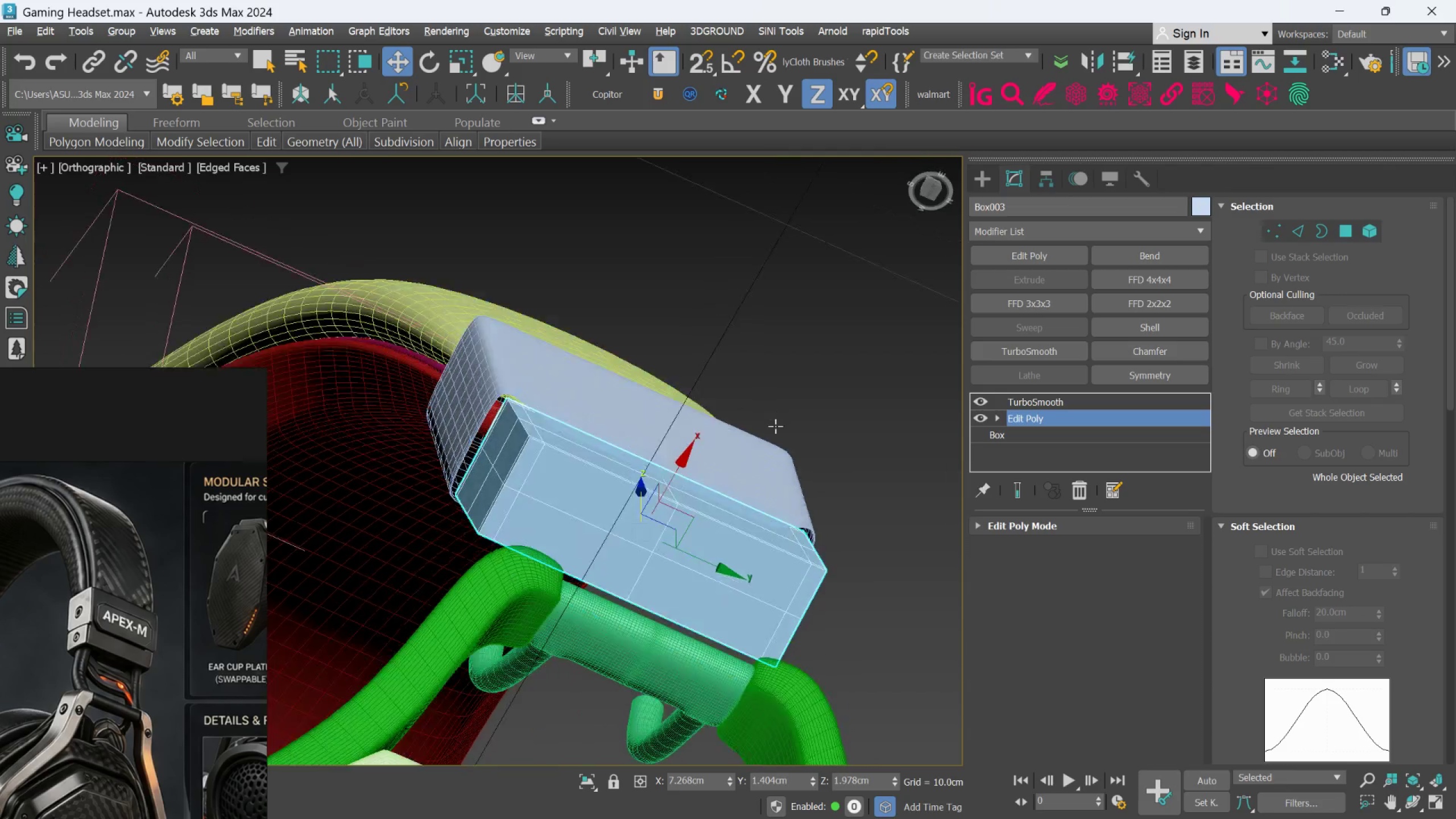 
hold_key(key=AltLeft, duration=0.86)
 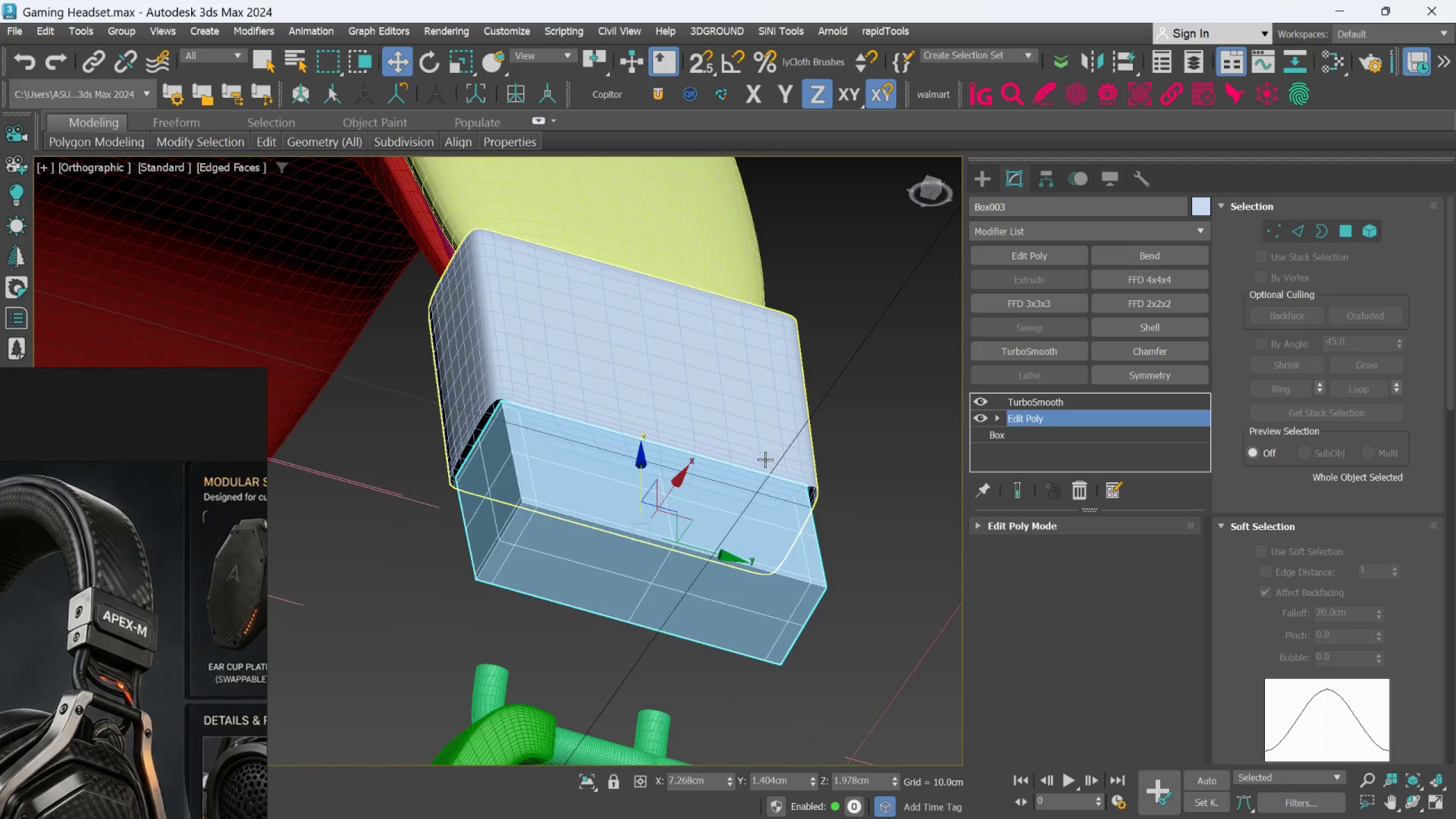 
scroll: coordinate [765, 460], scroll_direction: down, amount: 1.0
 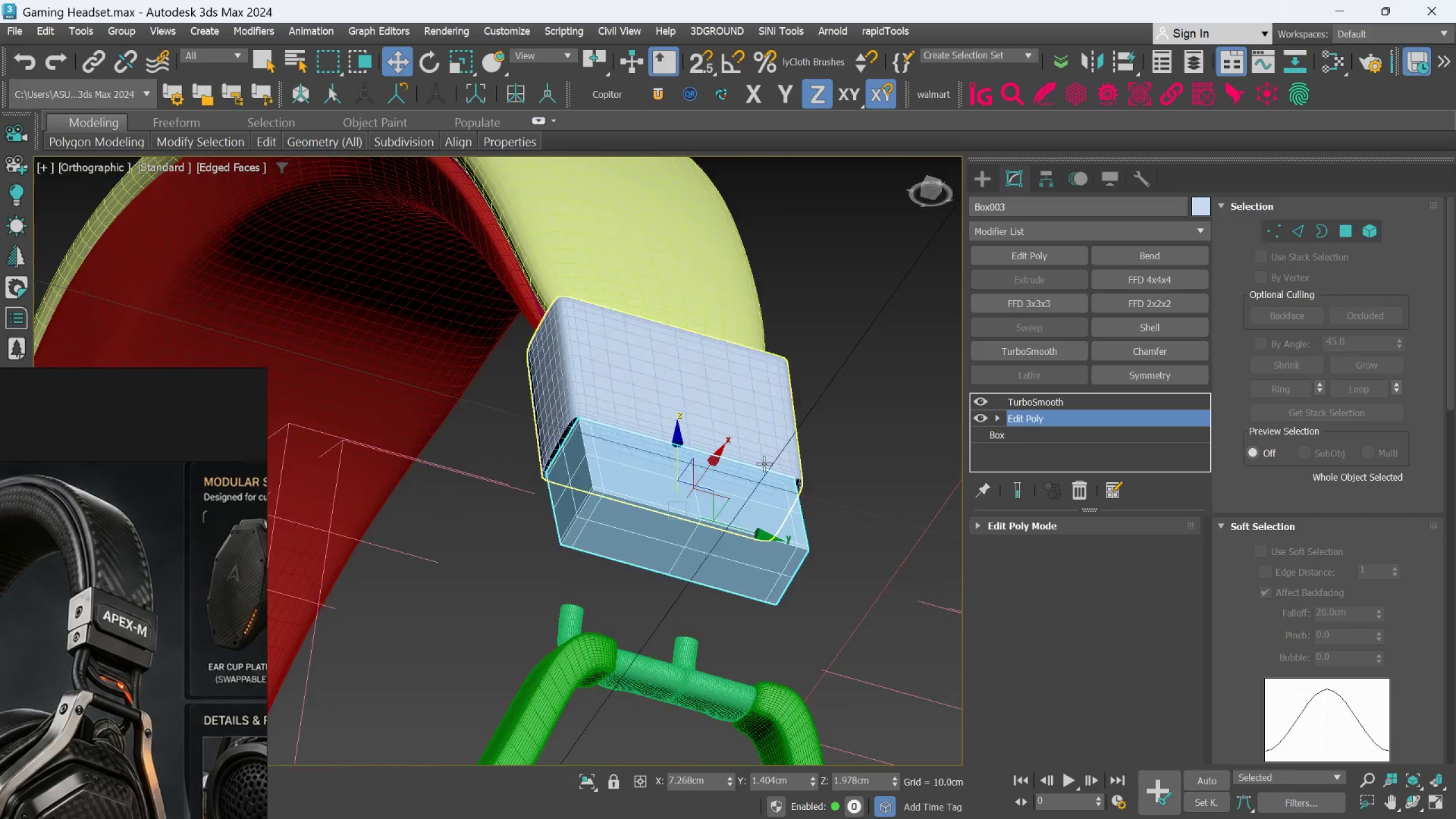 
hold_key(key=AltLeft, duration=1.5)
 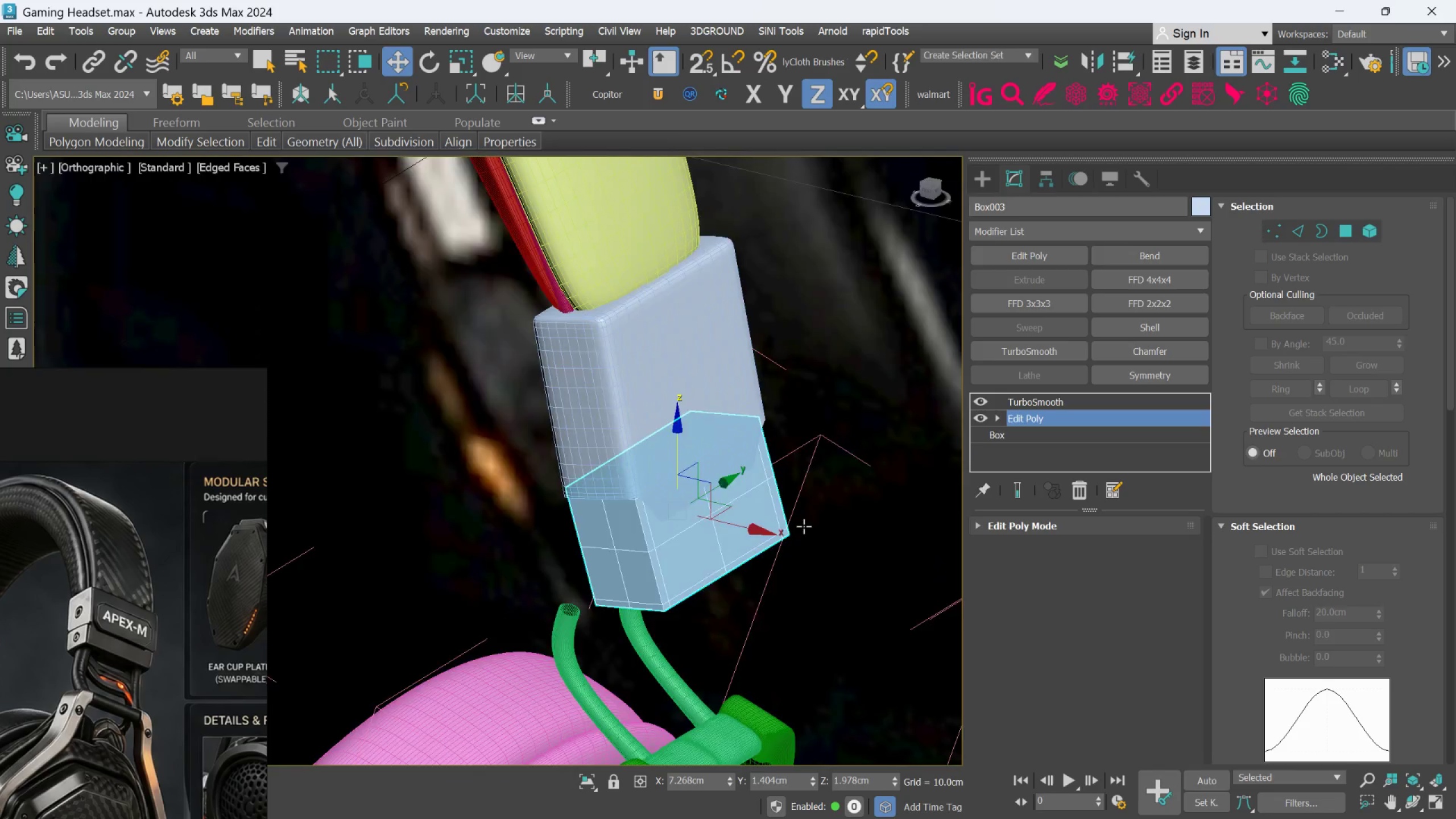 
hold_key(key=AltLeft, duration=1.0)
 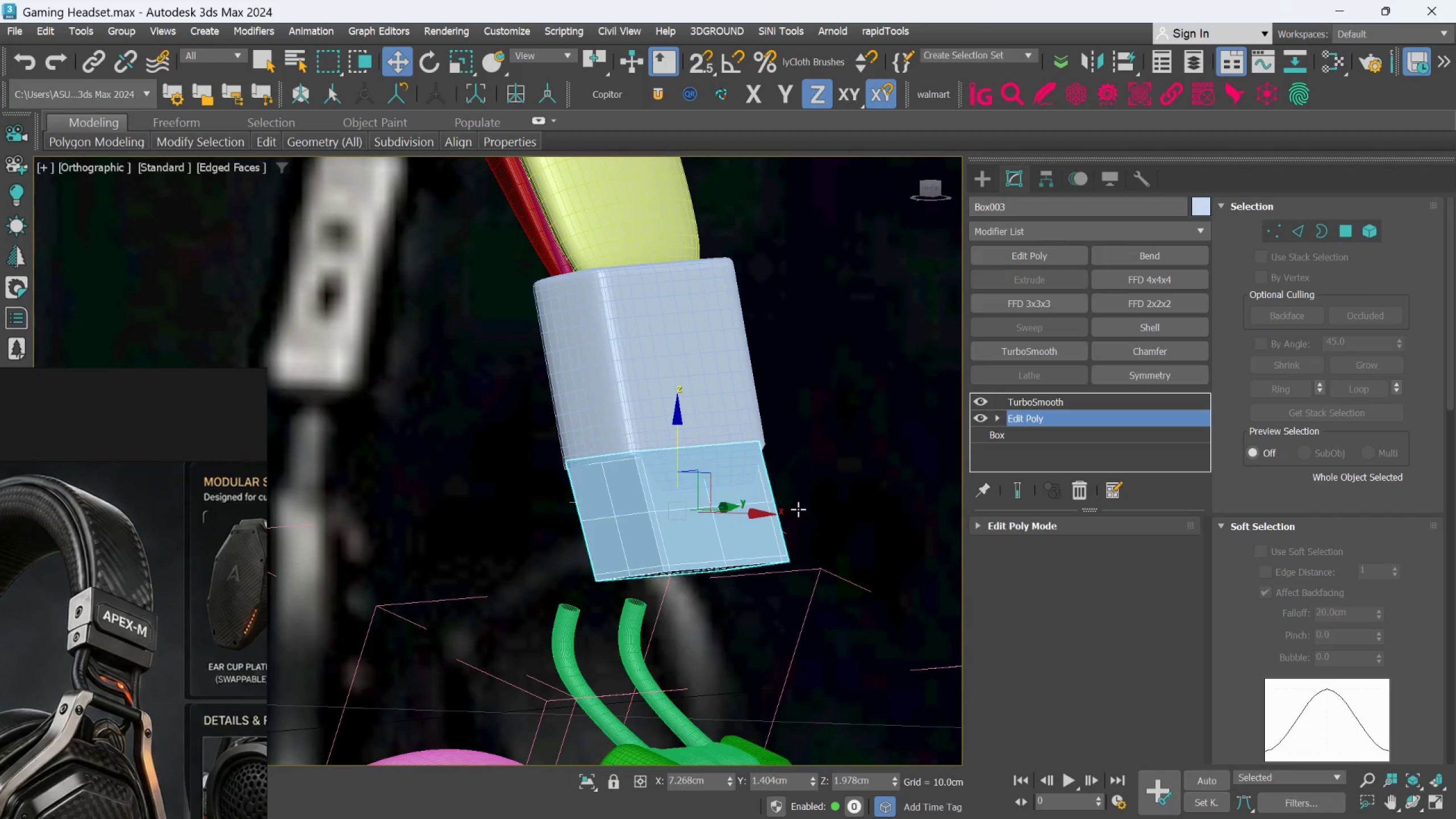 
hold_key(key=AltLeft, duration=1.5)
 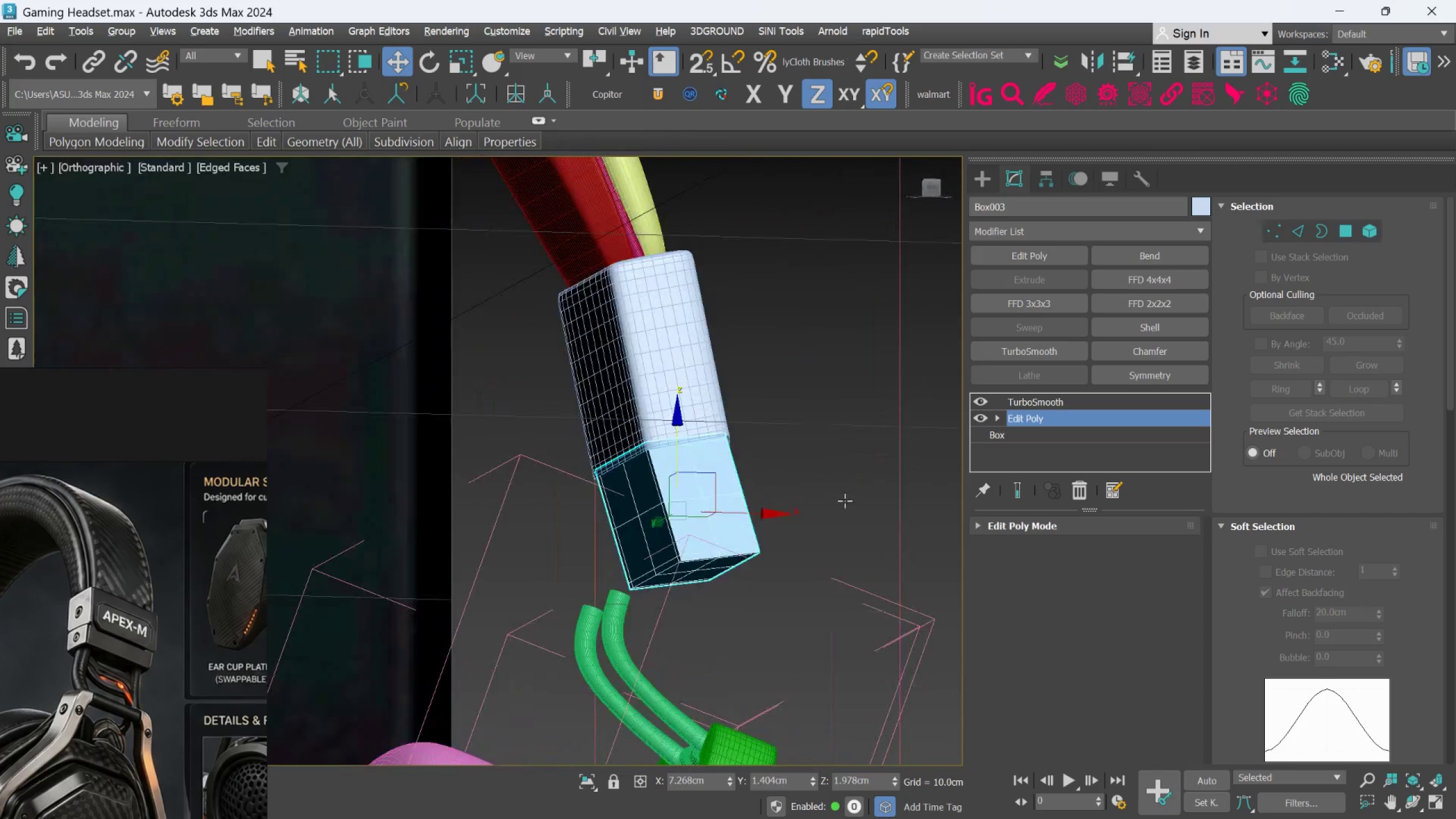 
hold_key(key=AltLeft, duration=1.08)
 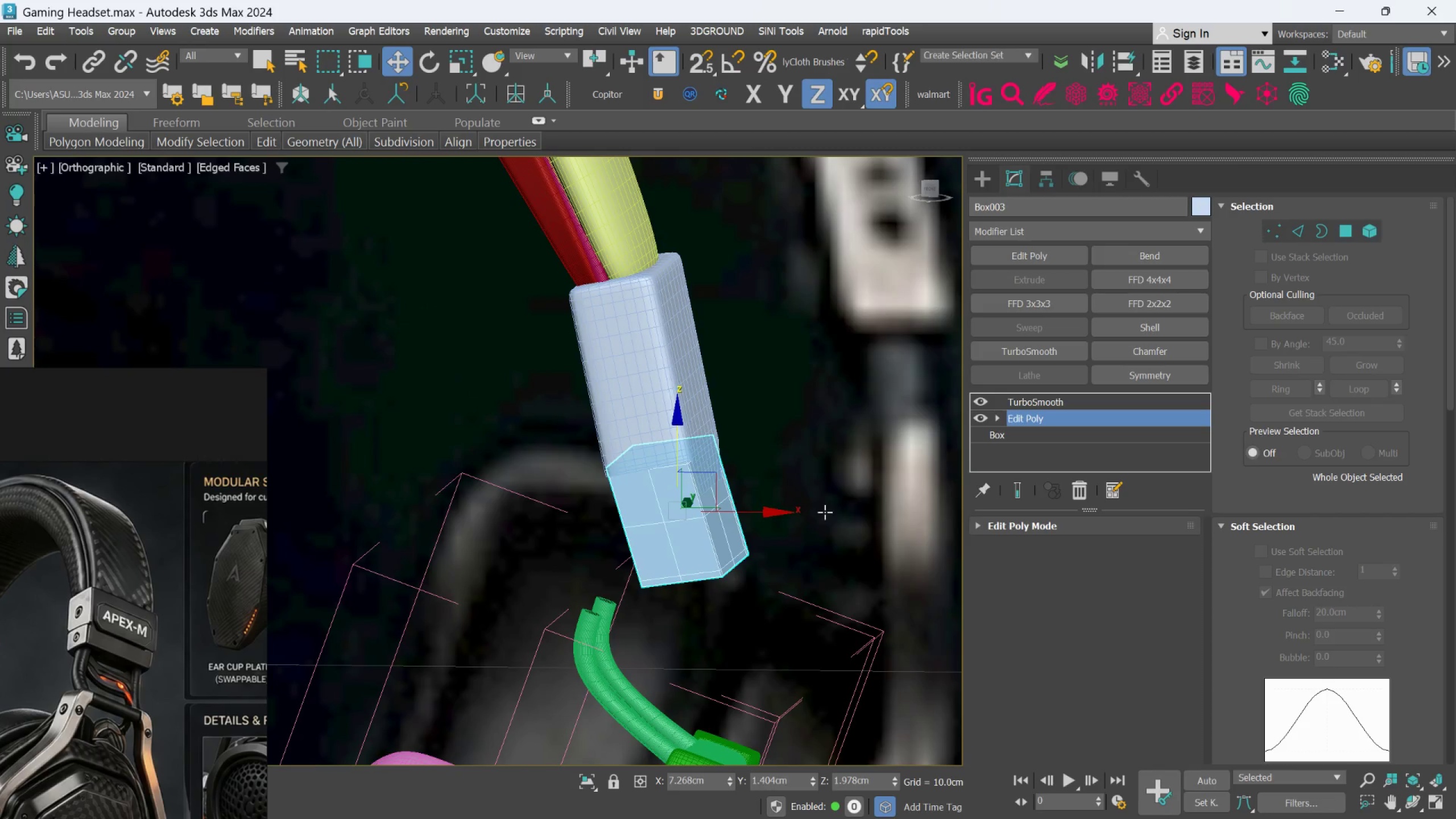 
key(Control+Z)
 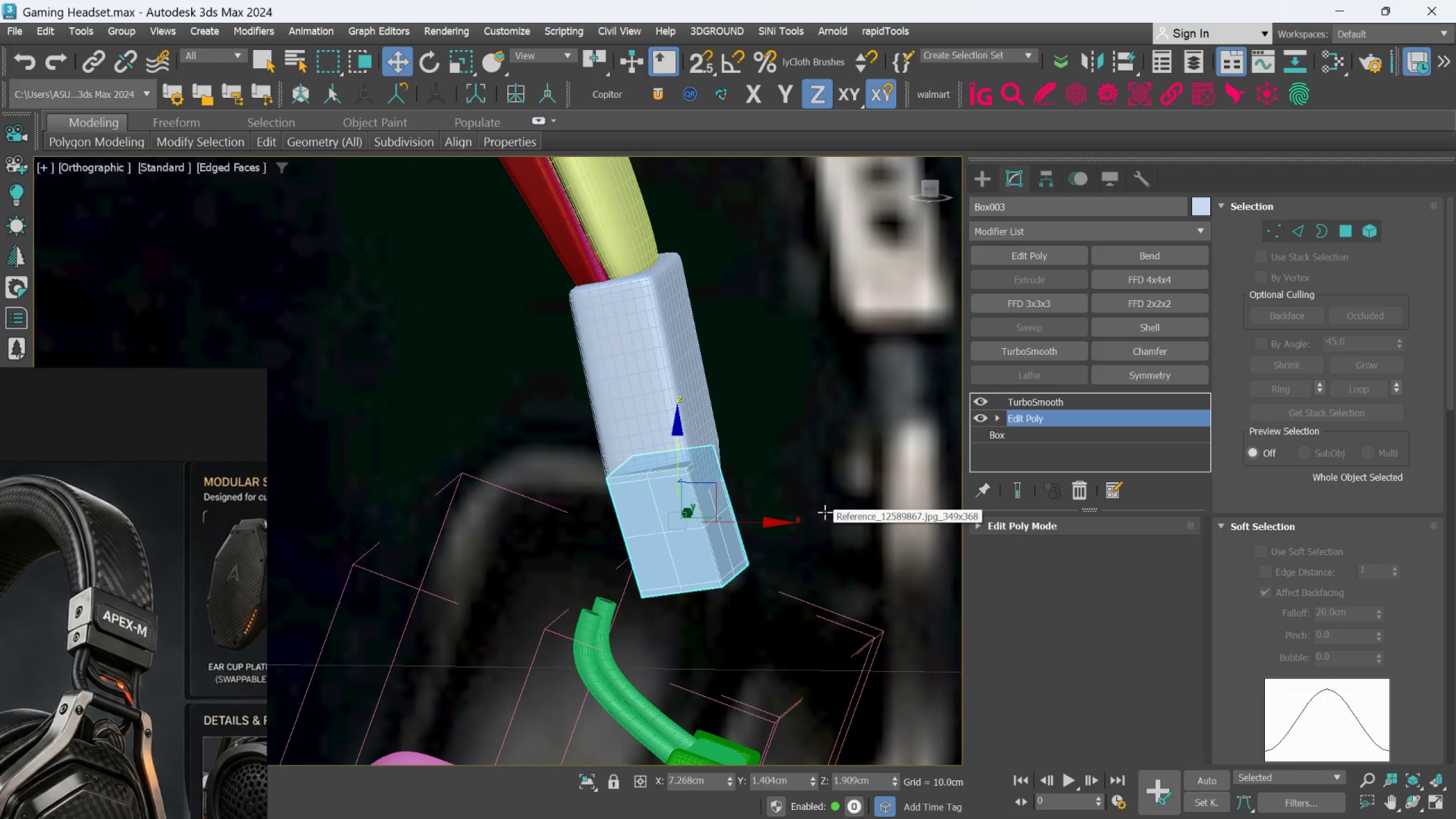 
key(Control+Z)
 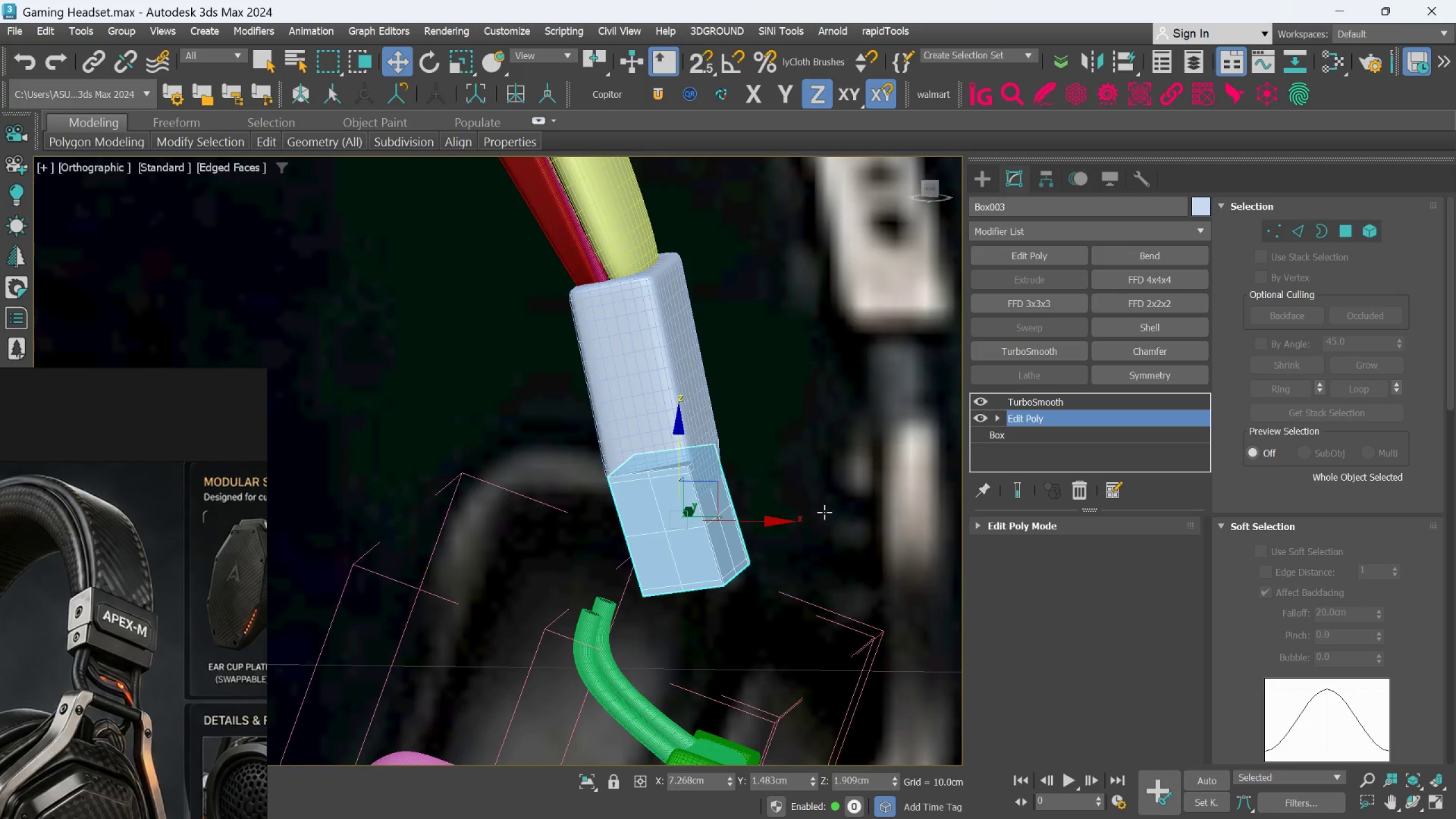 
key(Control+Z)
 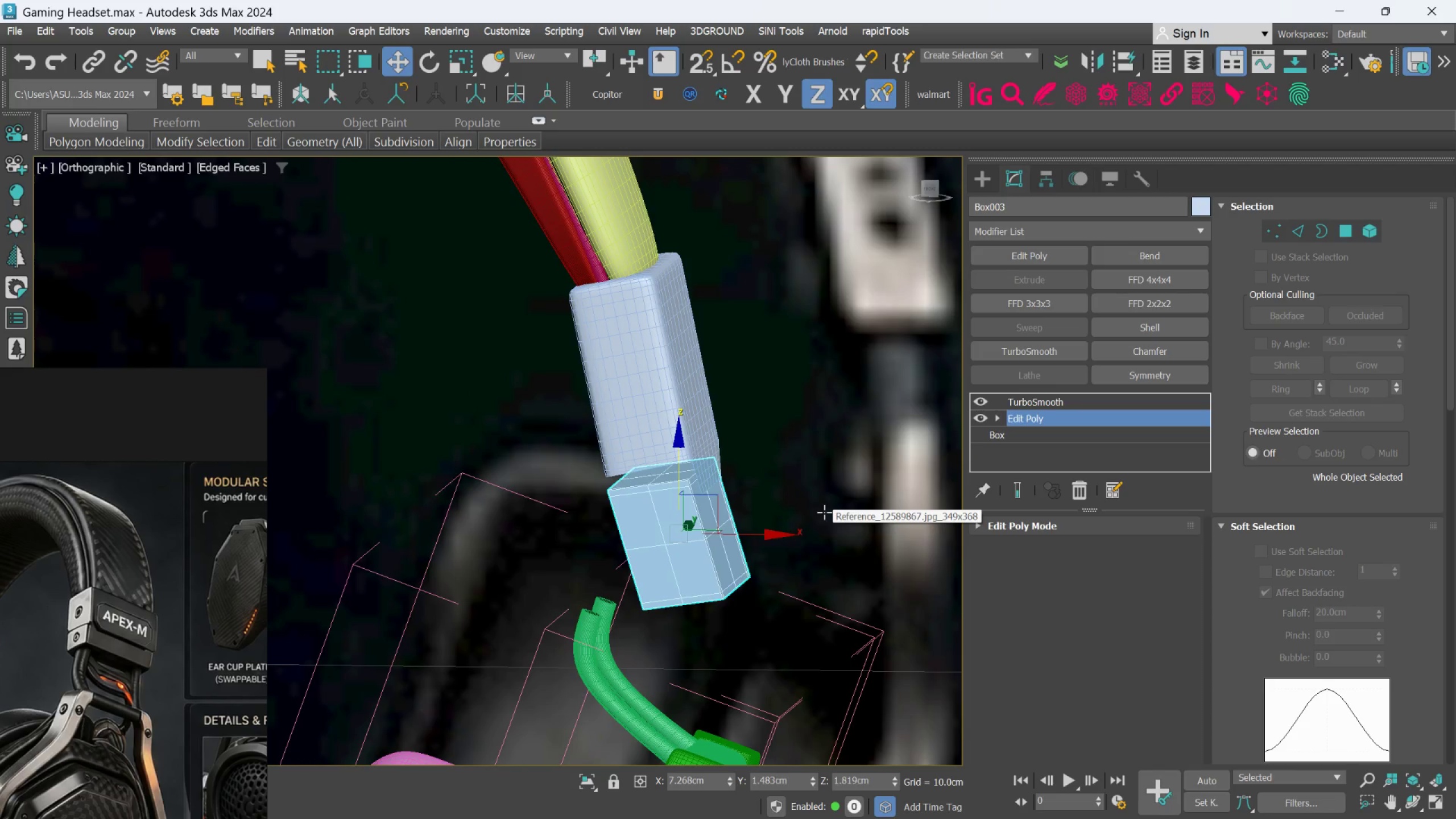 
key(Control+Z)
 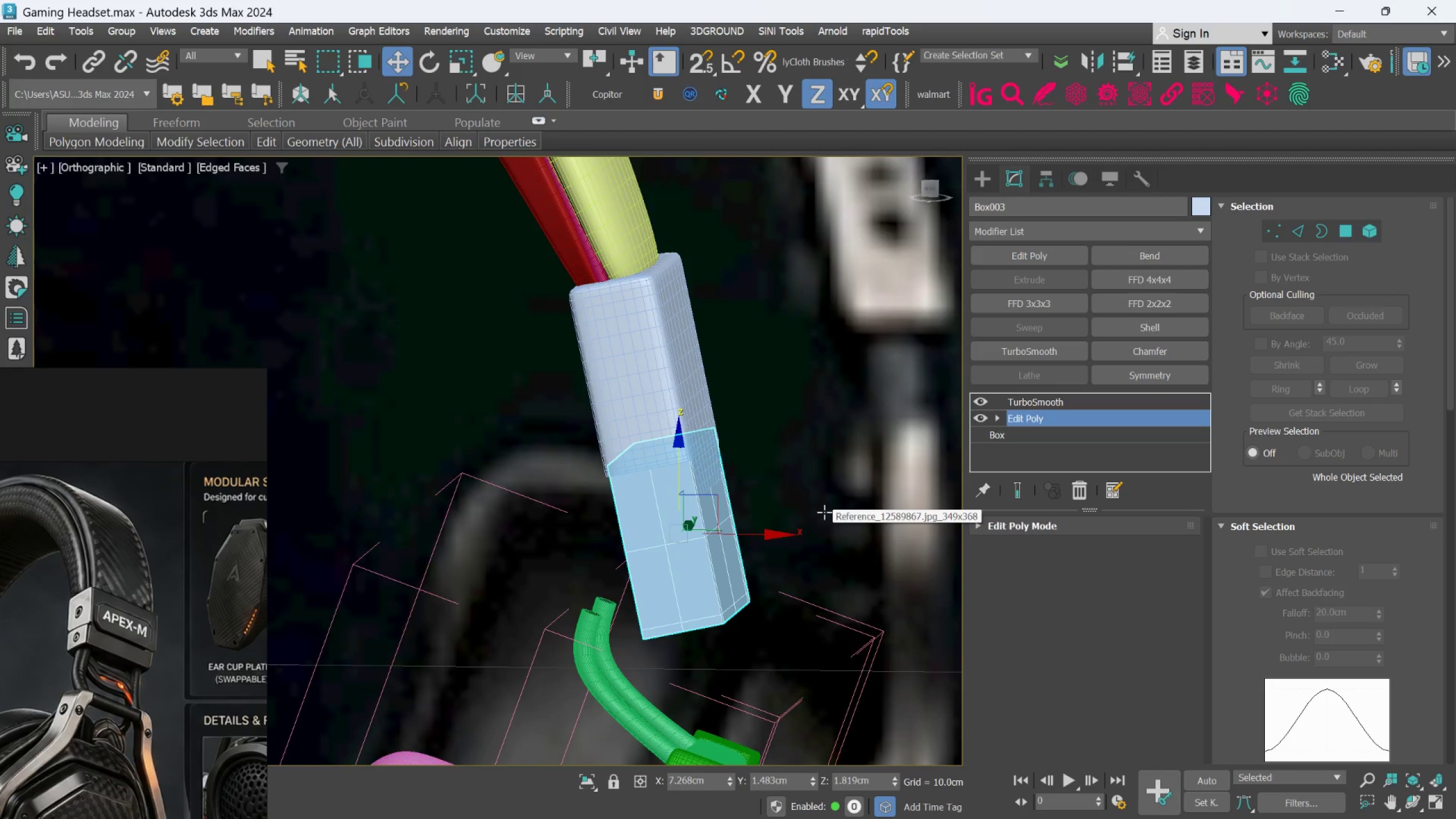 
hold_key(key=AltLeft, duration=1.12)
 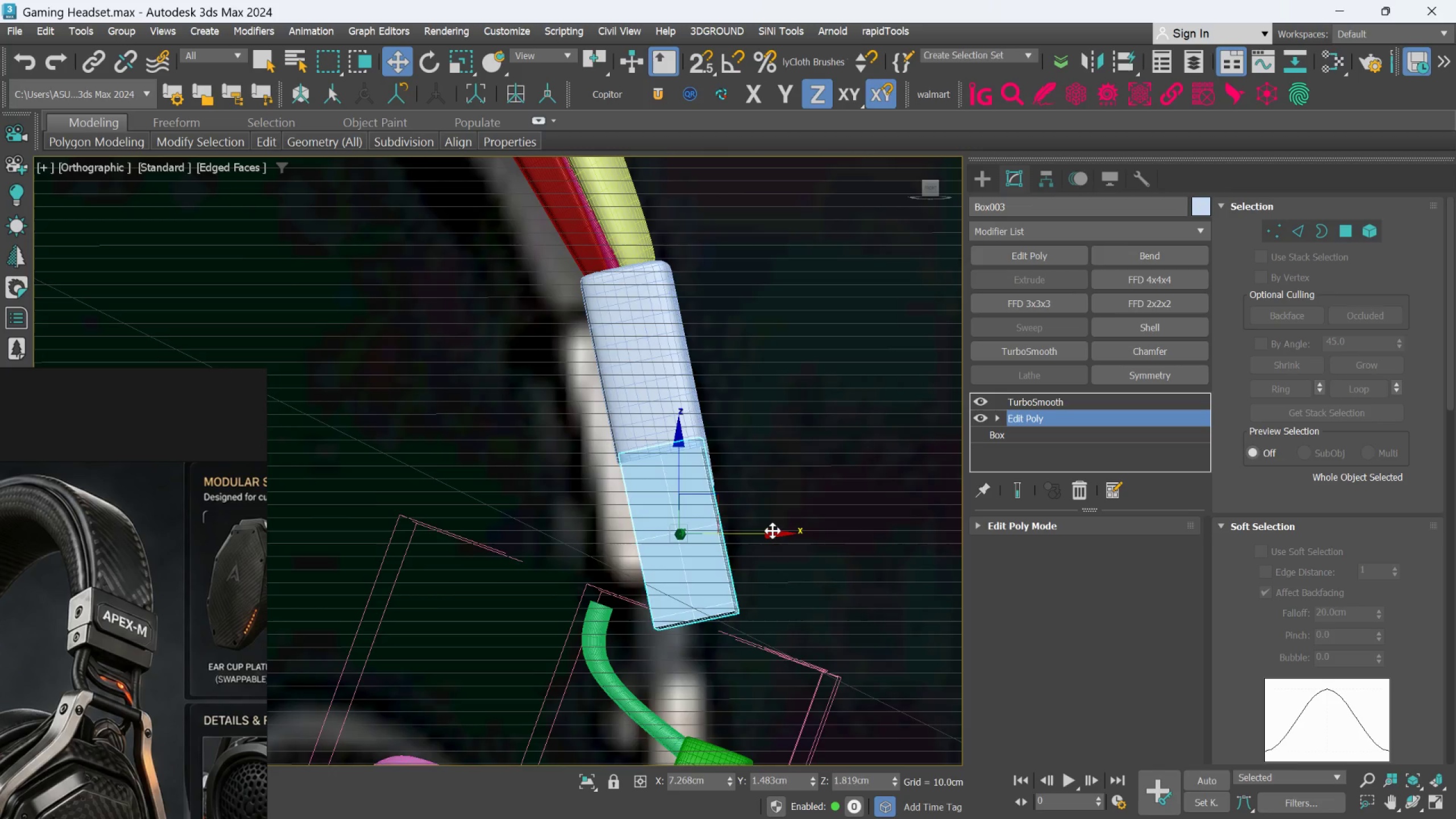 
scroll: coordinate [772, 531], scroll_direction: up, amount: 1.0
 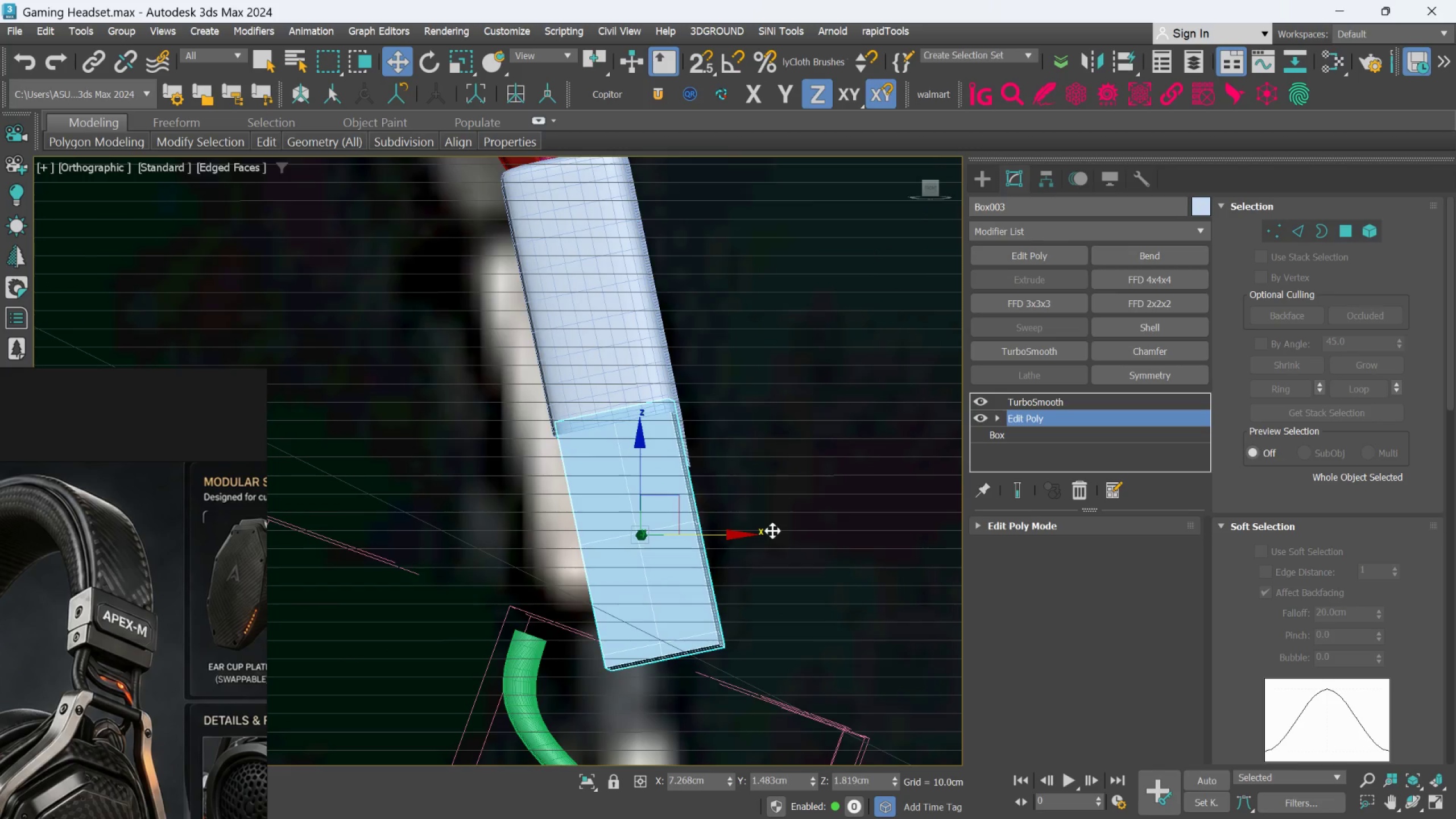 
hold_key(key=AltLeft, duration=1.5)
 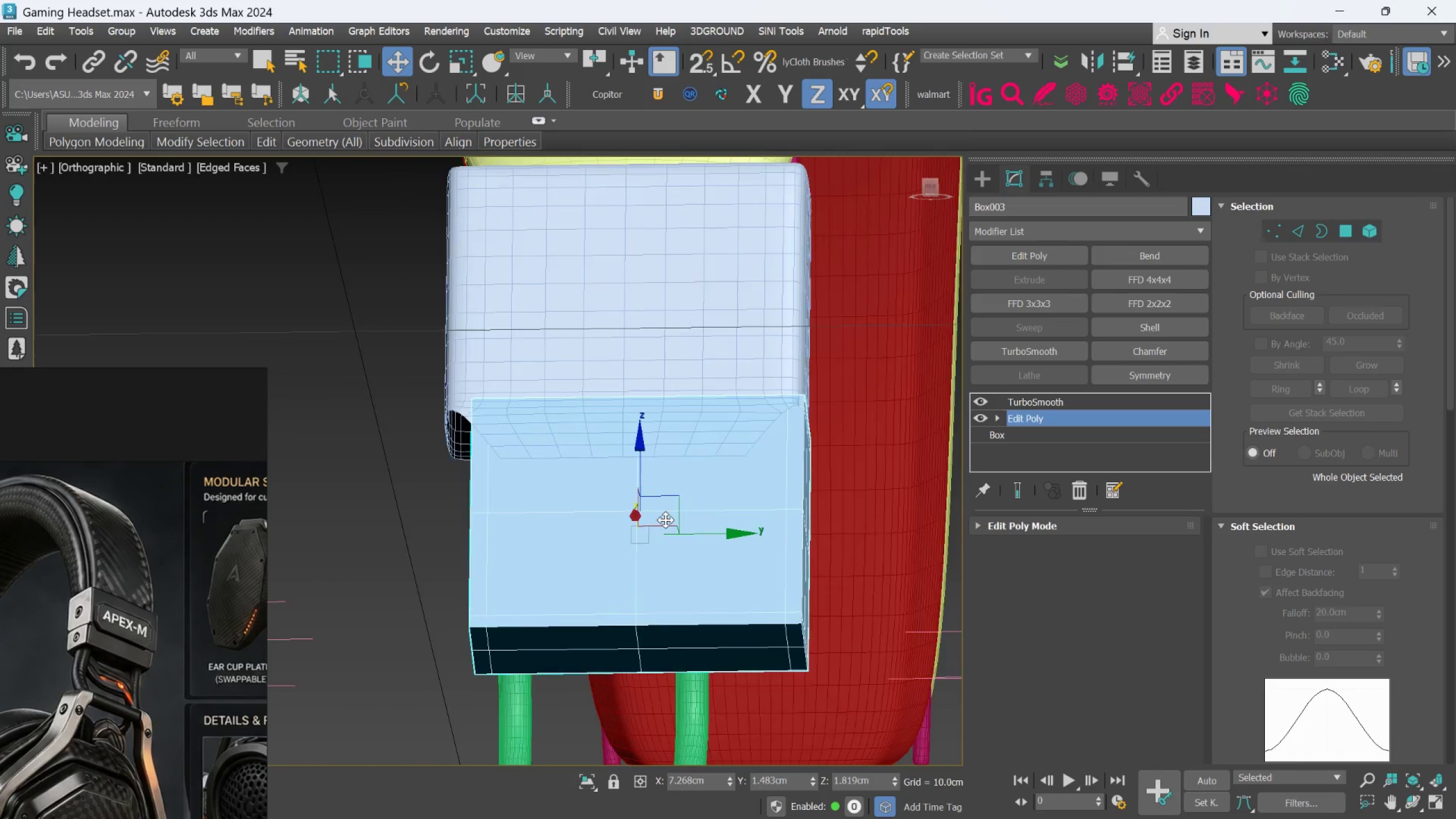 
hold_key(key=AltLeft, duration=1.05)
 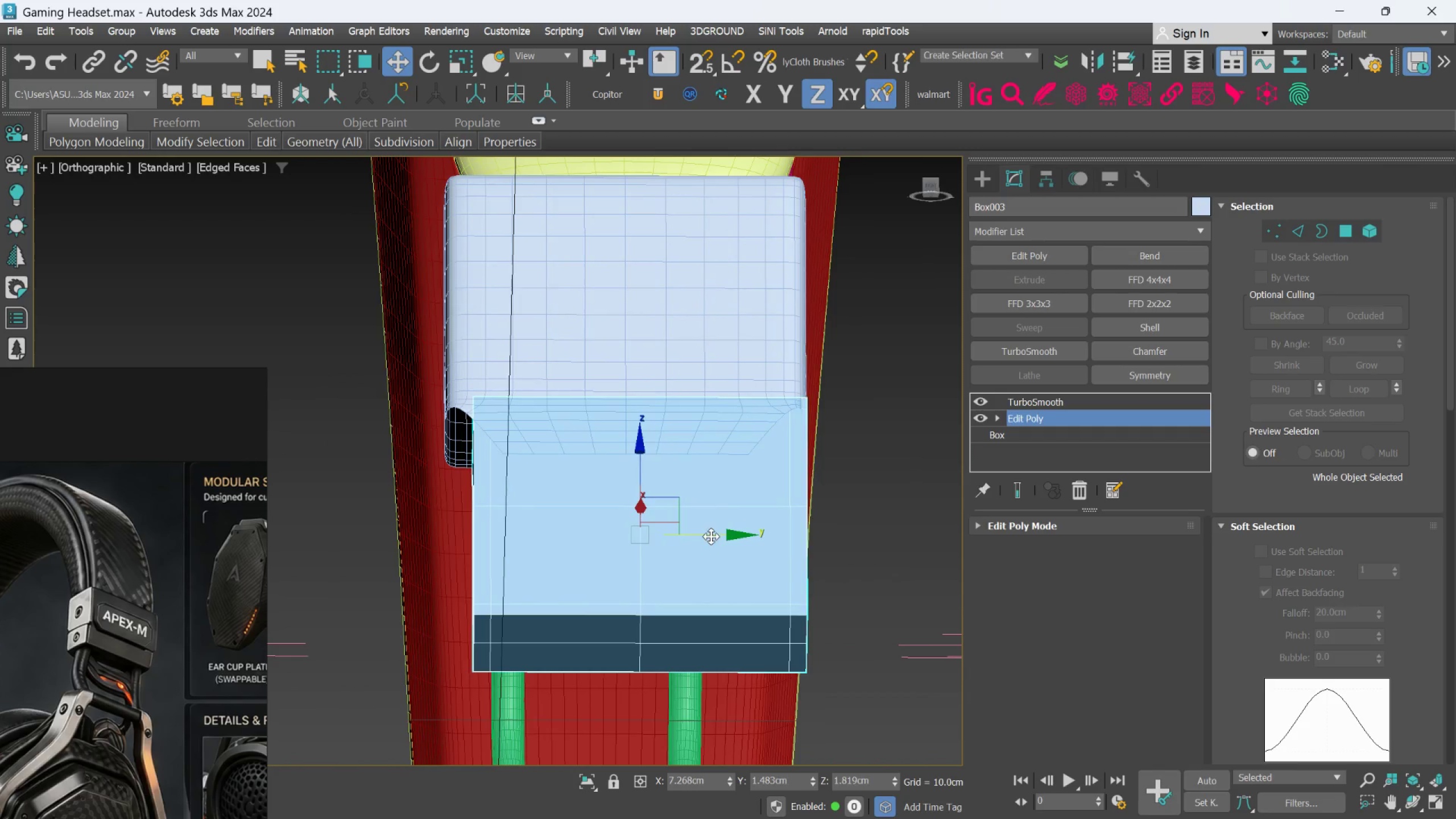 
left_click_drag(start_coordinate=[711, 536], to_coordinate=[694, 533])
 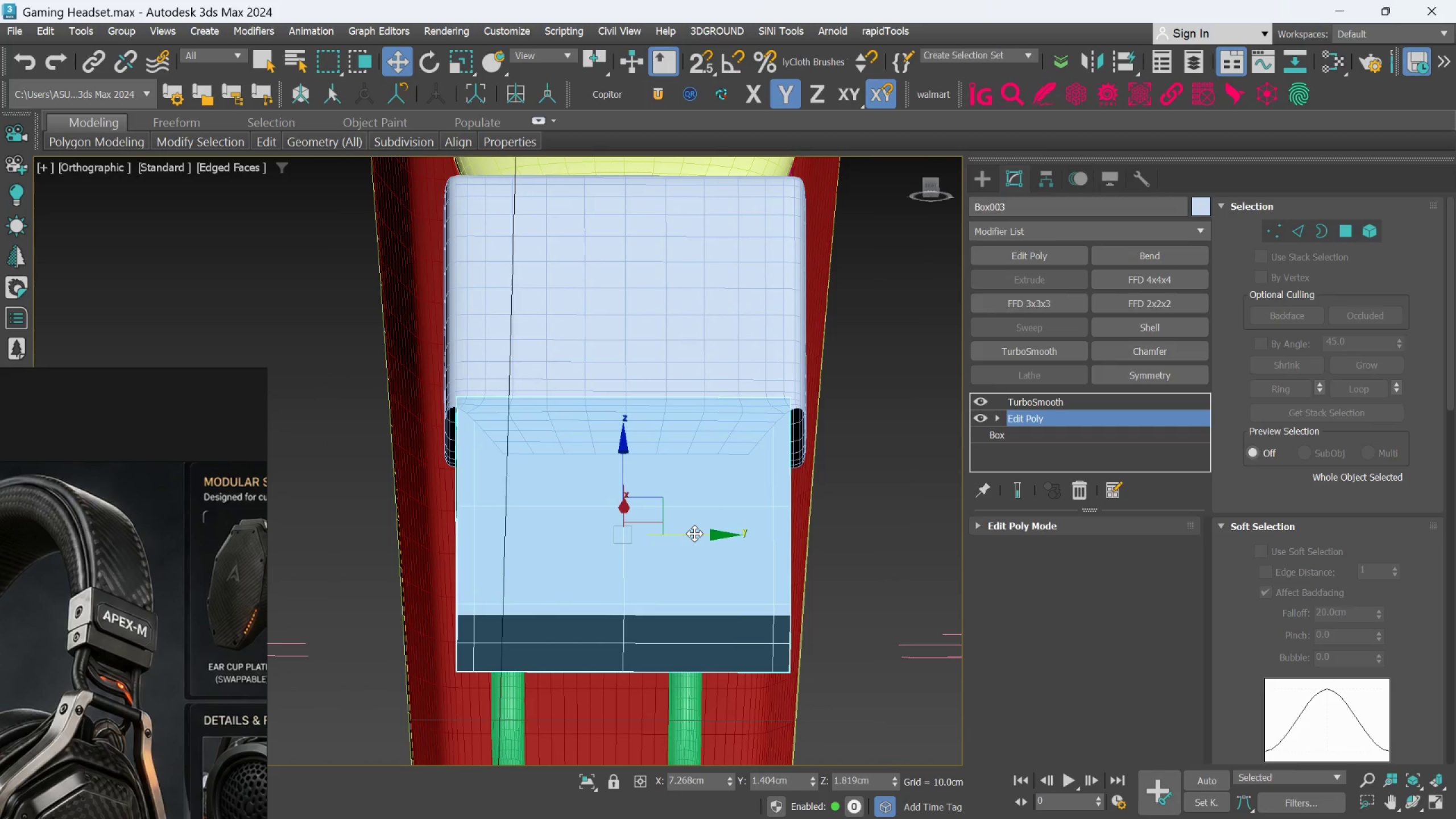 
hold_key(key=AltLeft, duration=1.3)
 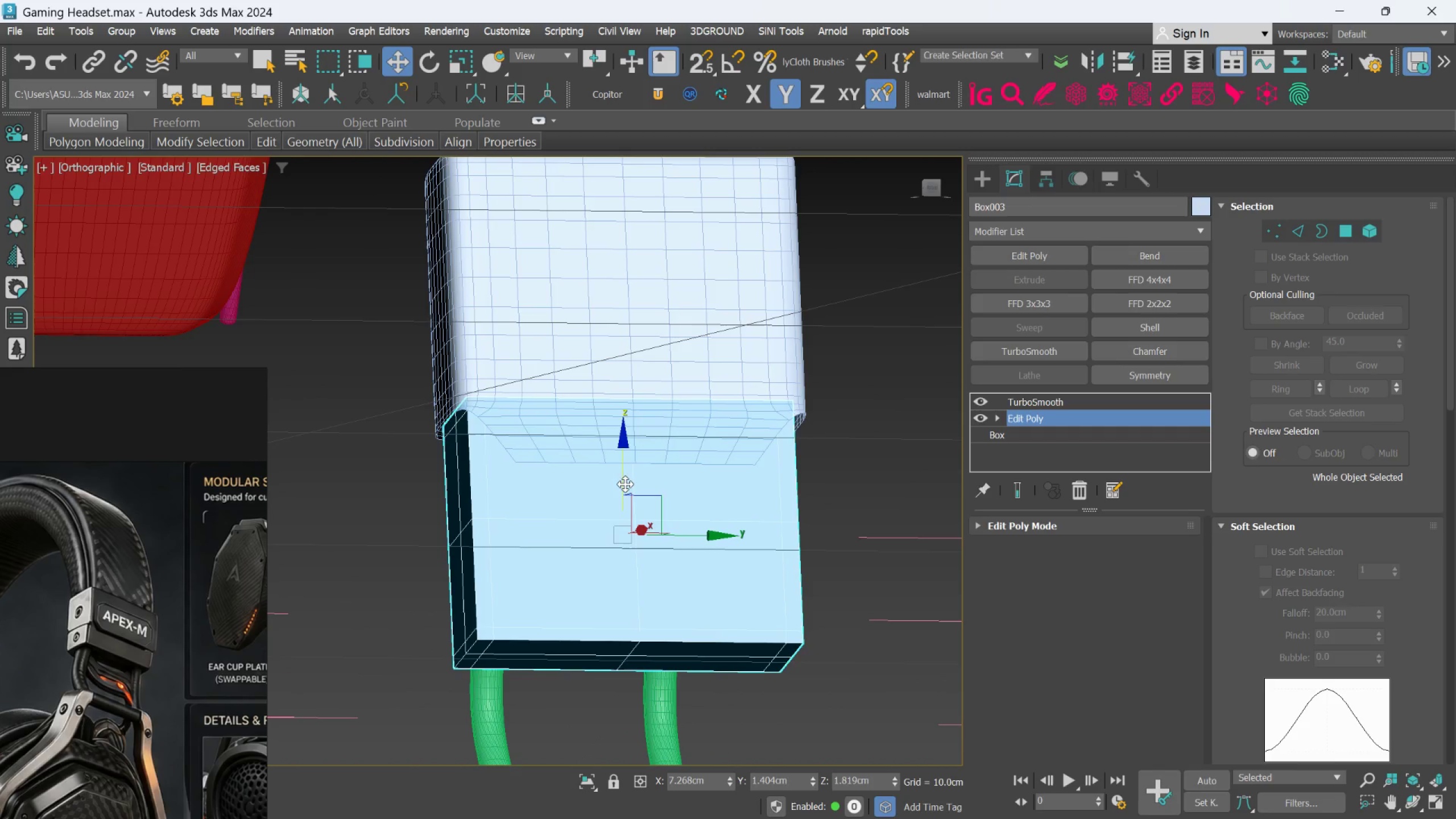 
left_click_drag(start_coordinate=[624, 484], to_coordinate=[631, 422])
 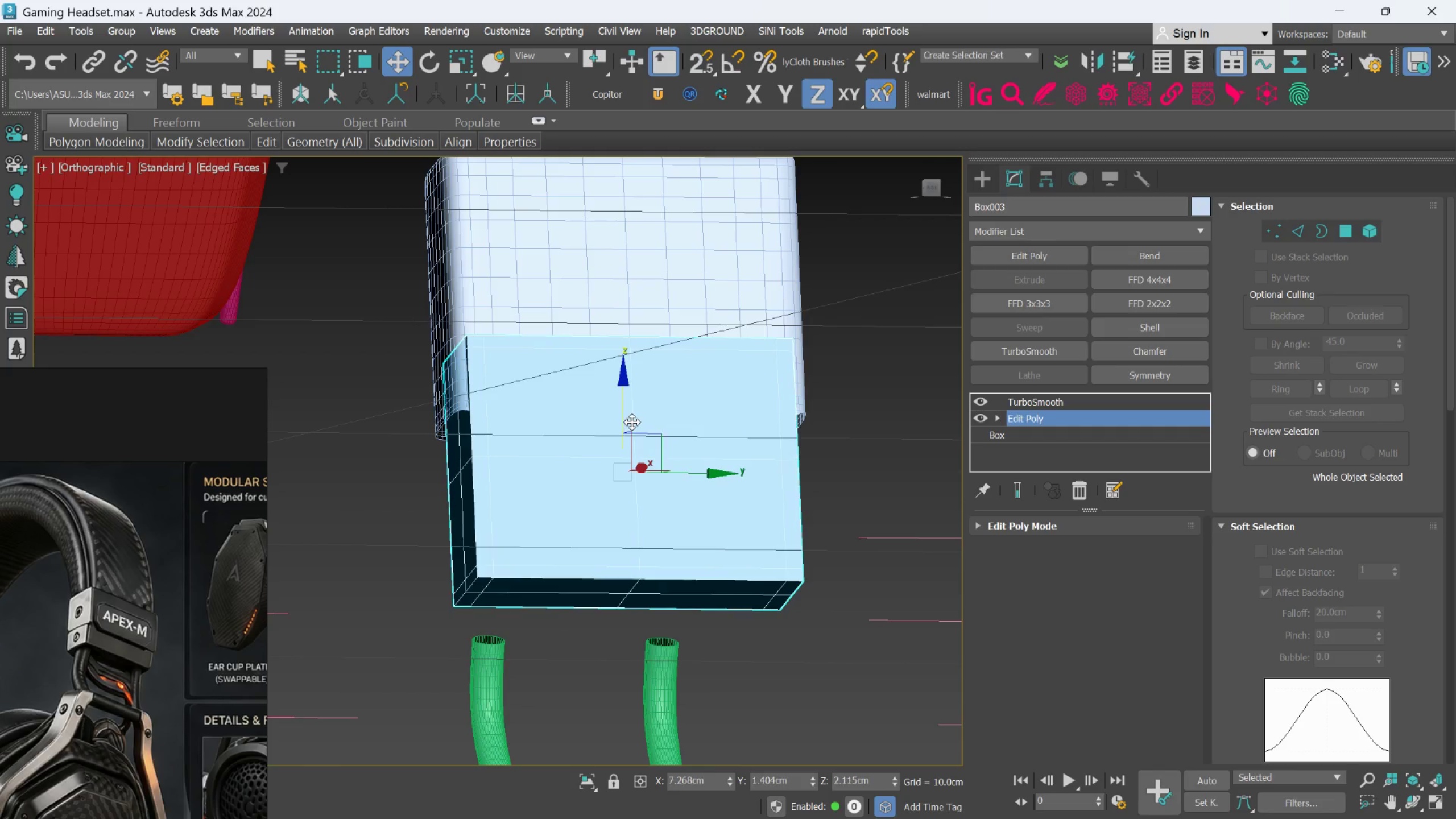 
hold_key(key=AltLeft, duration=0.8)
 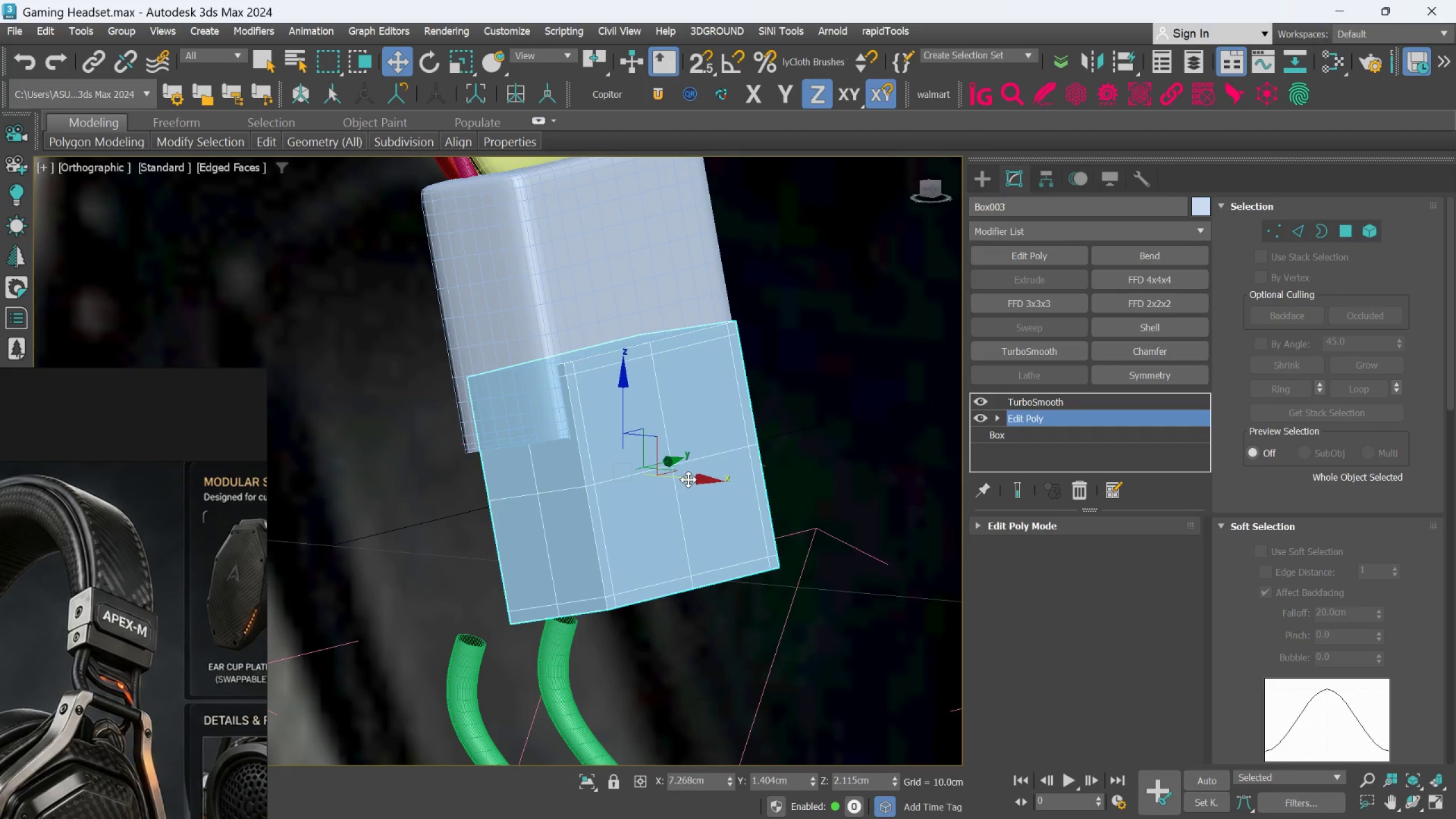 
left_click_drag(start_coordinate=[688, 479], to_coordinate=[673, 473])
 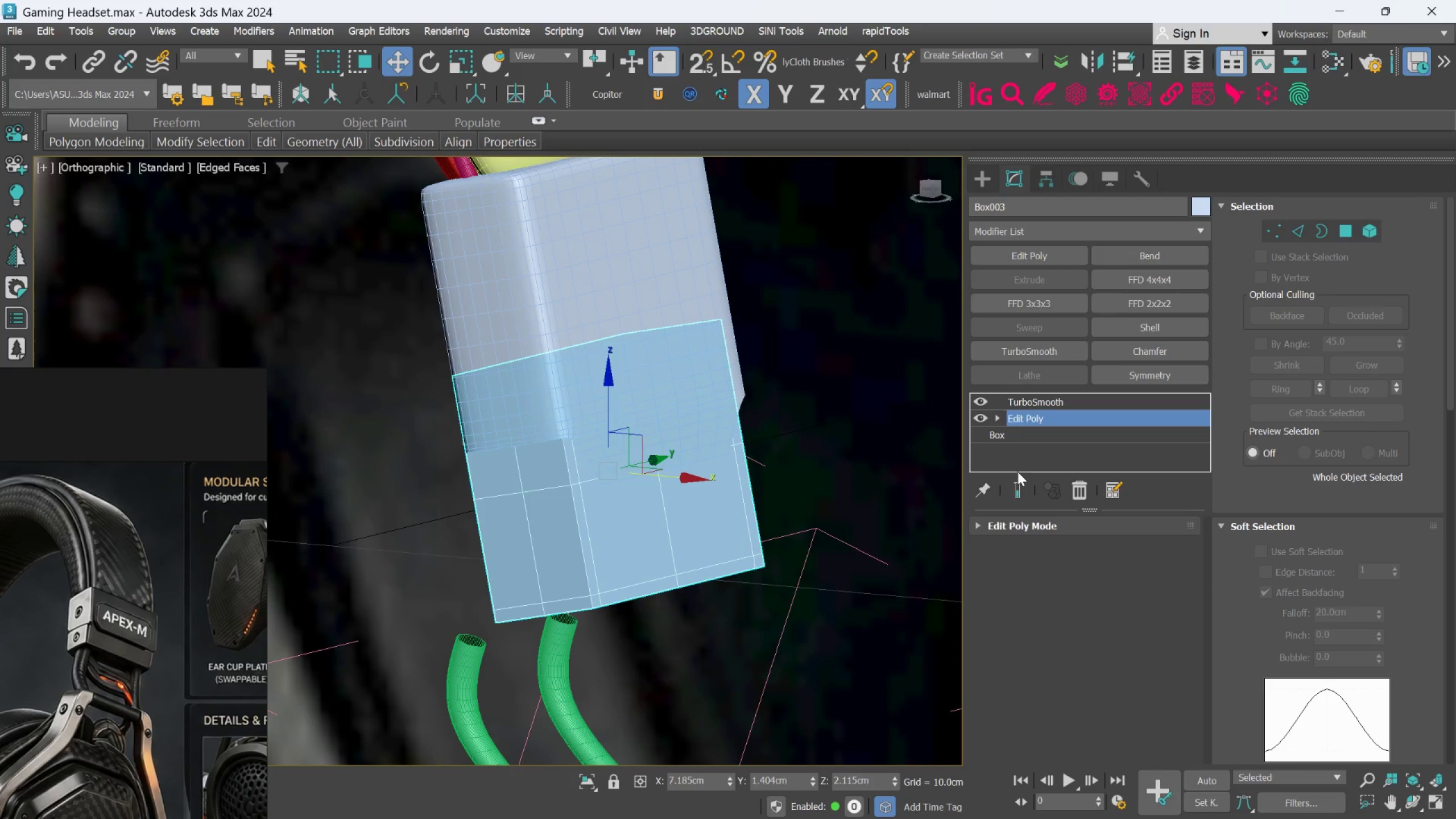 
left_click([1019, 483])
 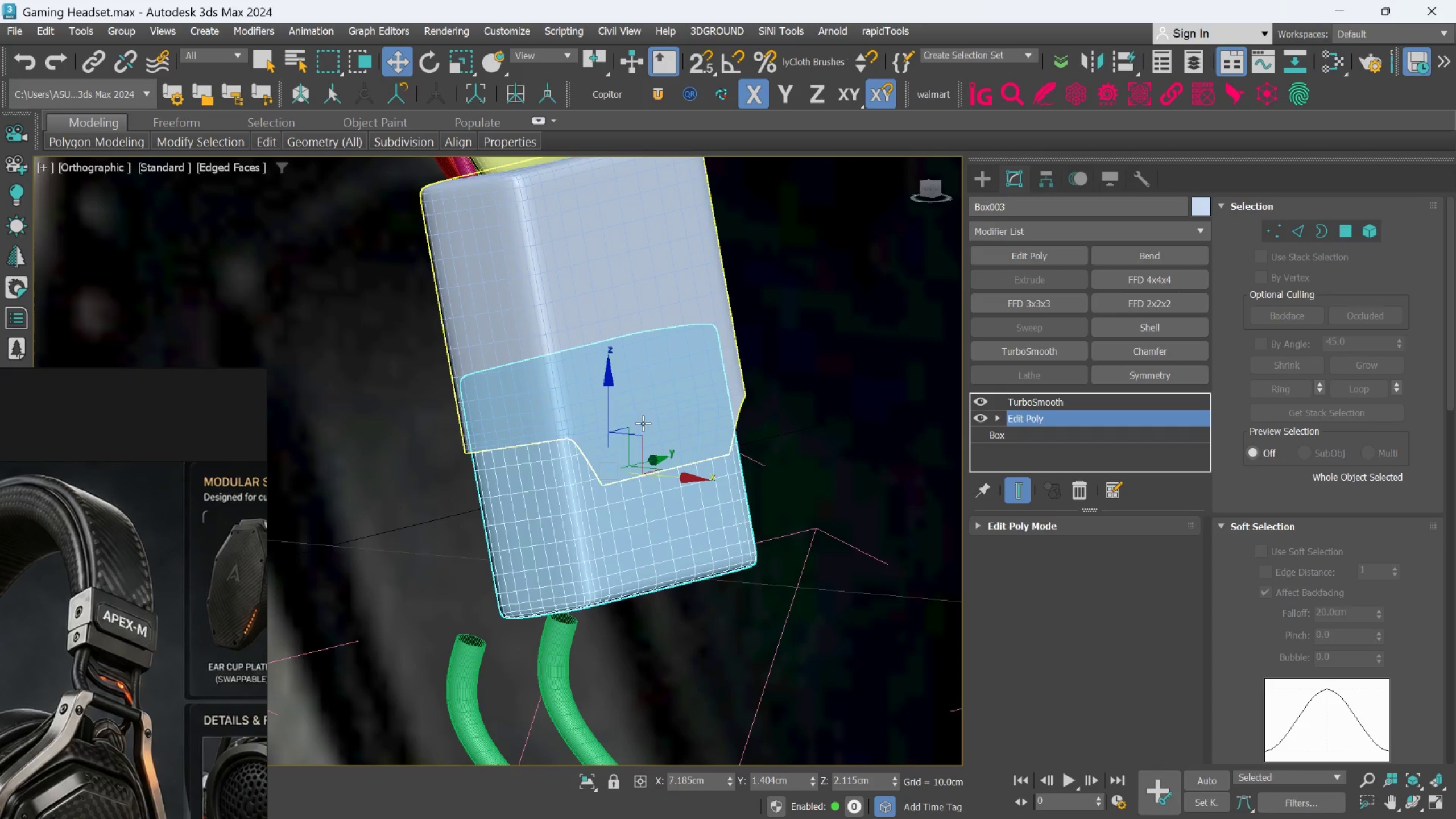 
scroll: coordinate [627, 427], scroll_direction: up, amount: 1.0
 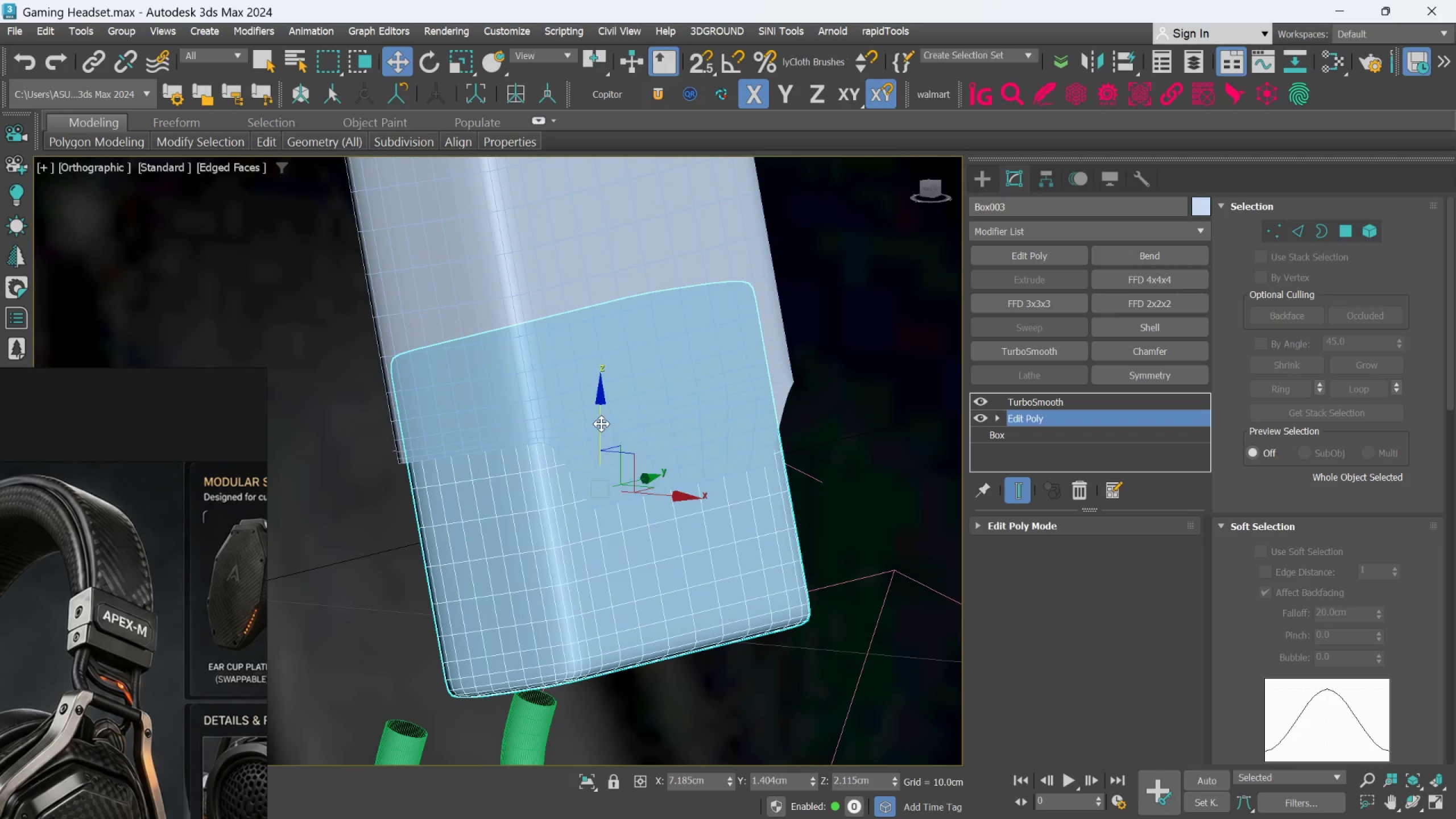 
left_click_drag(start_coordinate=[601, 424], to_coordinate=[601, 408])
 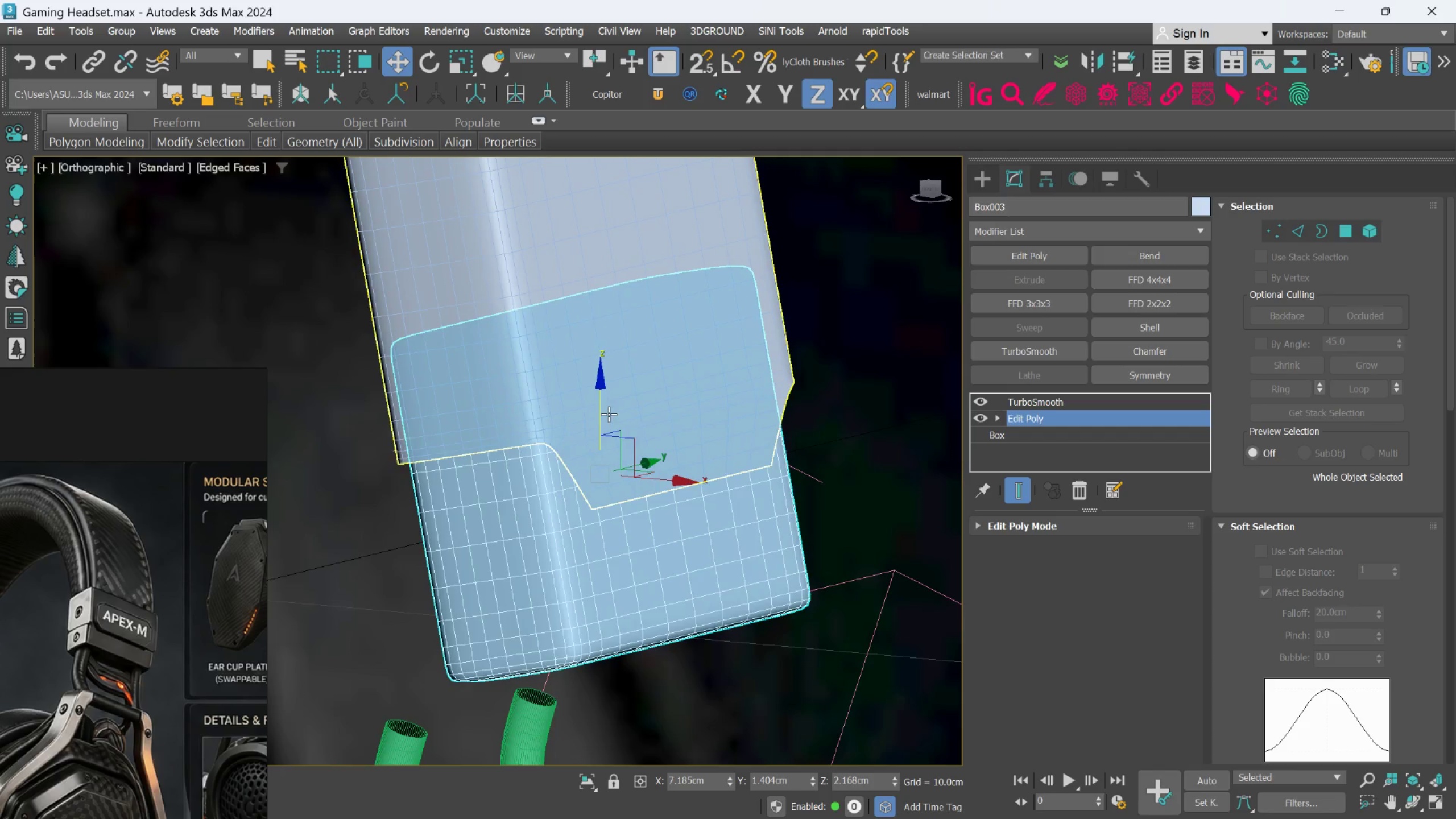 
hold_key(key=AltLeft, duration=1.5)
 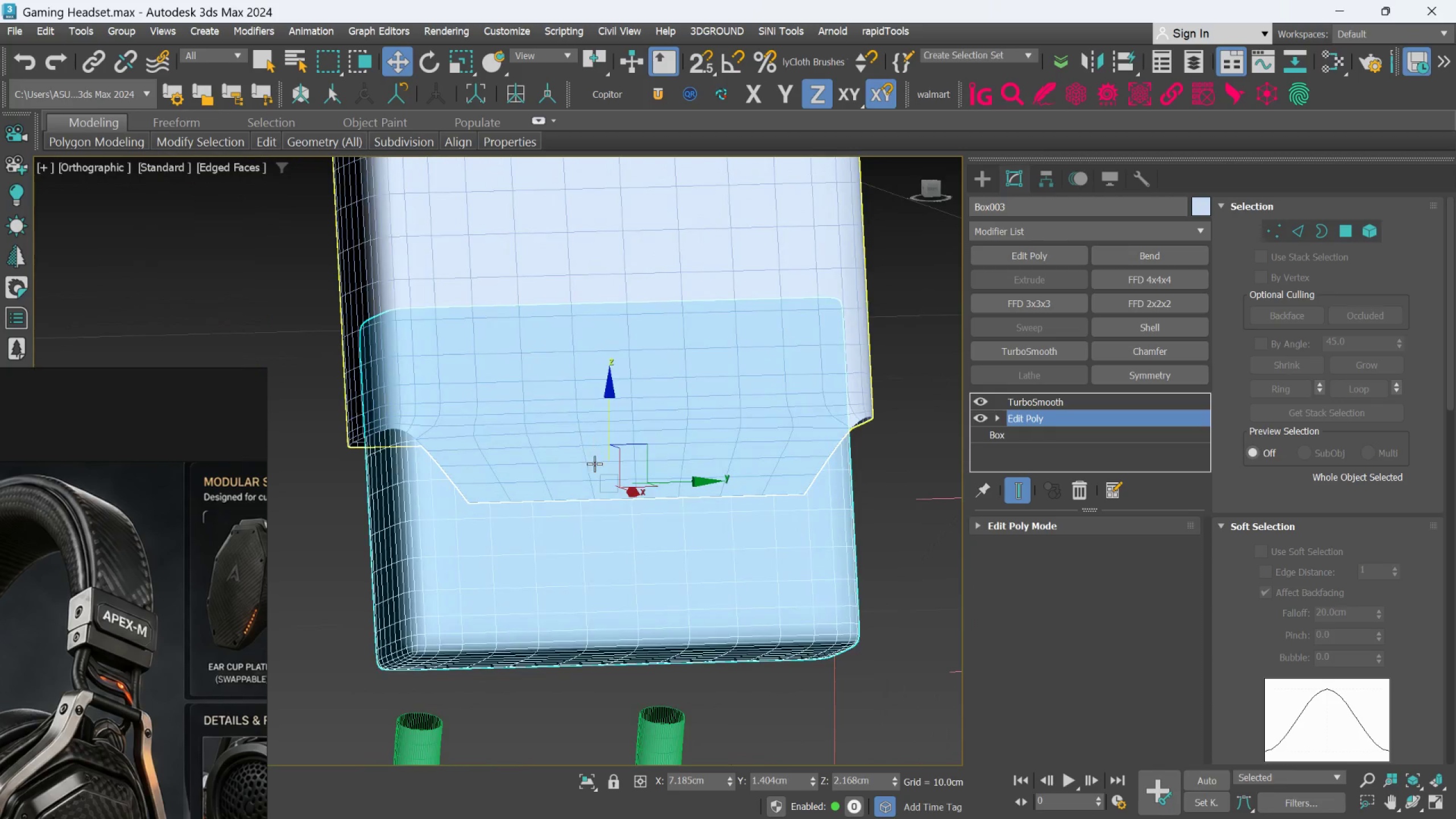 
key(Alt+AltLeft)
 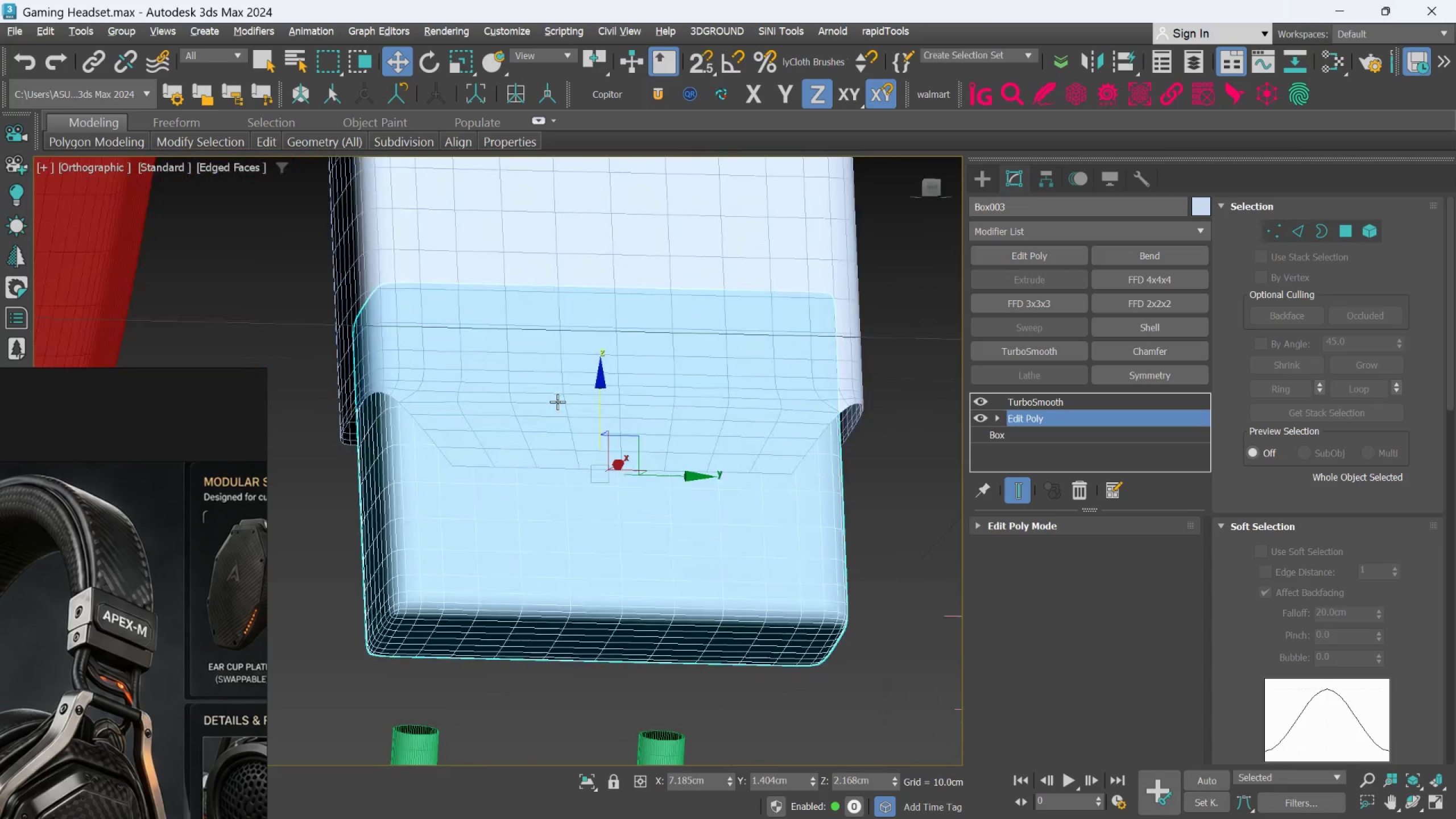 
key(Alt+AltLeft)
 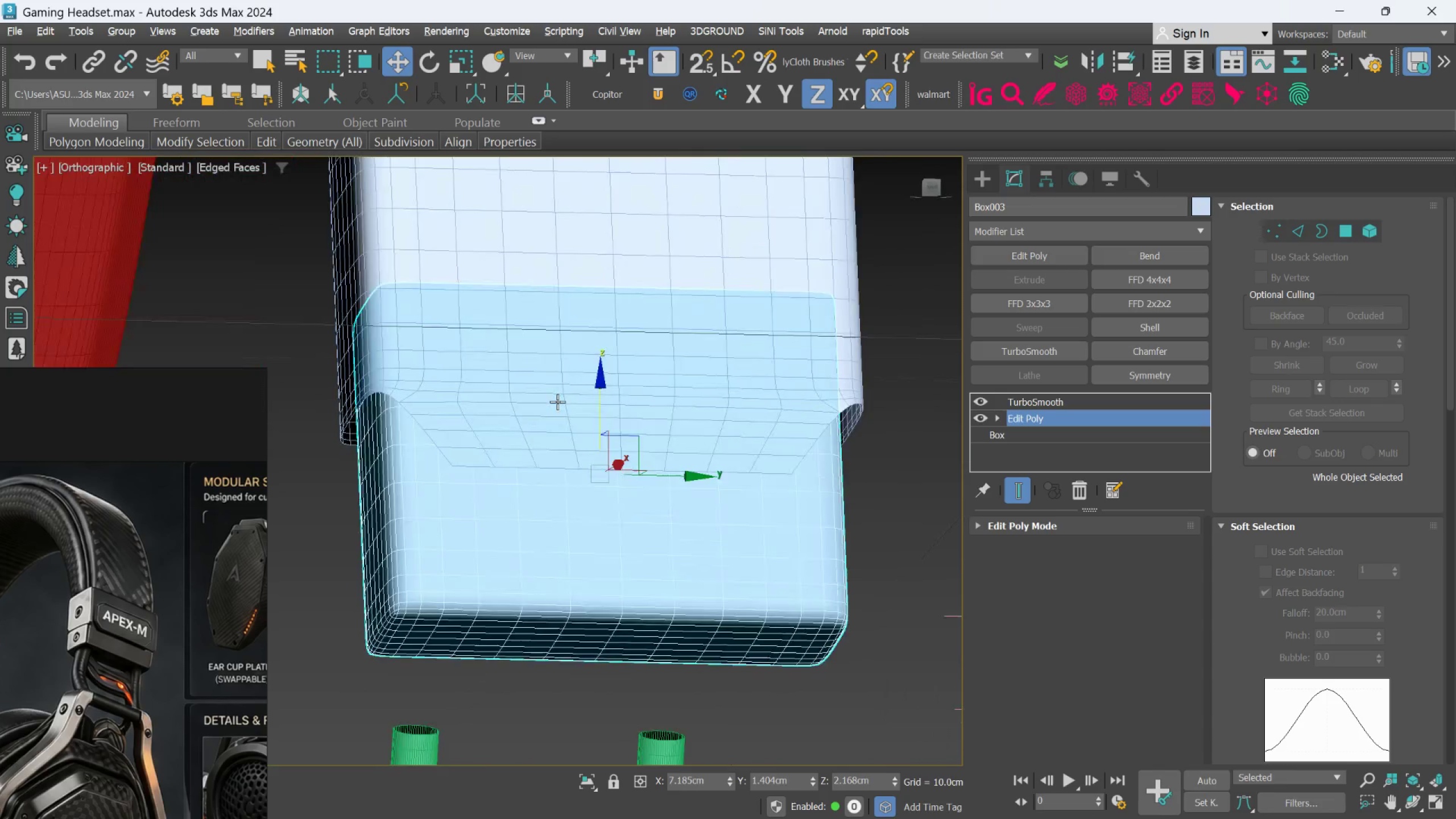 
key(Alt+AltLeft)
 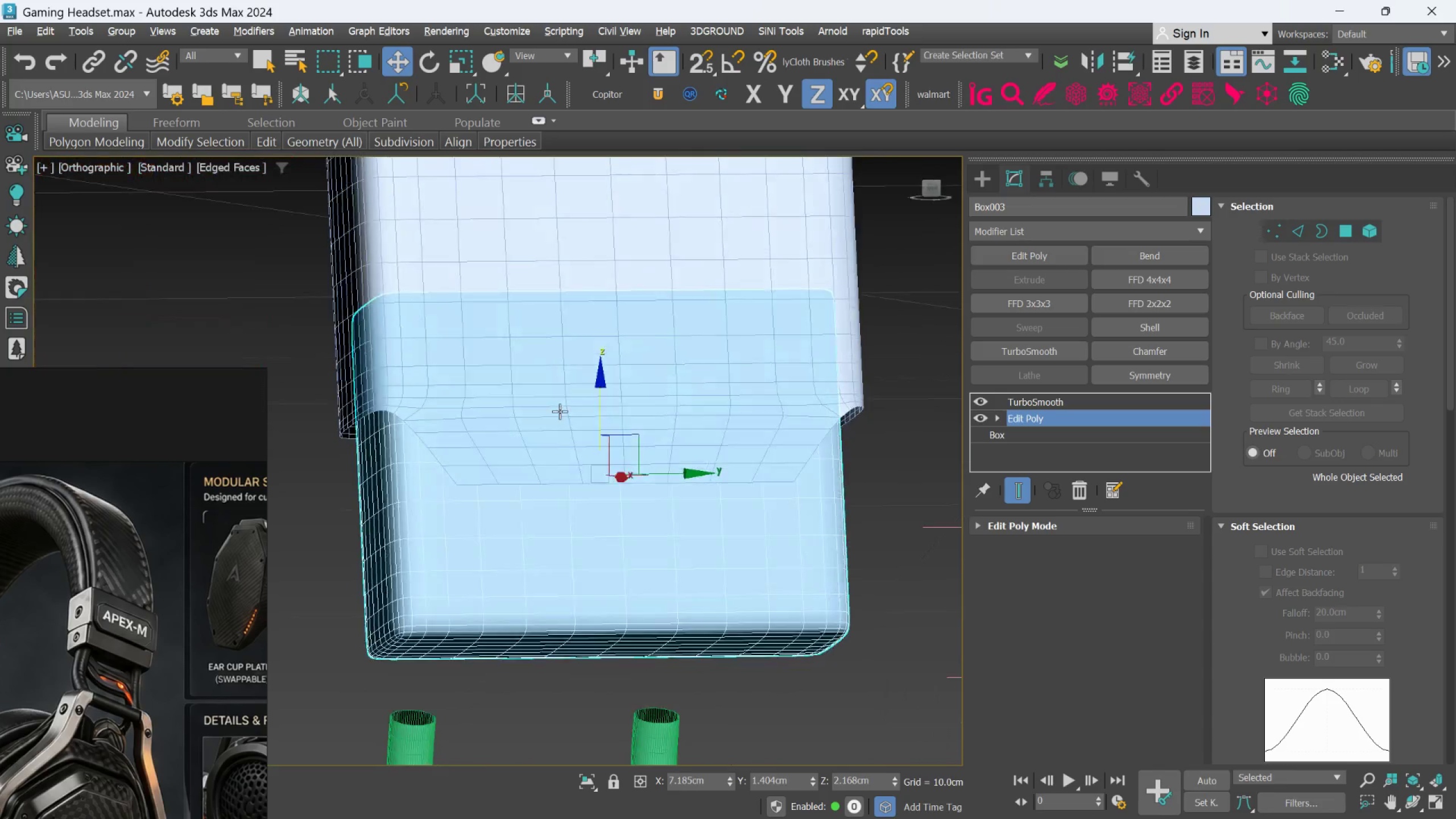 
key(Alt+AltLeft)
 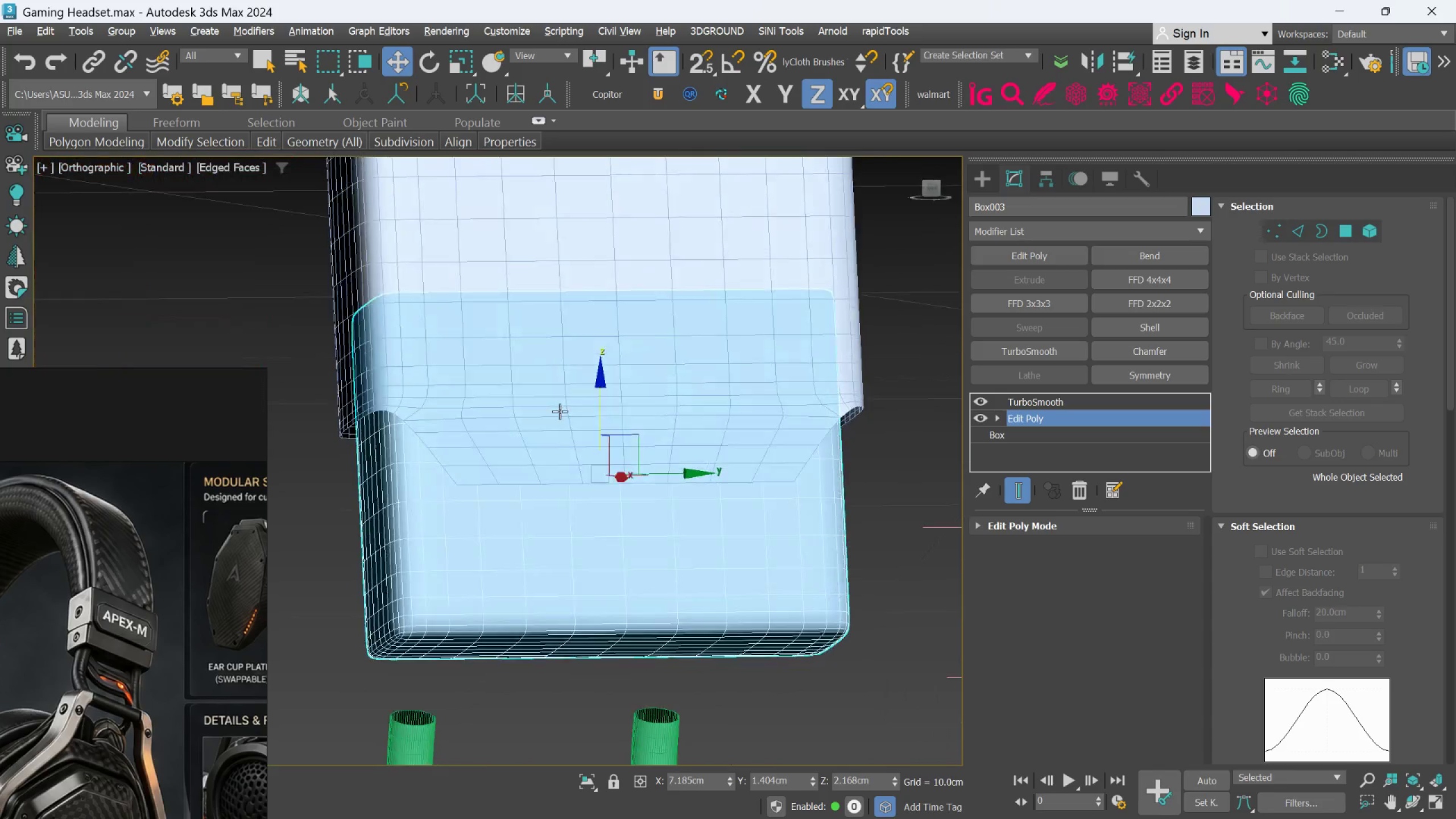 
key(Alt+AltLeft)
 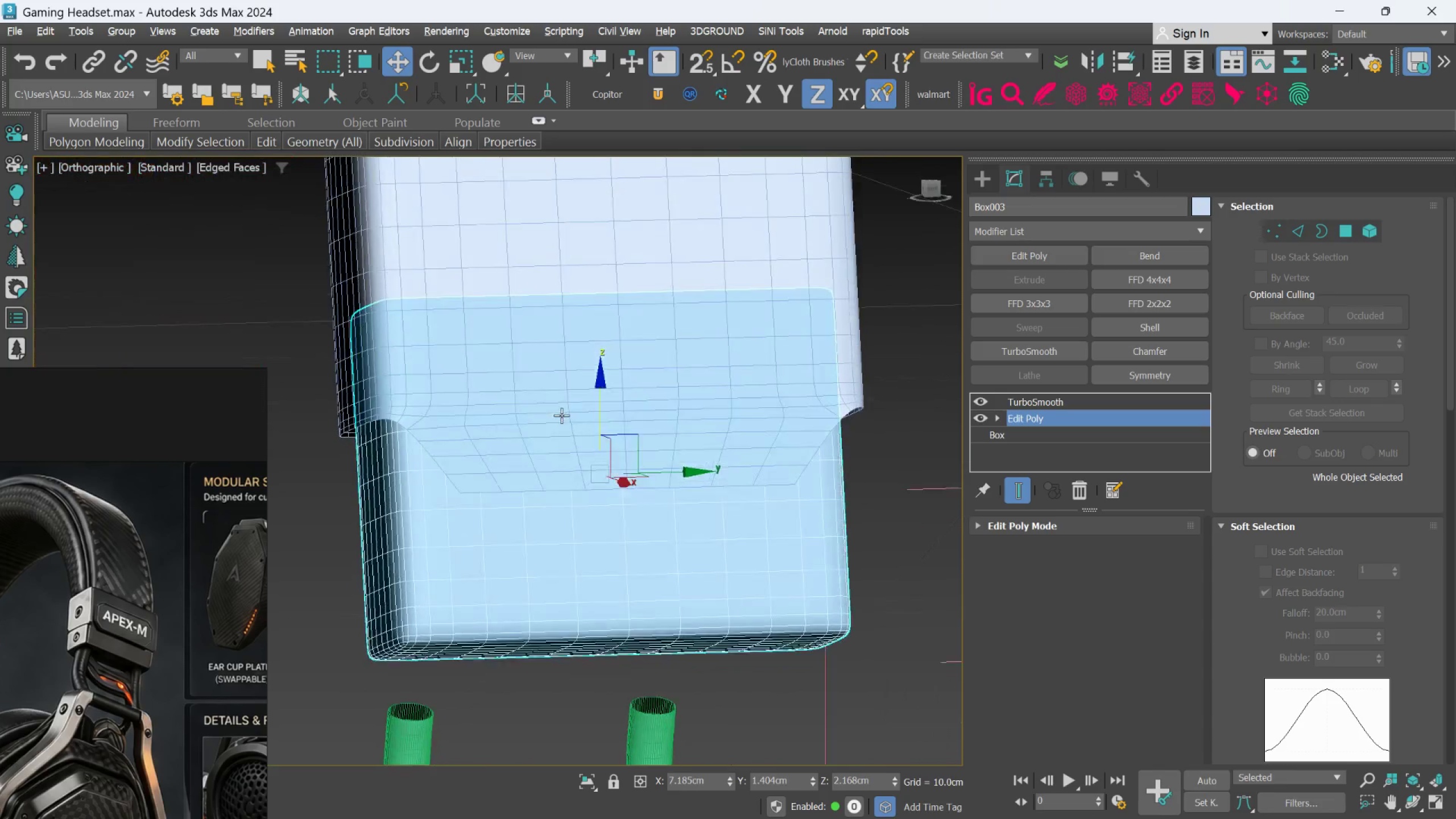 
key(Alt+AltLeft)
 